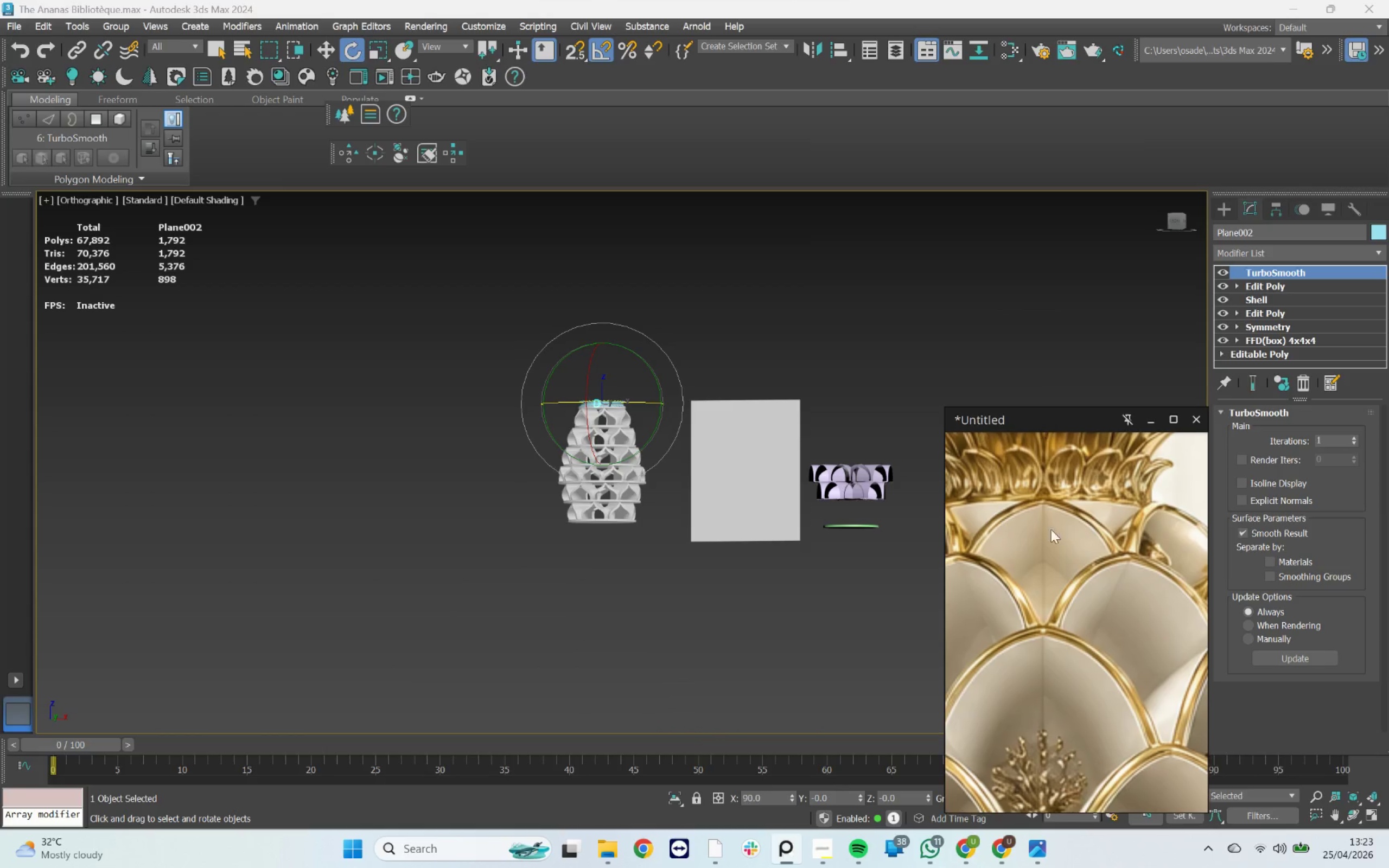 
scroll: coordinate [1087, 748], scroll_direction: down, amount: 4.0
 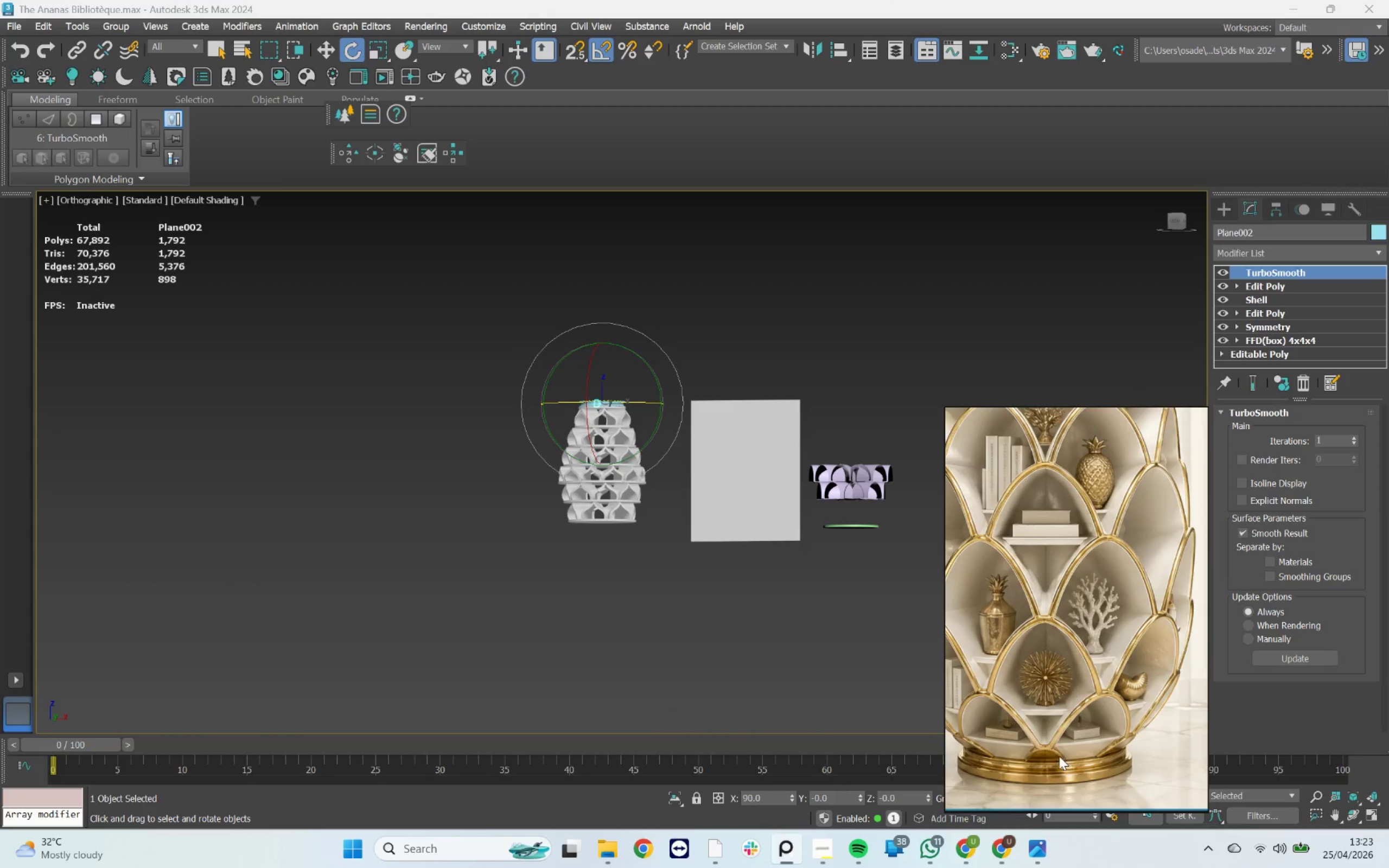 
scroll: coordinate [605, 509], scroll_direction: up, amount: 6.0
 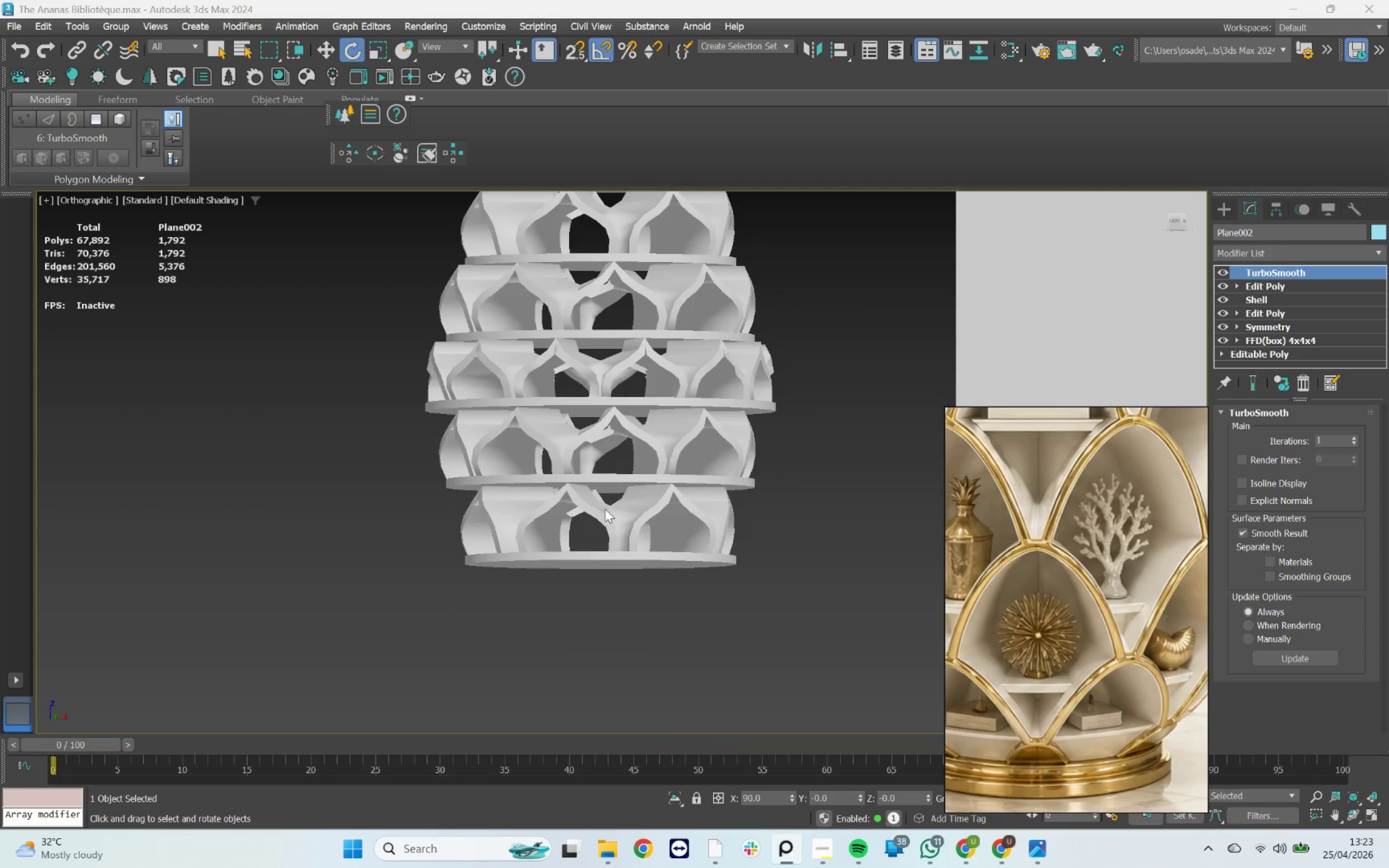 
scroll: coordinate [605, 509], scroll_direction: down, amount: 3.0
 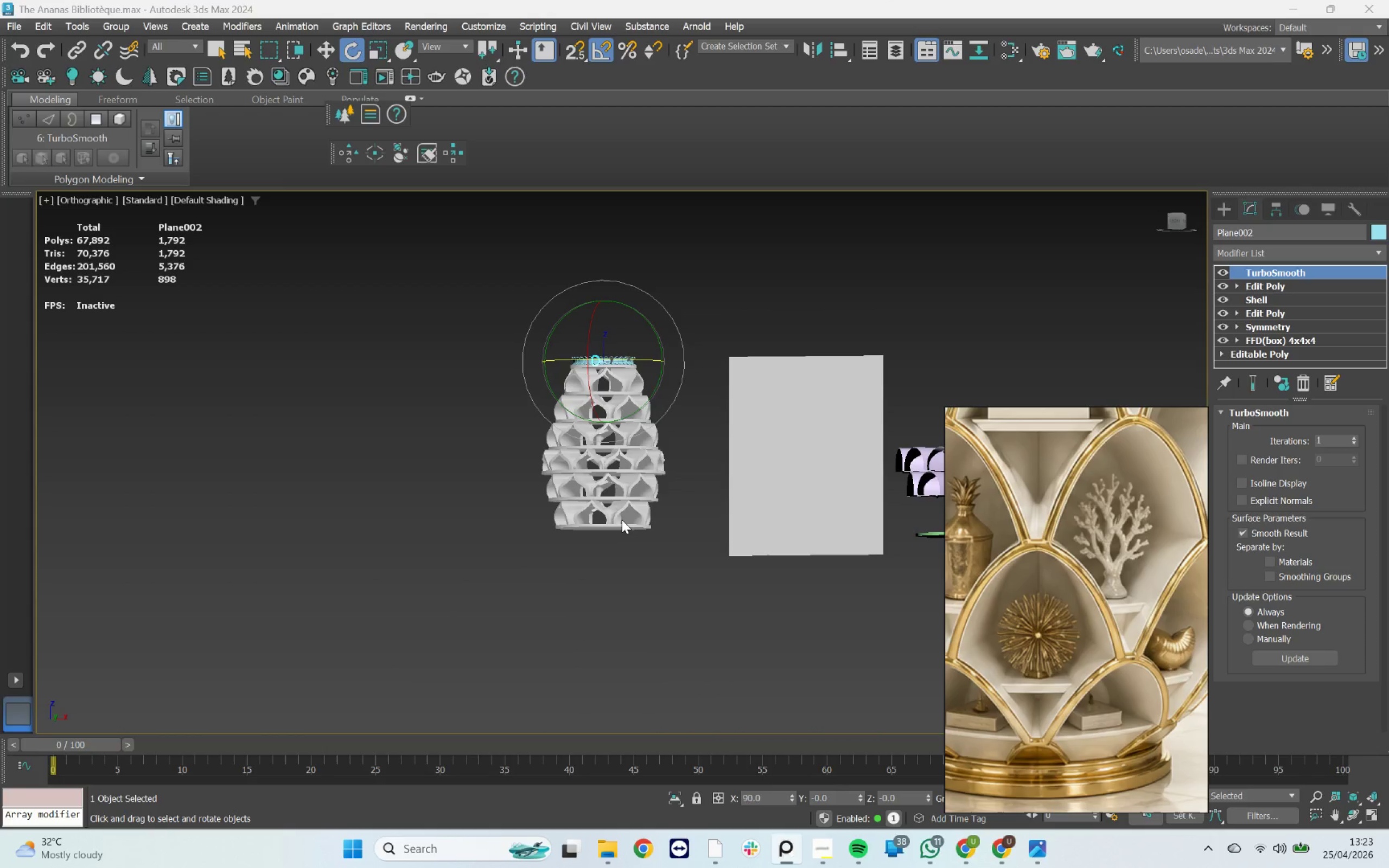 
hold_key(key=AltLeft, duration=2.65)
 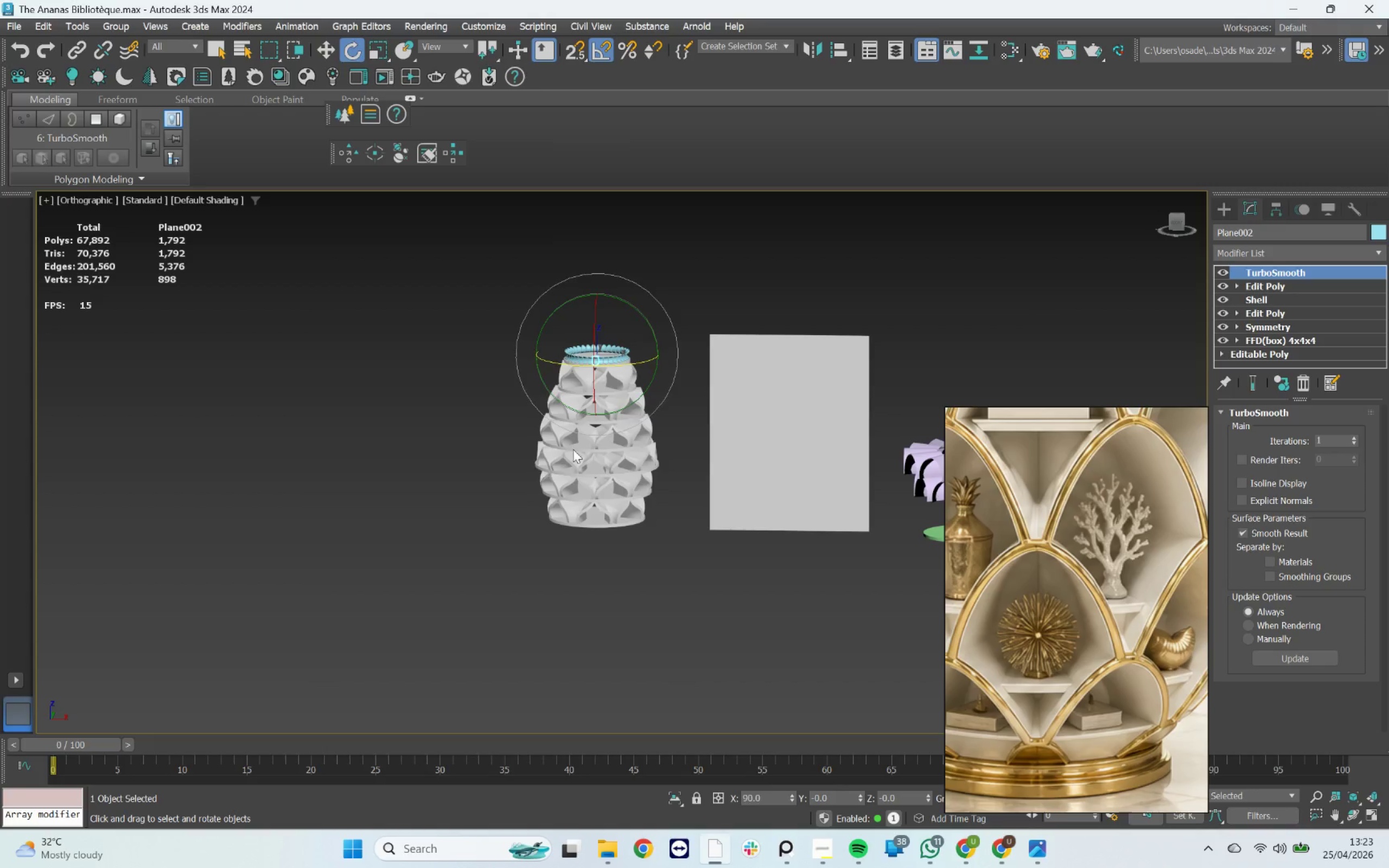 
scroll: coordinate [599, 382], scroll_direction: up, amount: 4.0
 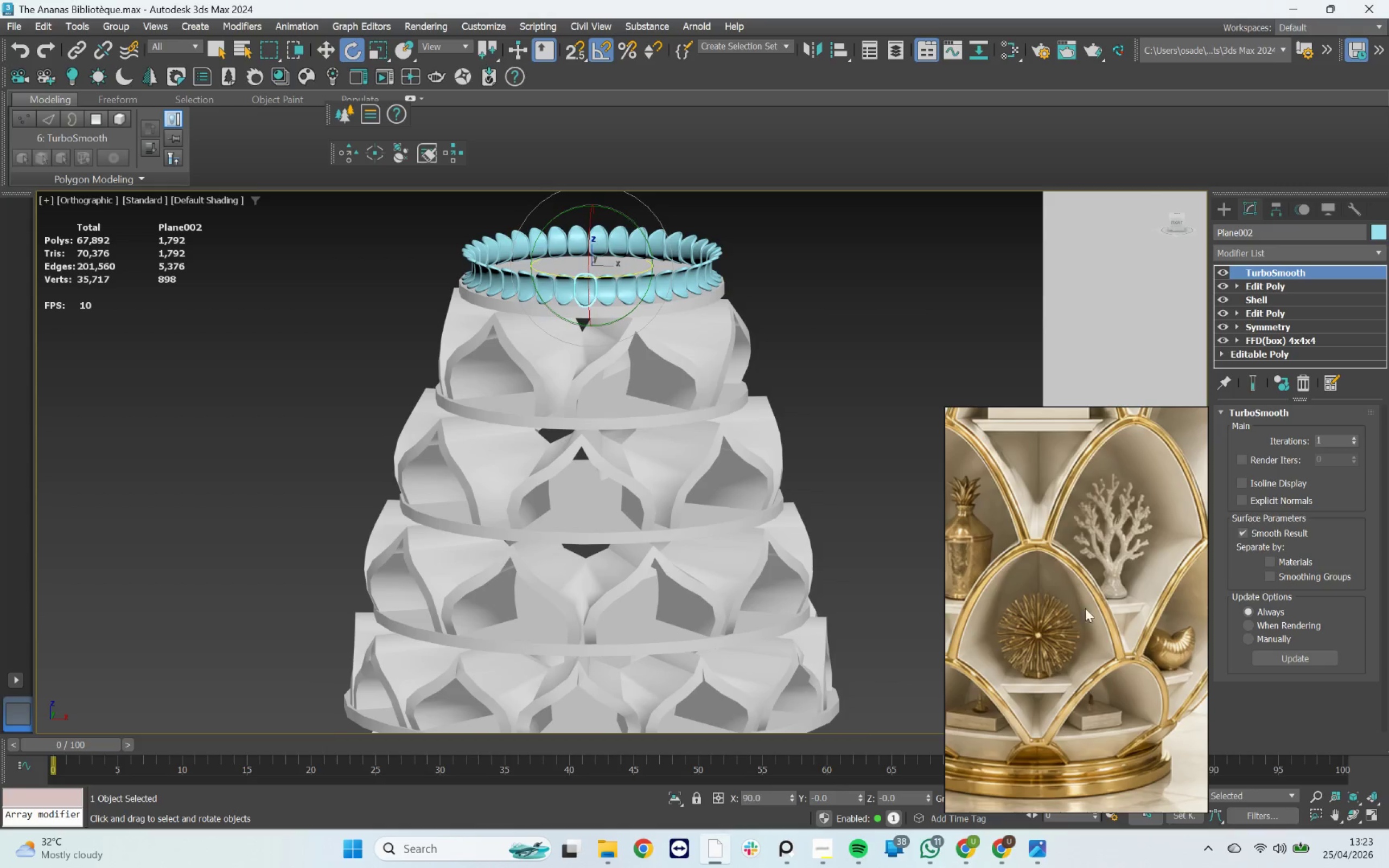 
scroll: coordinate [1068, 540], scroll_direction: down, amount: 7.0
 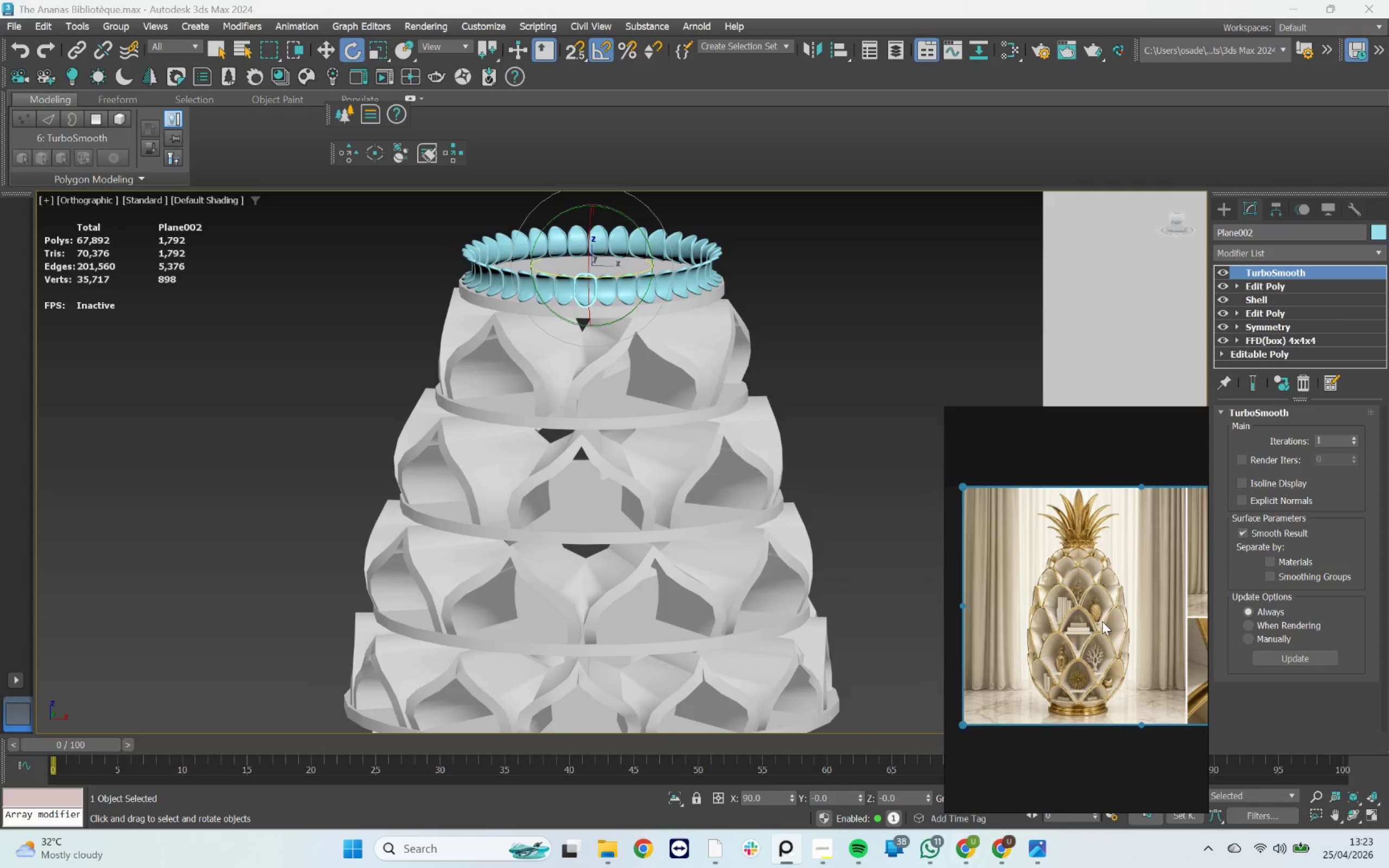 
scroll: coordinate [1092, 527], scroll_direction: up, amount: 4.0
 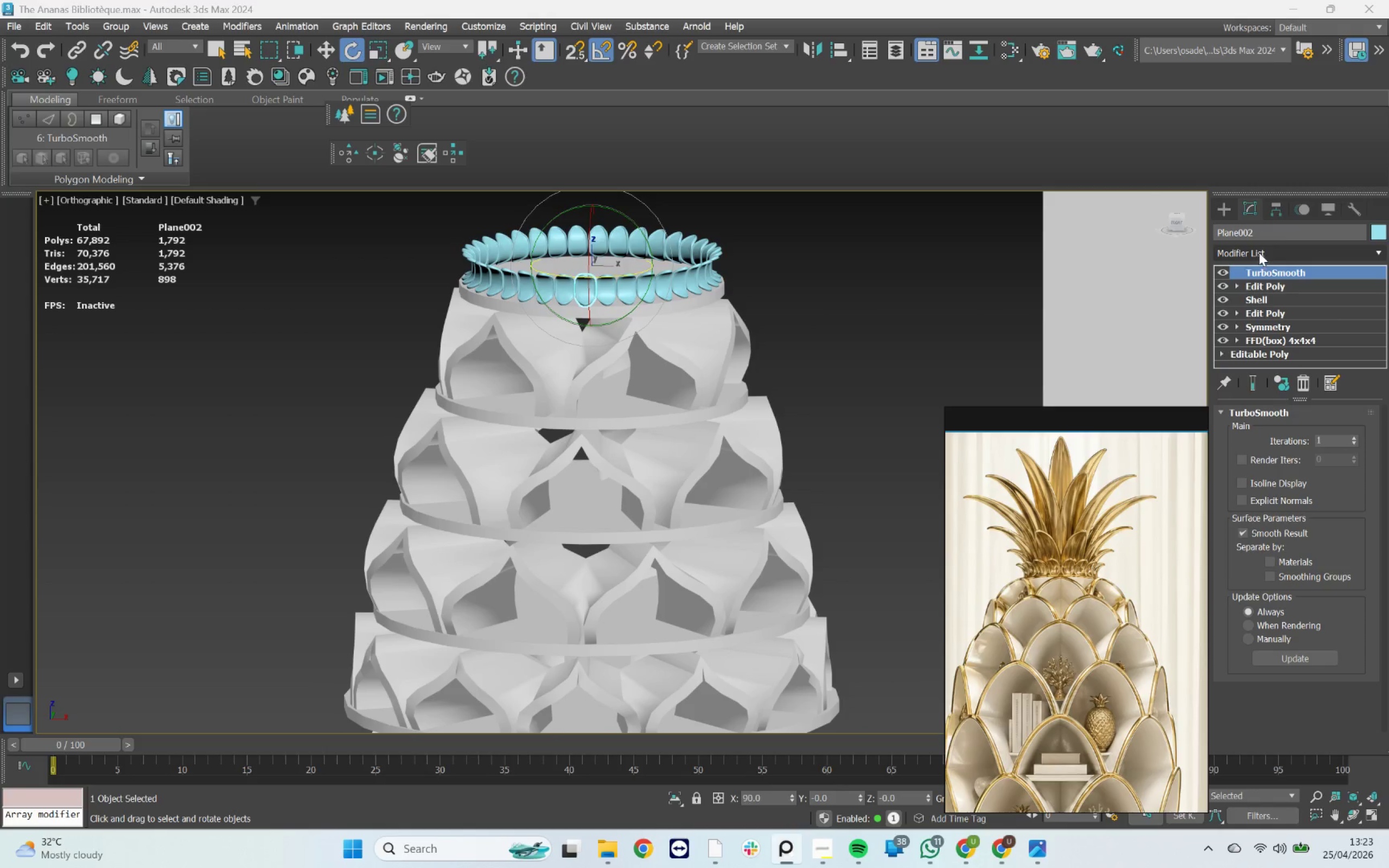 
left_click([1173, 225])
 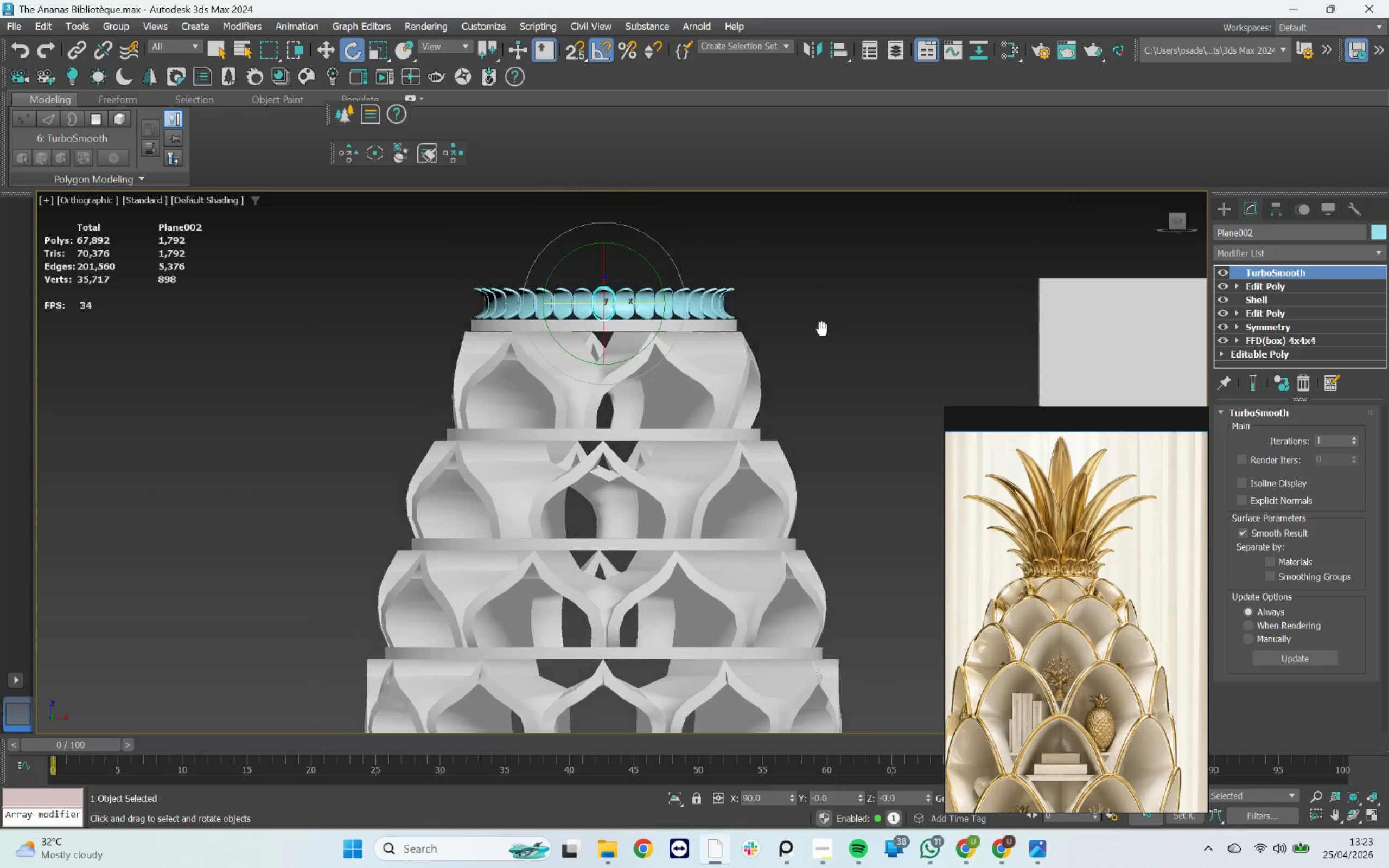 
scroll: coordinate [619, 372], scroll_direction: up, amount: 4.0
 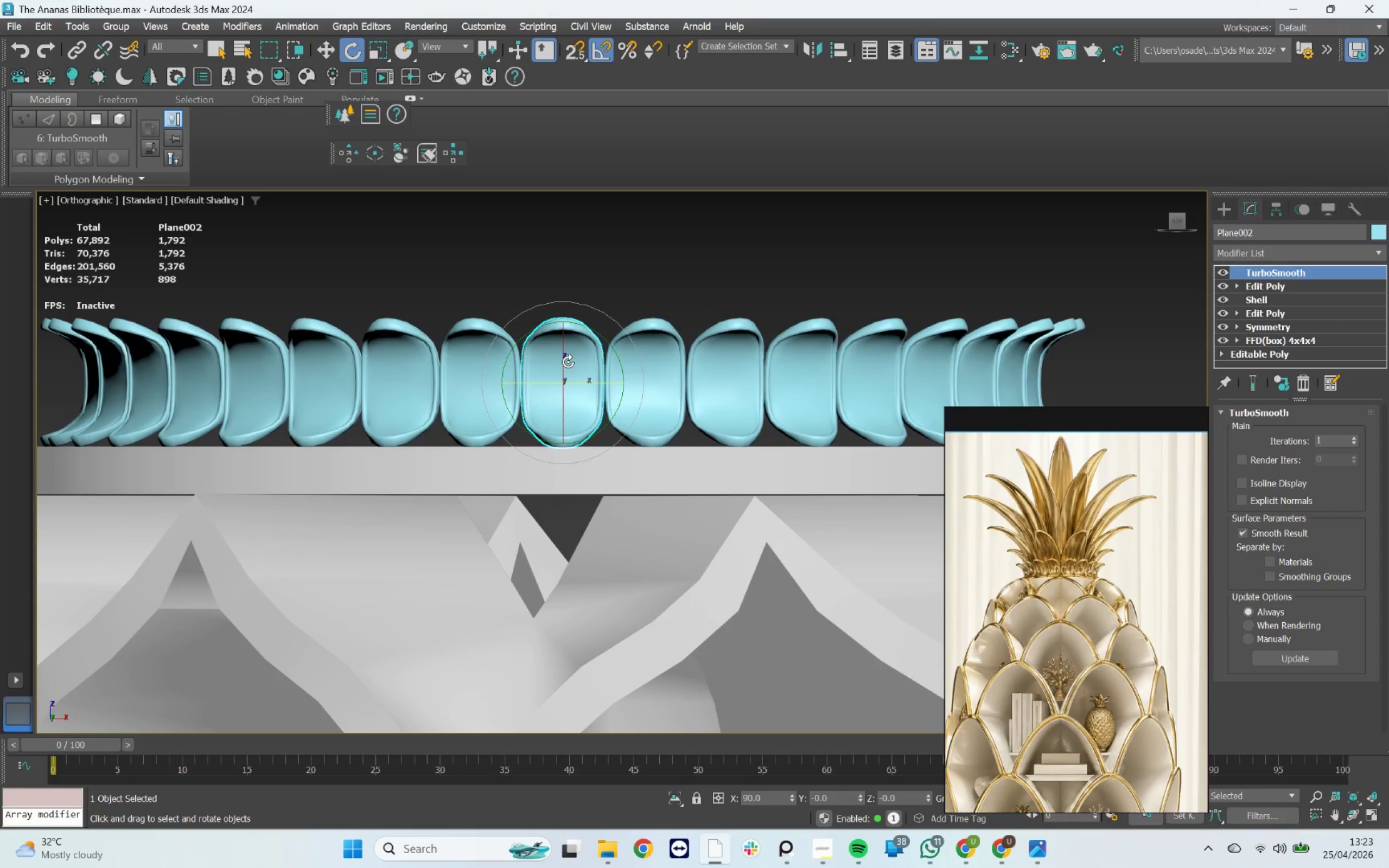 
wait(8.9)
 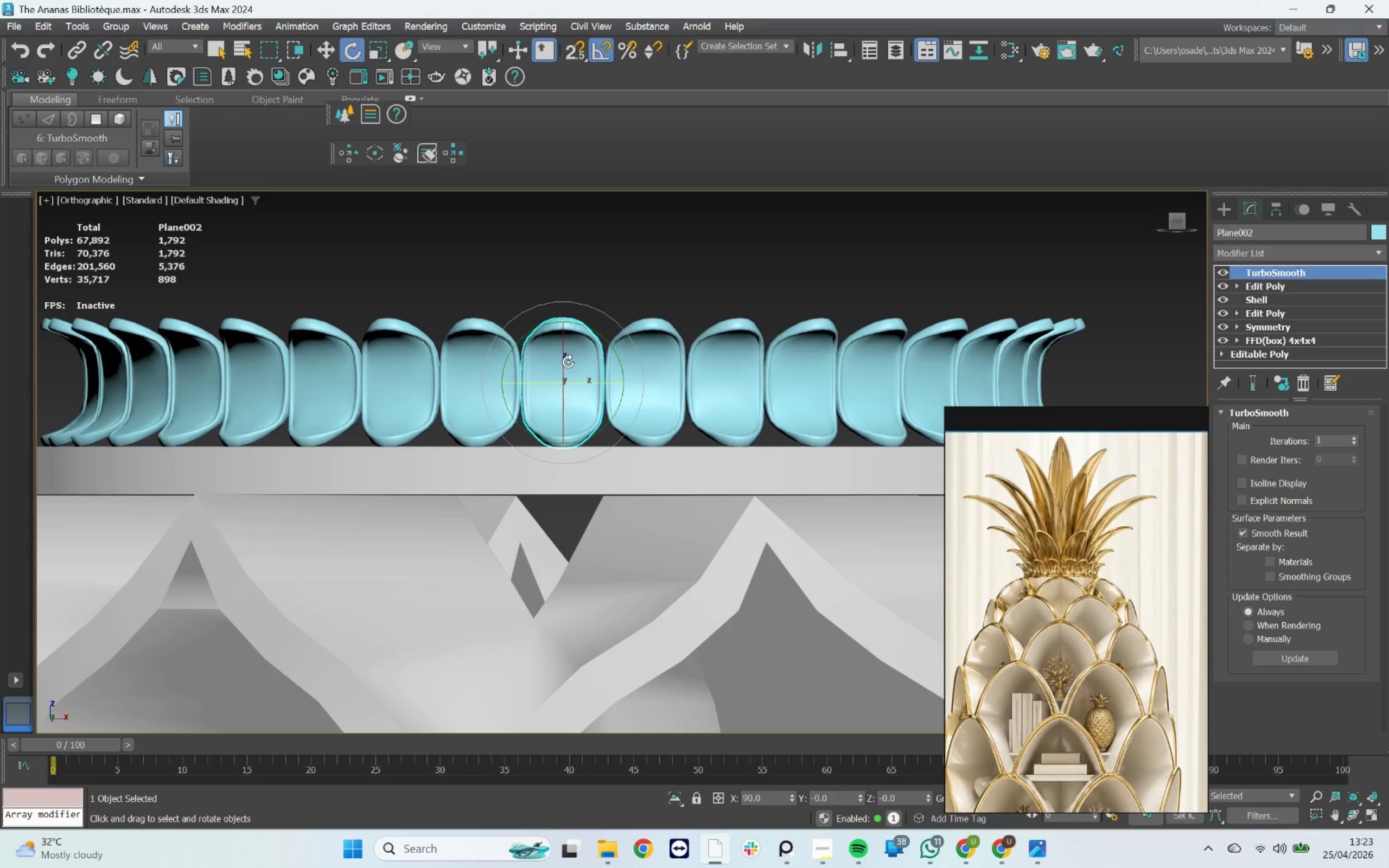 
key(W)
 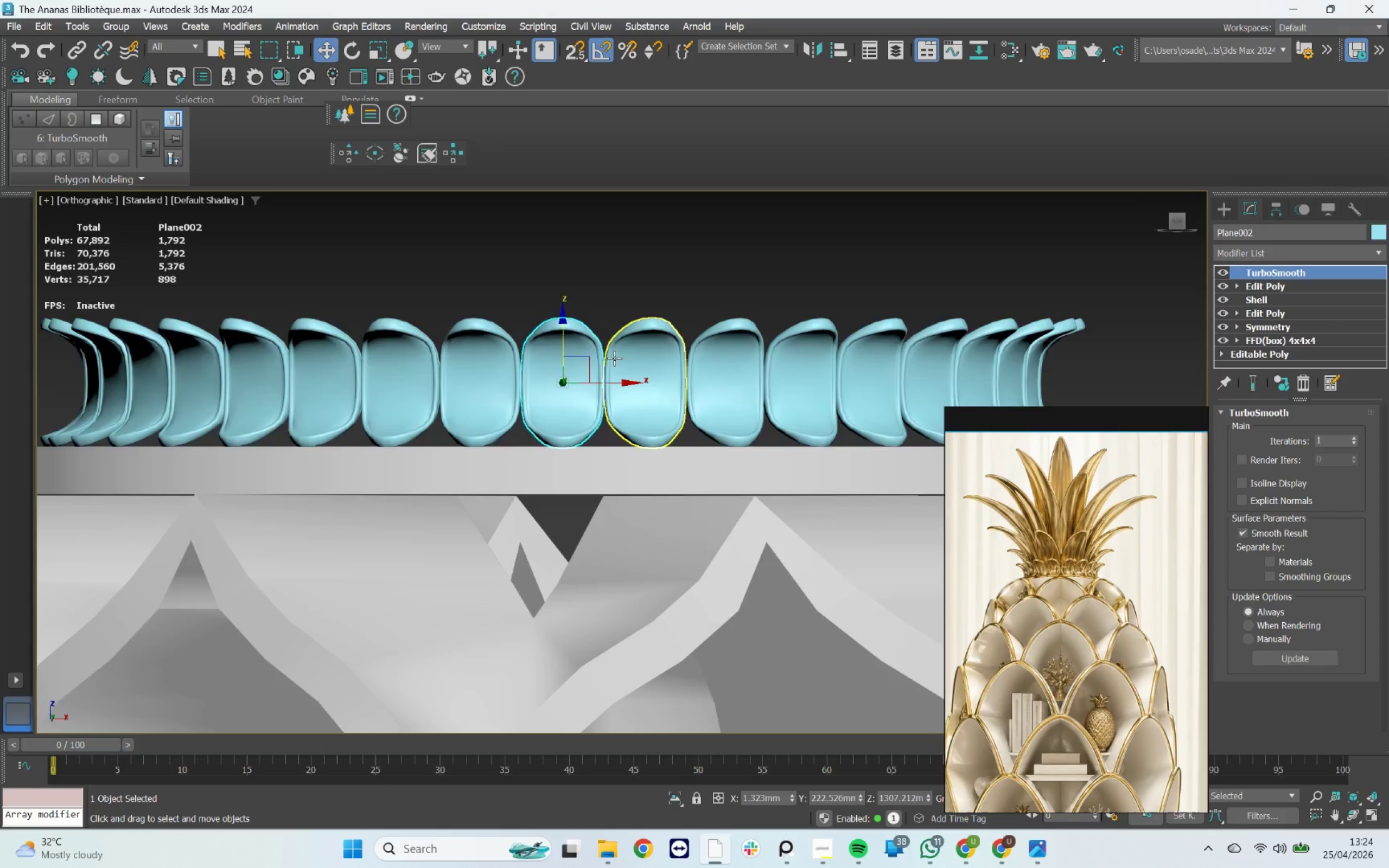 
scroll: coordinate [609, 350], scroll_direction: down, amount: 2.0
 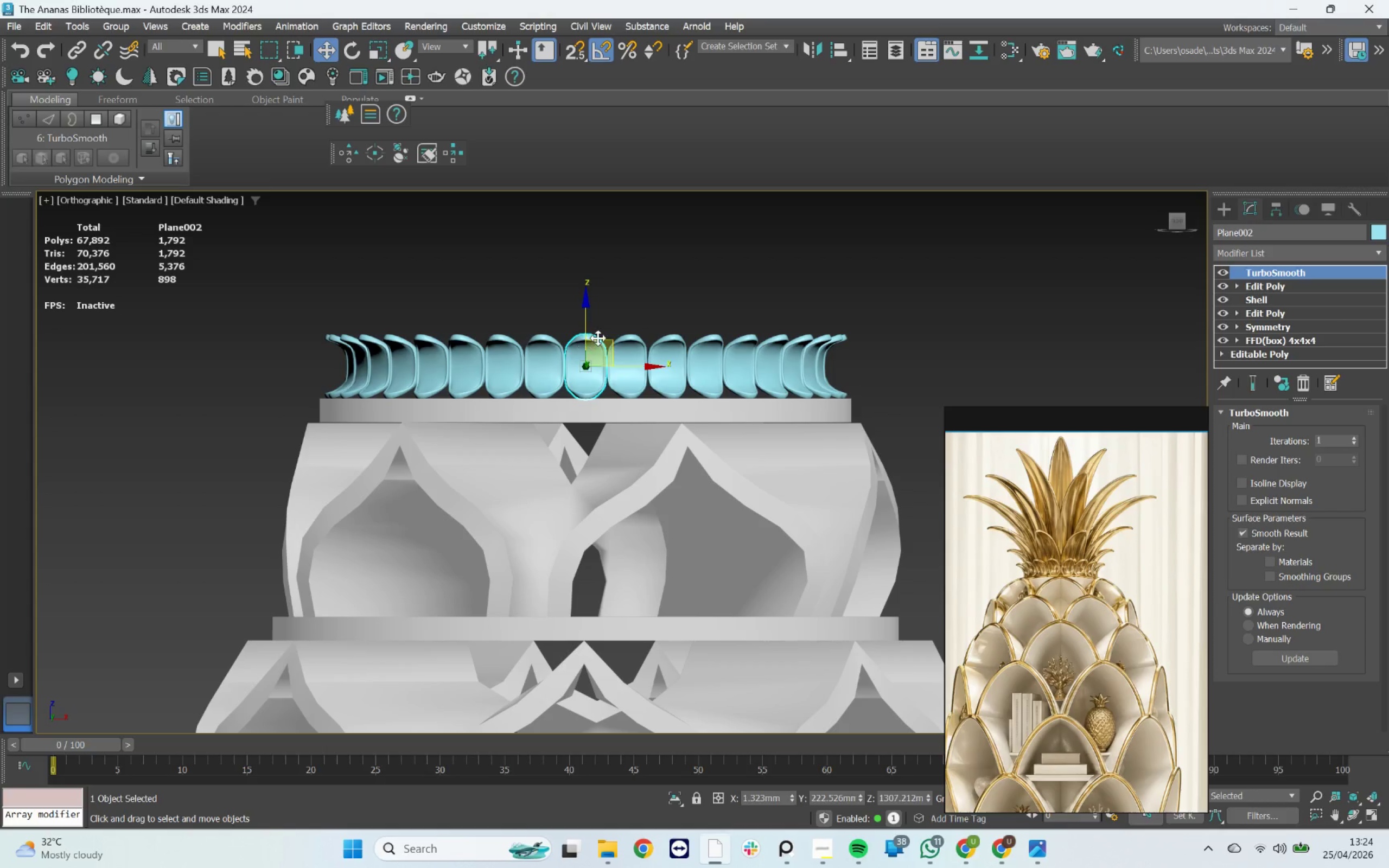 
wait(8.68)
 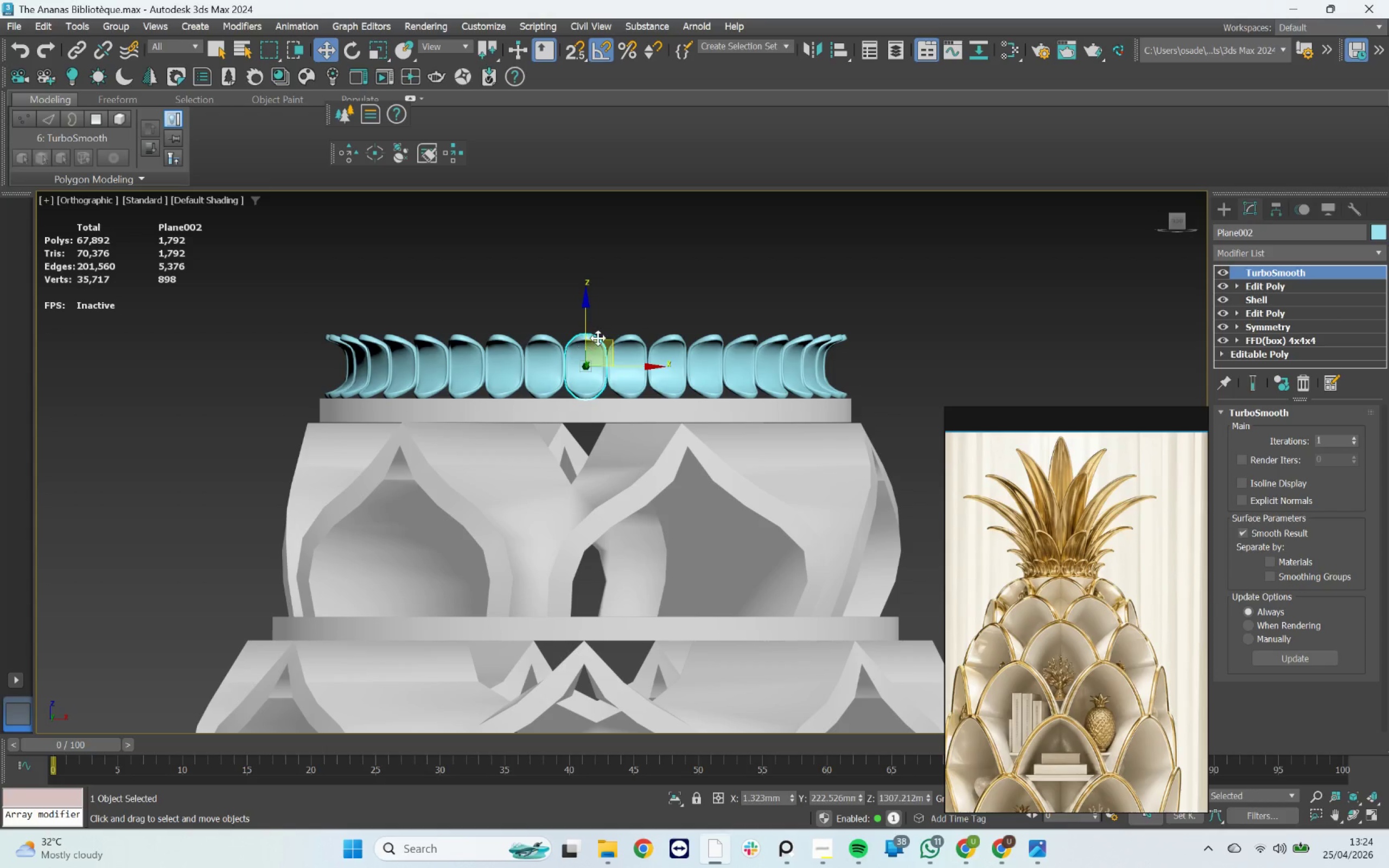 
hold_key(key=ShiftLeft, duration=2.56)
left_click_drag(start_coordinate=[586, 319], to_coordinate=[585, 284])
 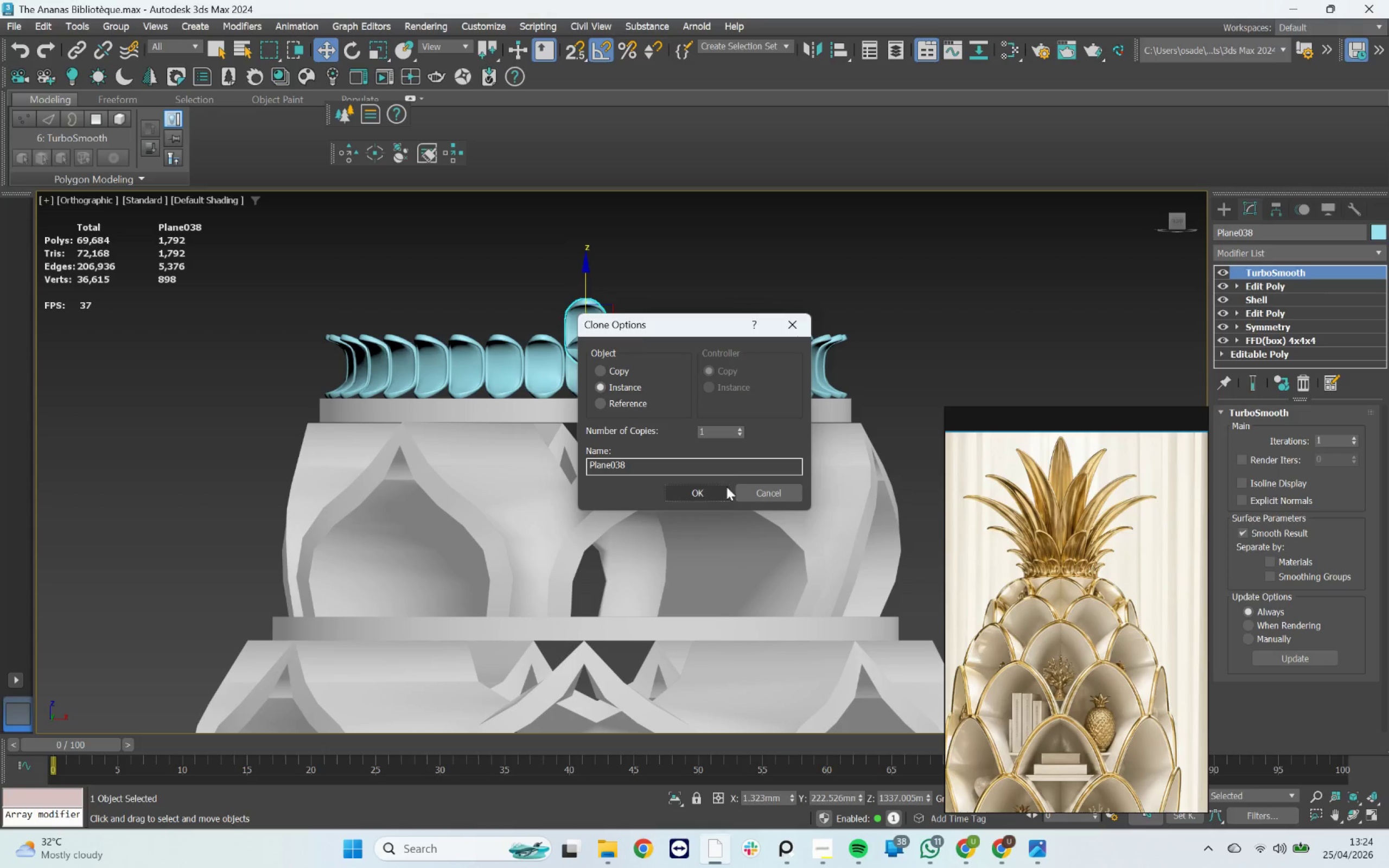 
left_click([749, 491])
 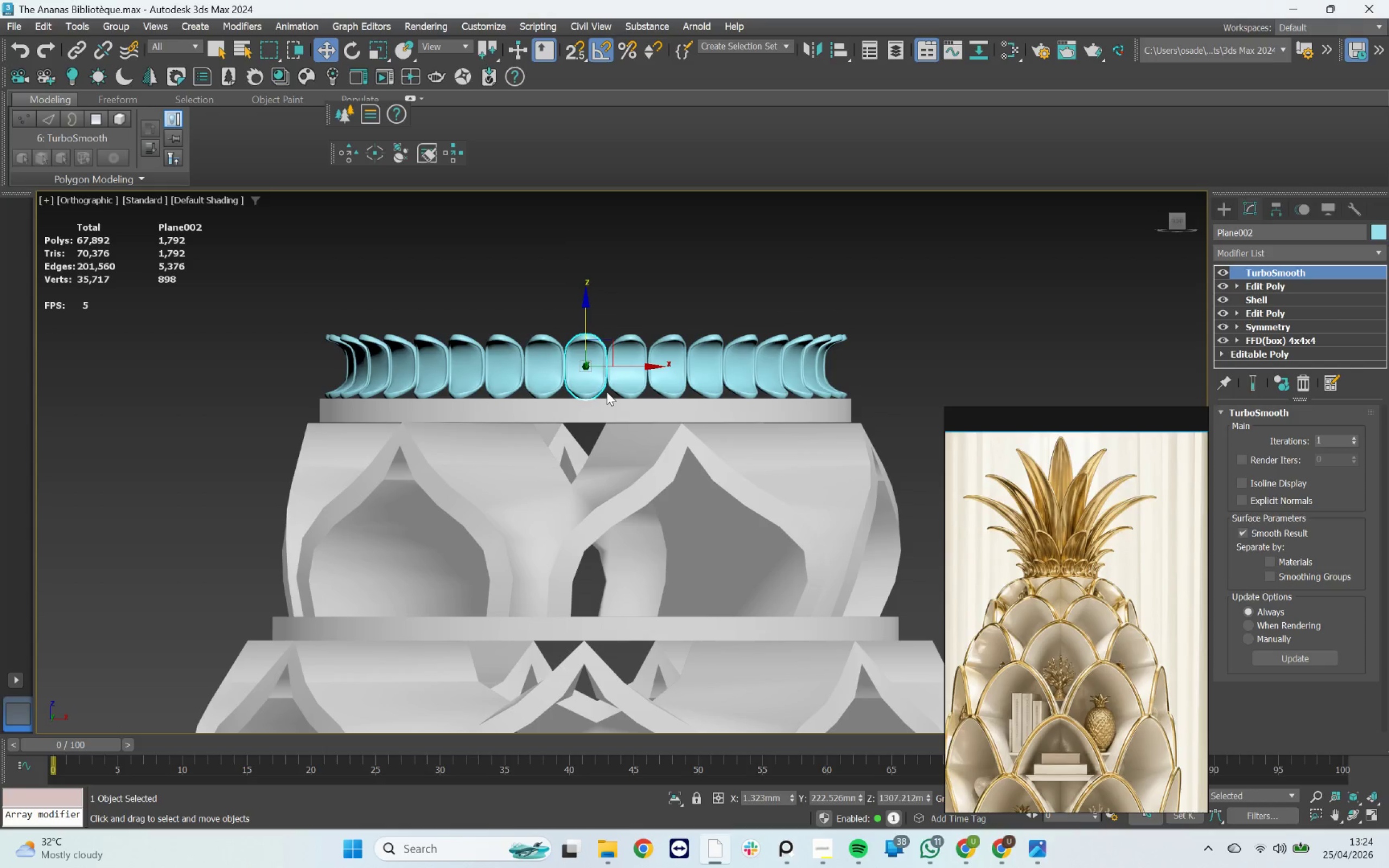 
hold_key(key=AltLeft, duration=0.97)
 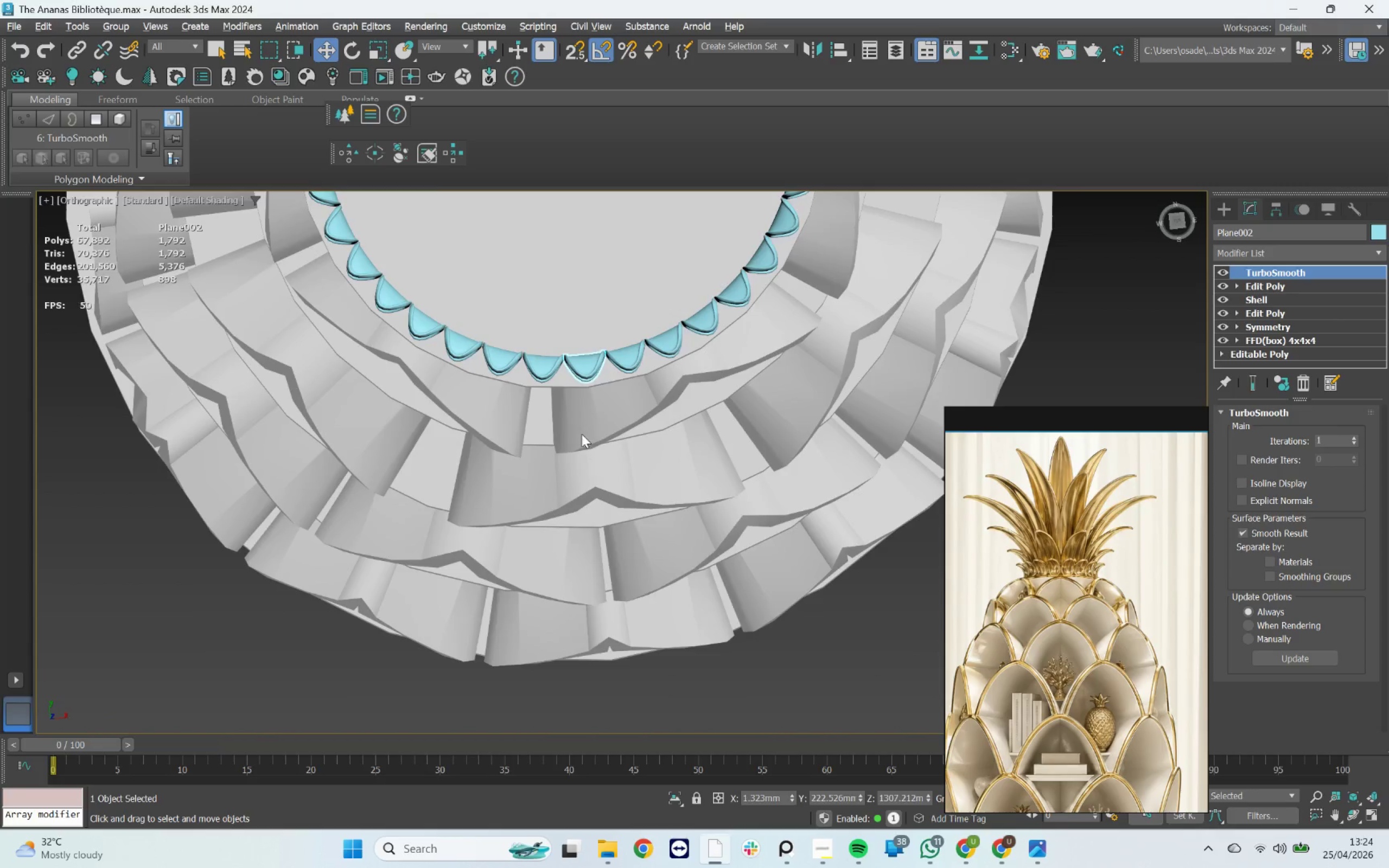 
scroll: coordinate [585, 391], scroll_direction: down, amount: 4.0
 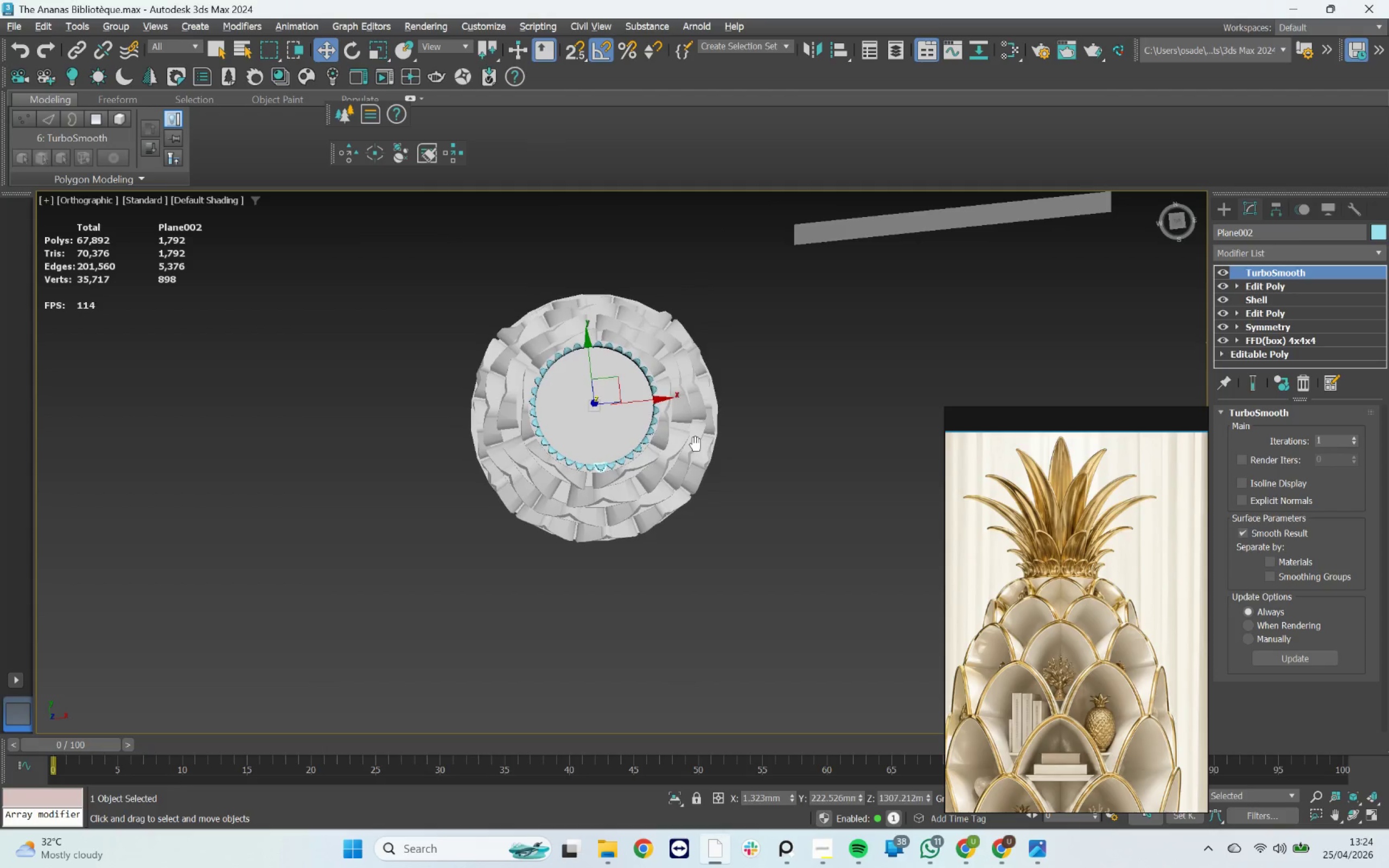 
scroll: coordinate [617, 428], scroll_direction: up, amount: 1.0
 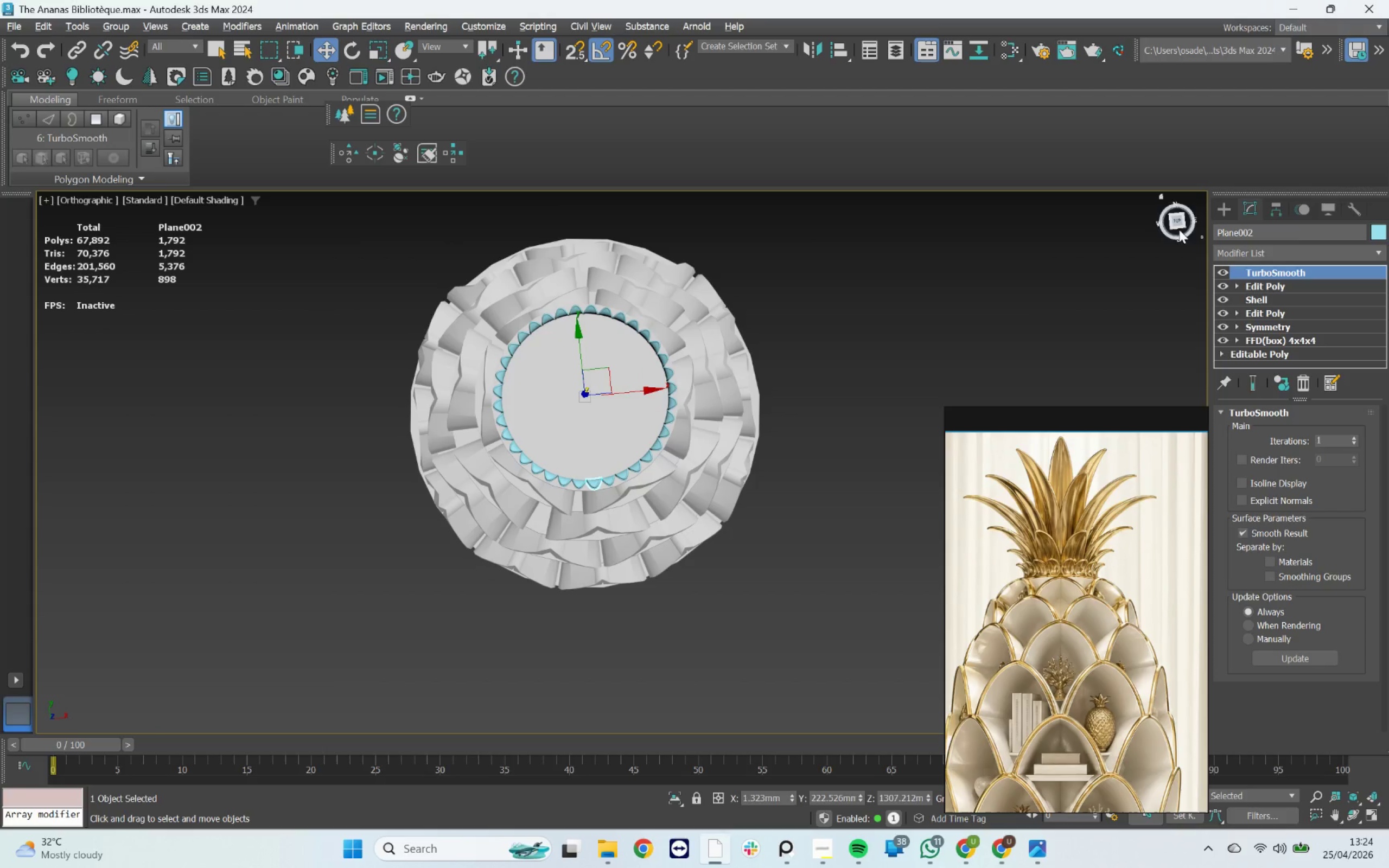 
hold_key(key=AltLeft, duration=0.47)
 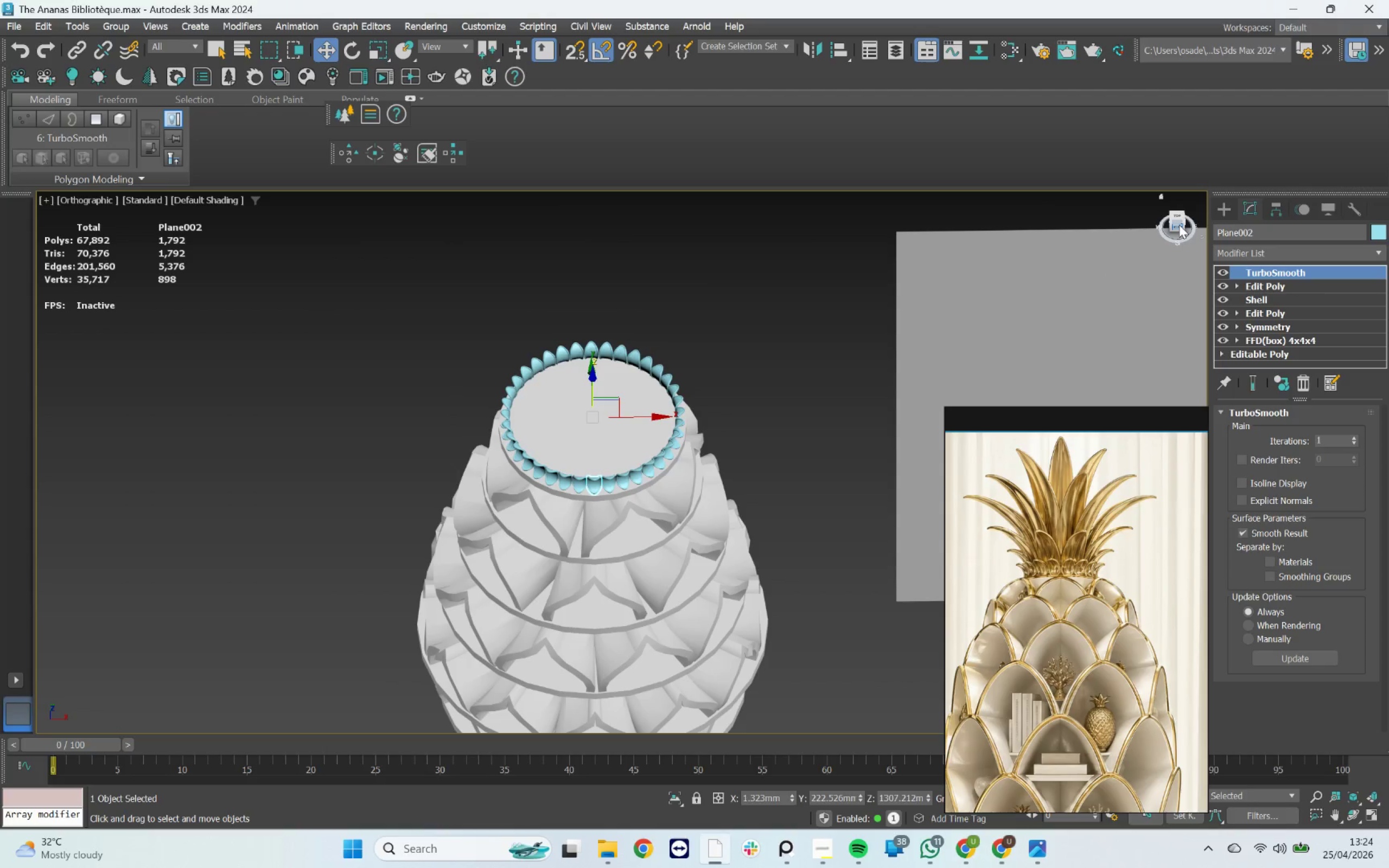 
left_click([1179, 225])
 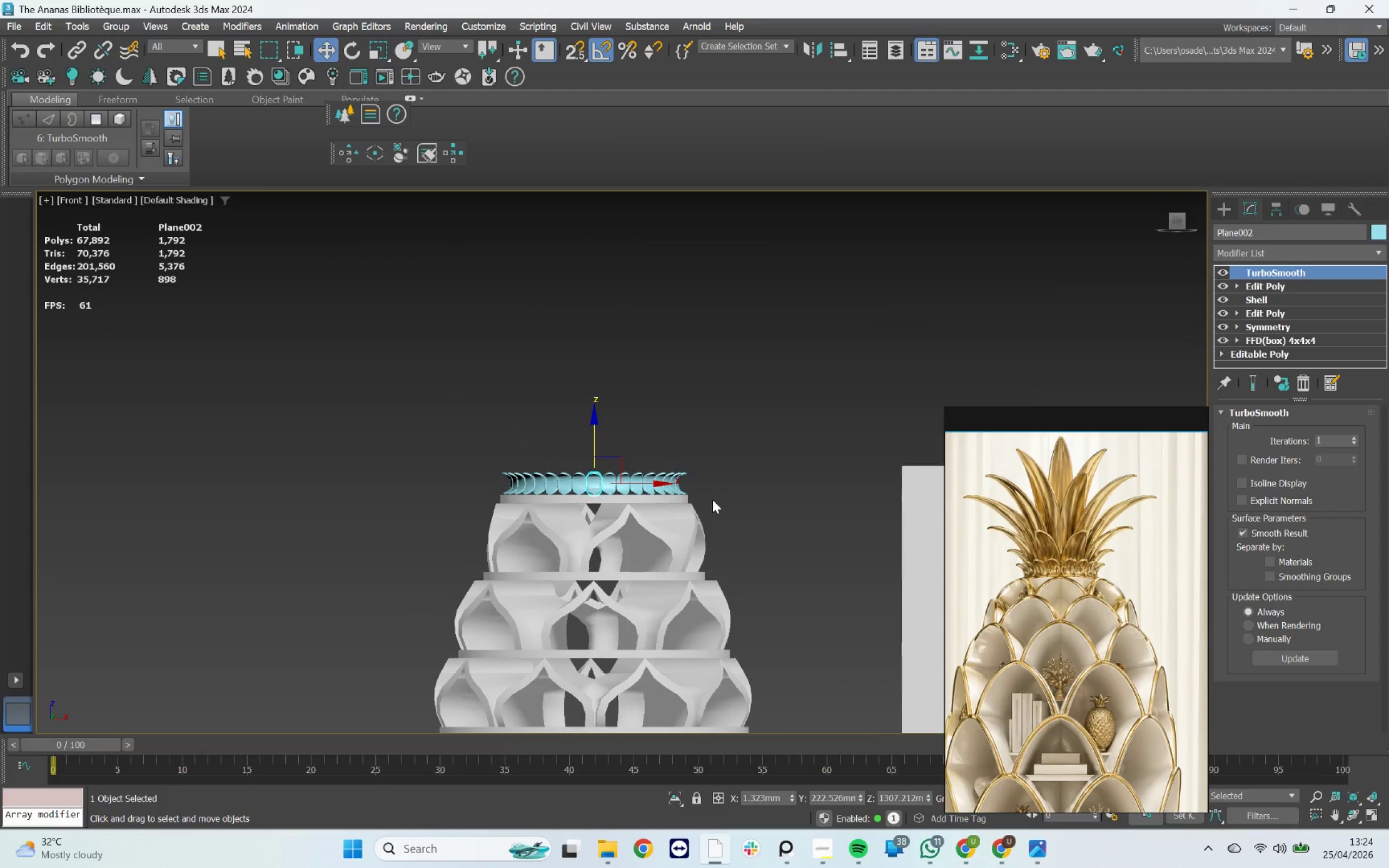 
scroll: coordinate [574, 487], scroll_direction: up, amount: 4.0
 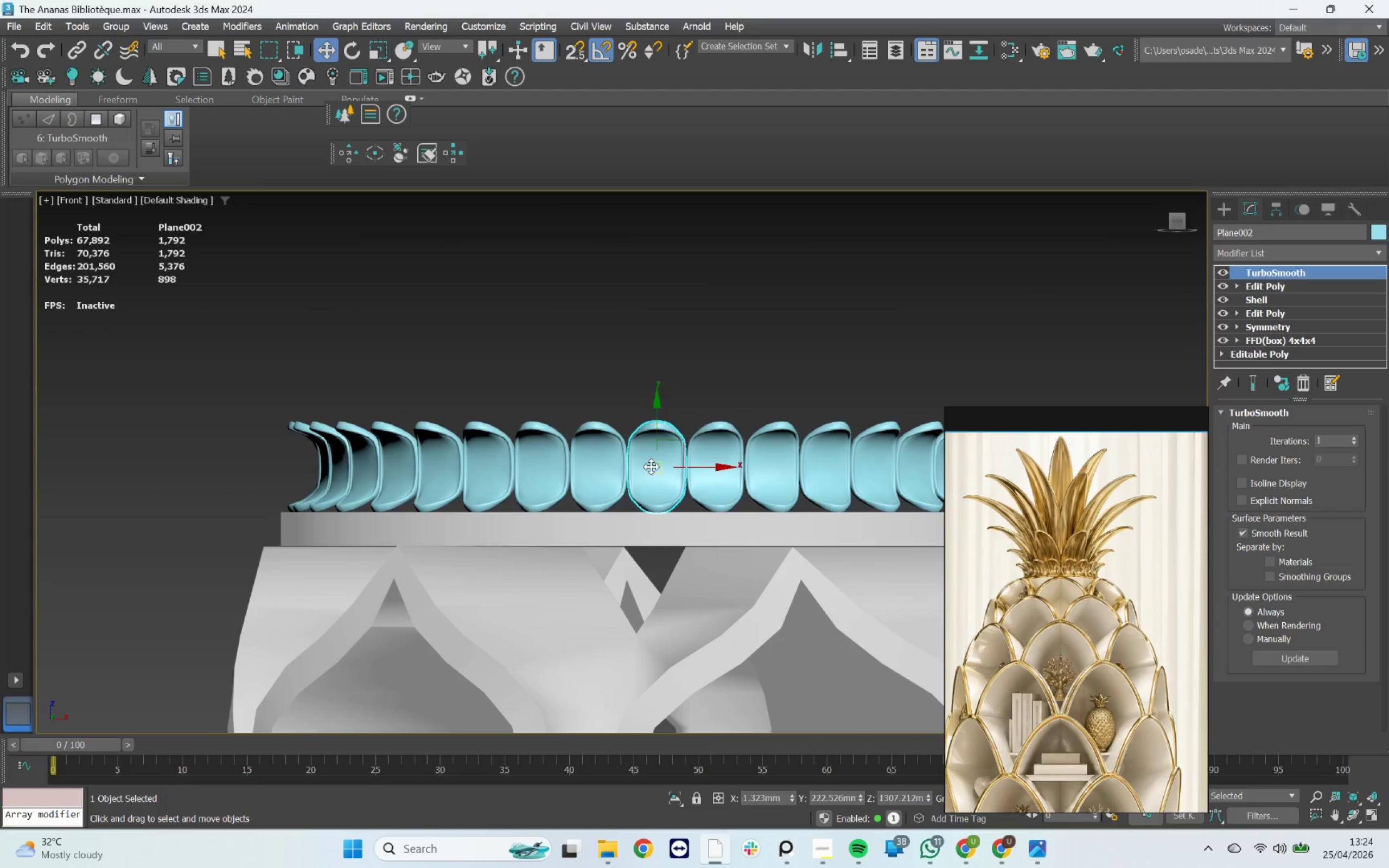 
scroll: coordinate [649, 465], scroll_direction: down, amount: 3.0
 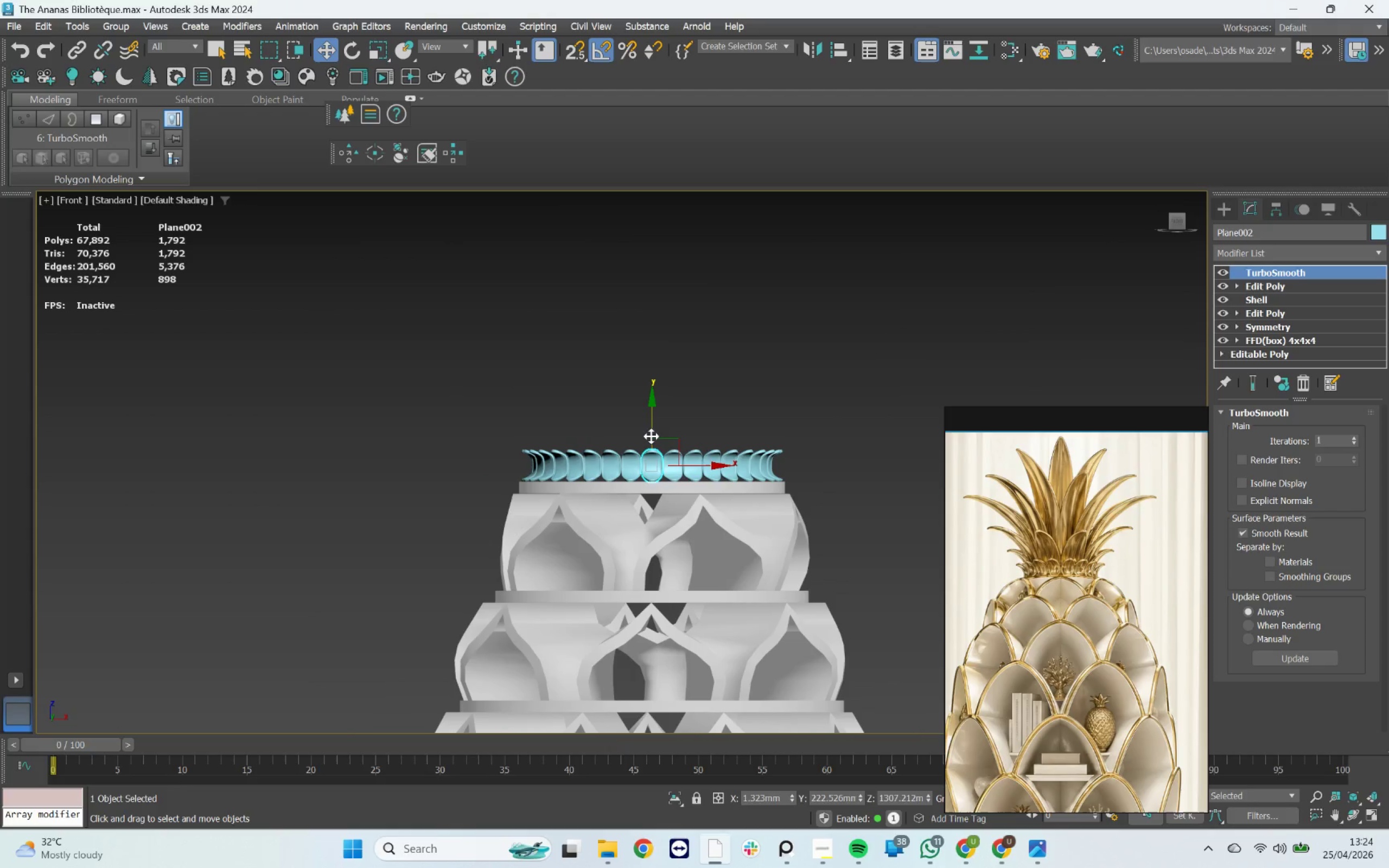 
hold_key(key=ShiftLeft, duration=0.64)
left_click_drag(start_coordinate=[651, 436], to_coordinate=[657, 290])
 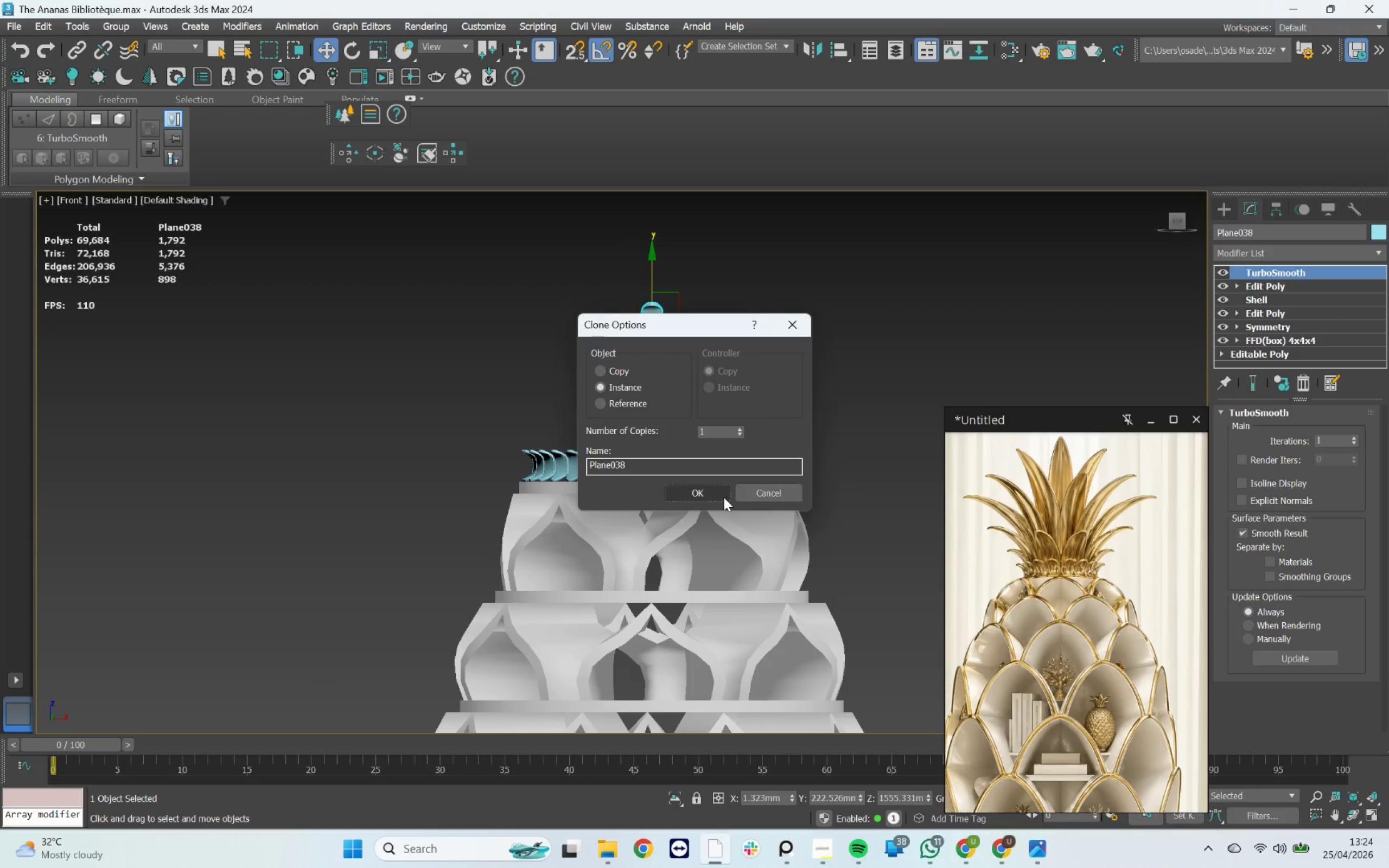 
left_click([716, 490])
 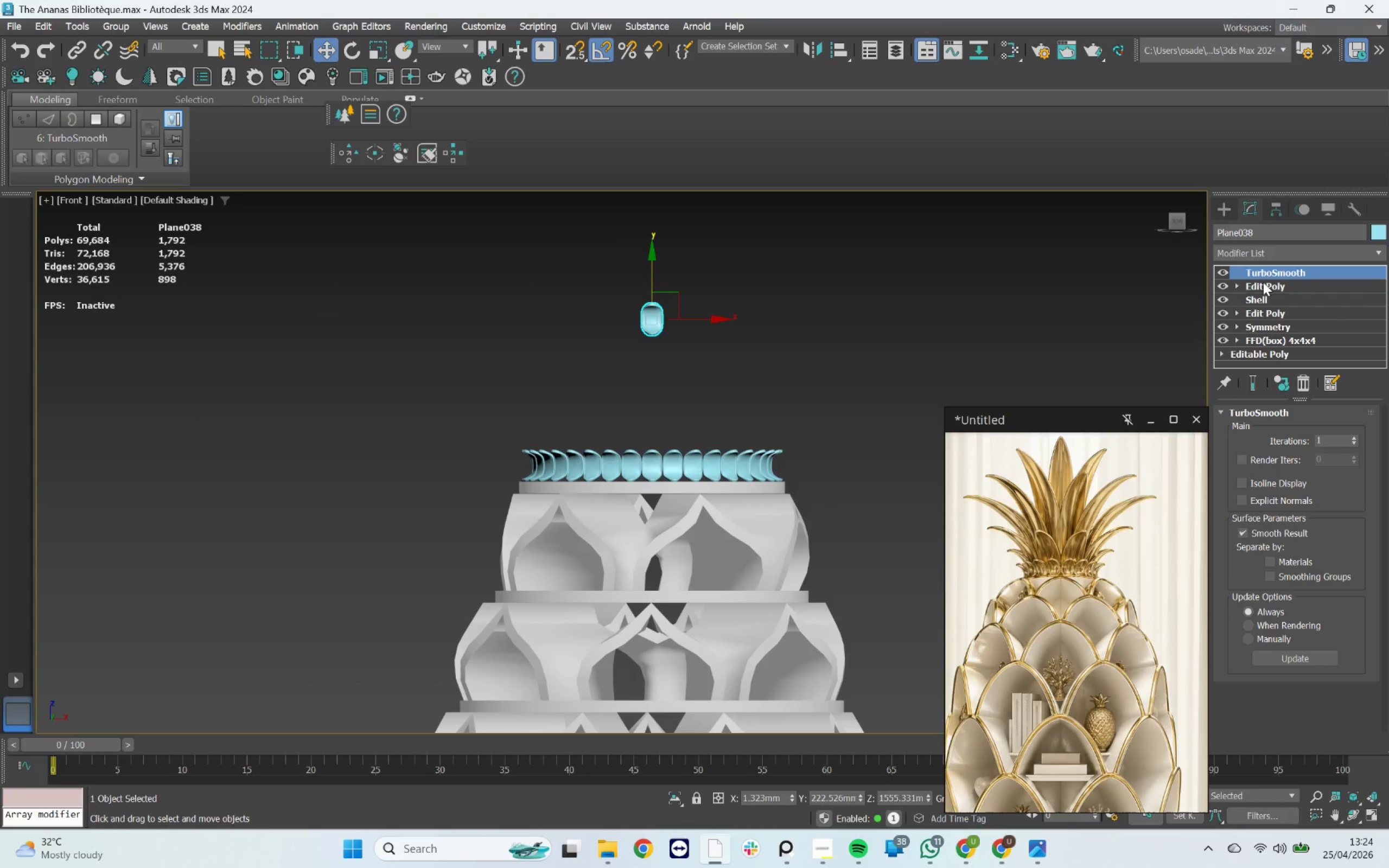 
left_click([1263, 285])
 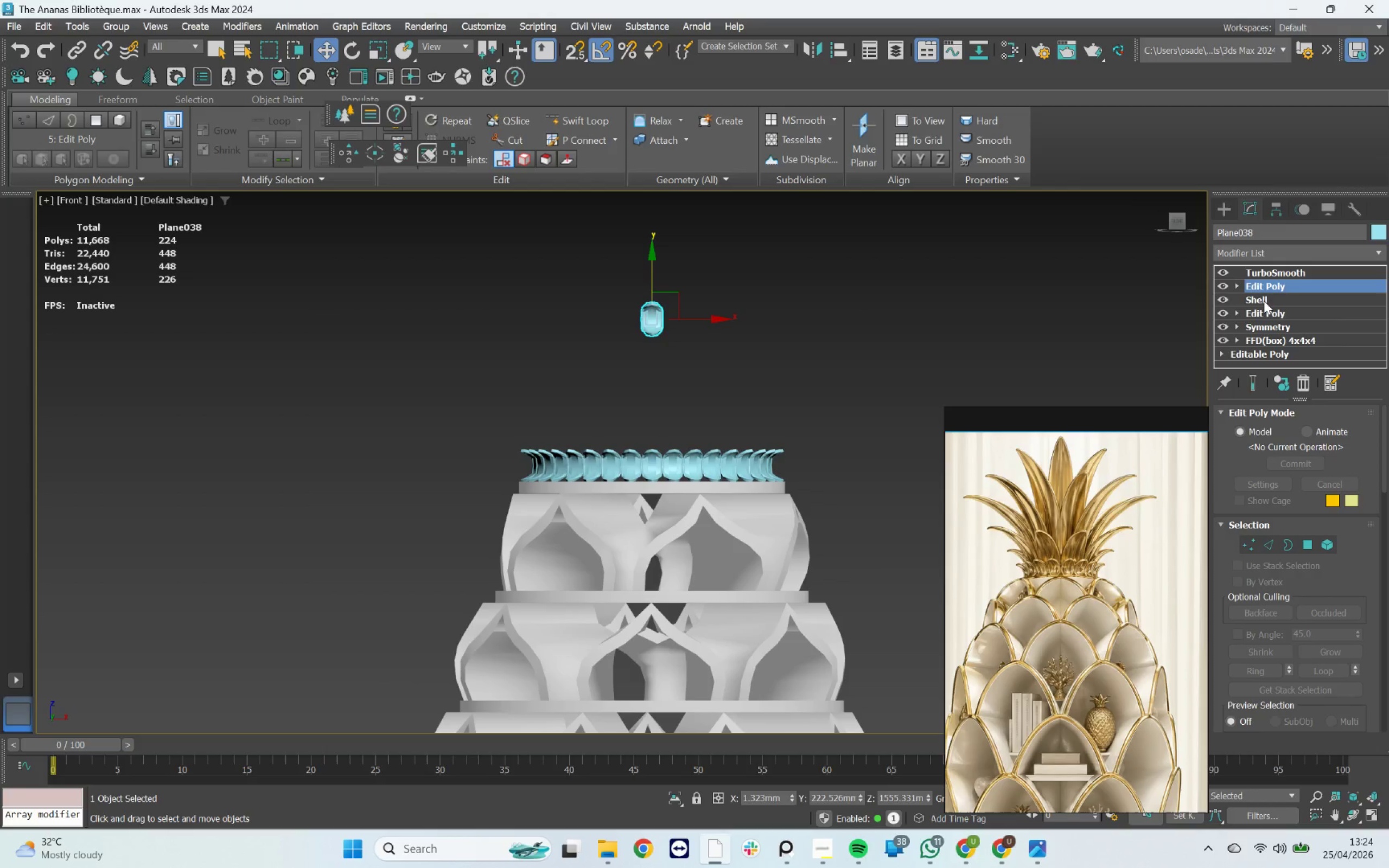 
left_click([1264, 301])
 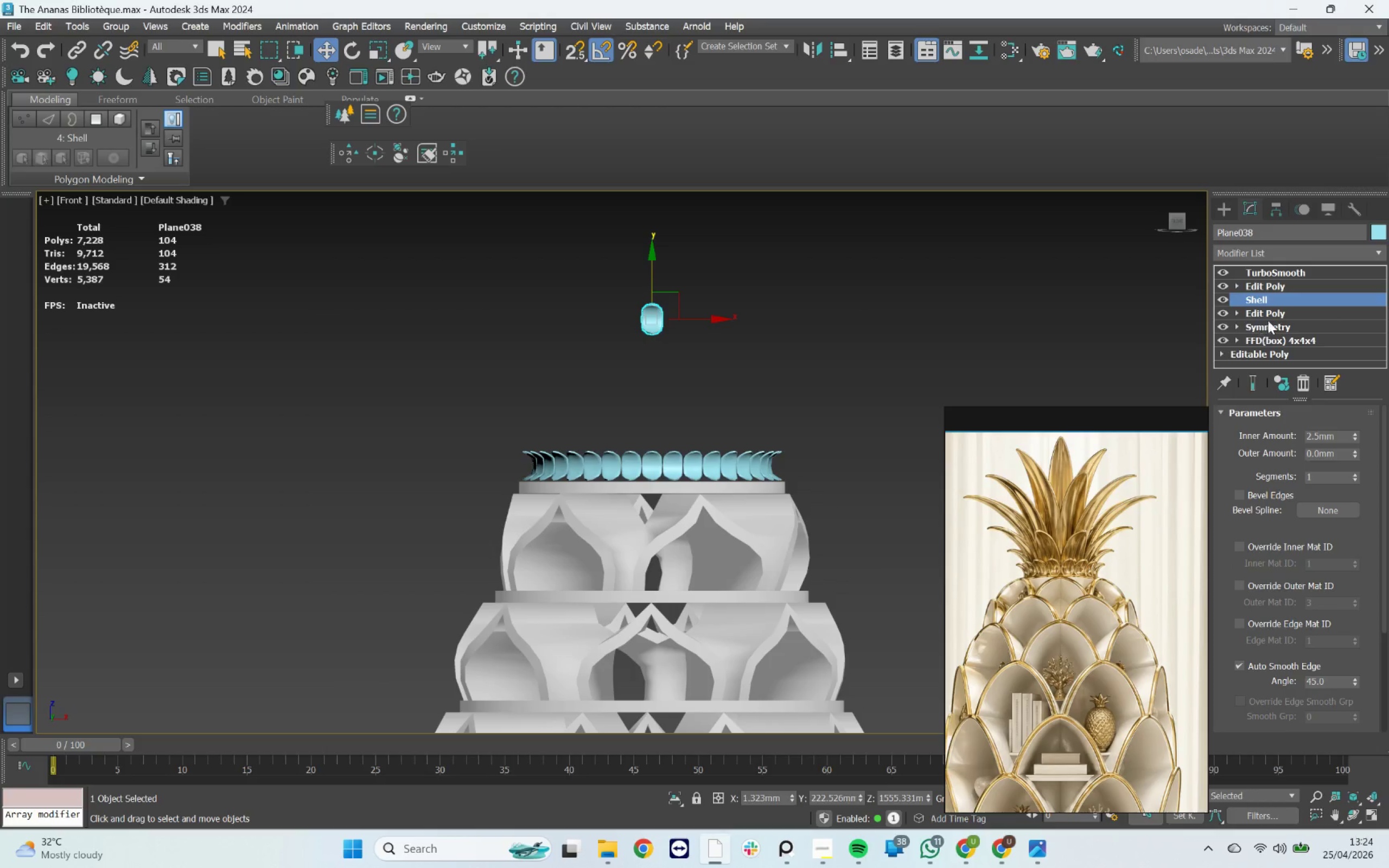 
left_click([1269, 315])
 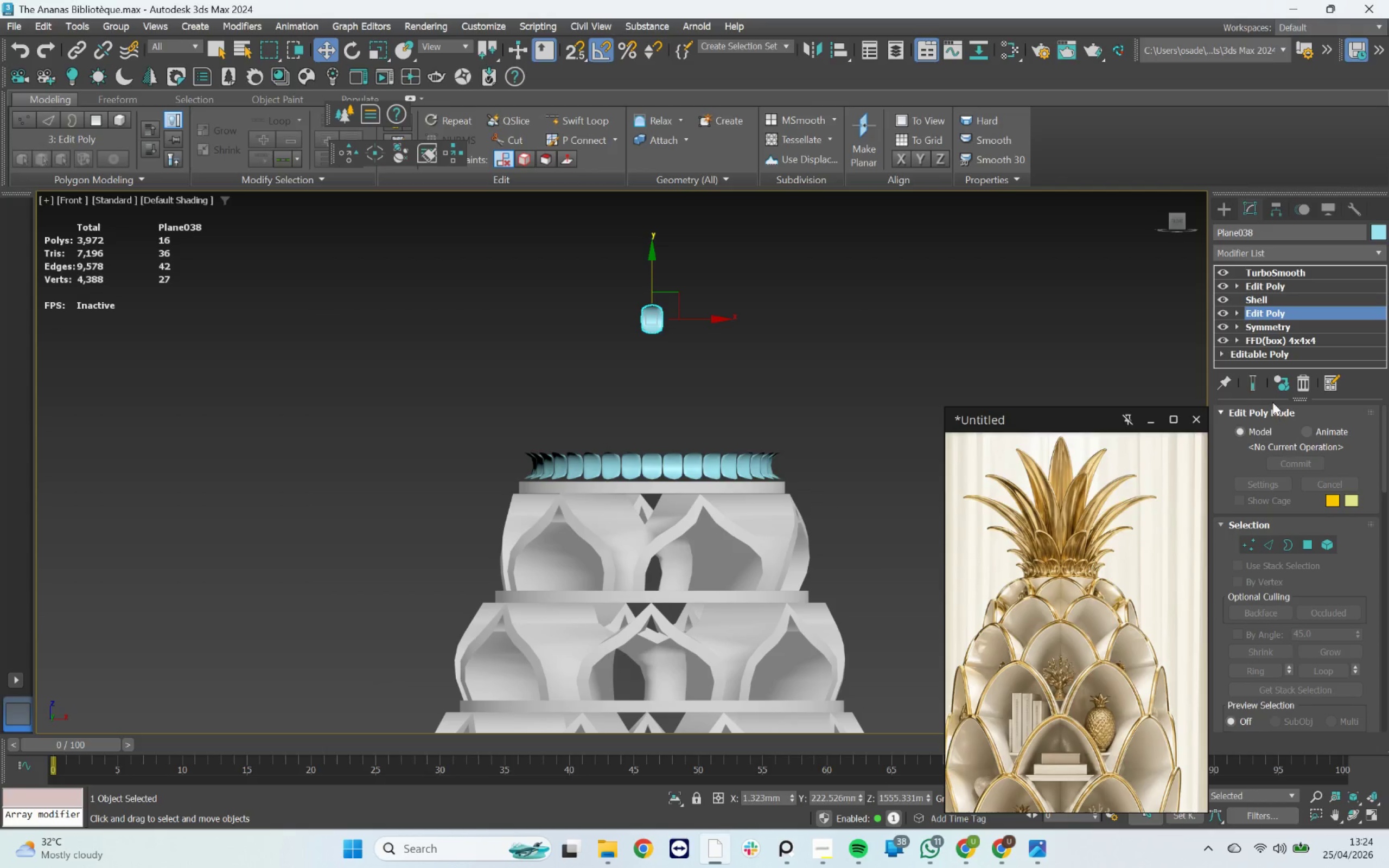 
wait(5.14)
 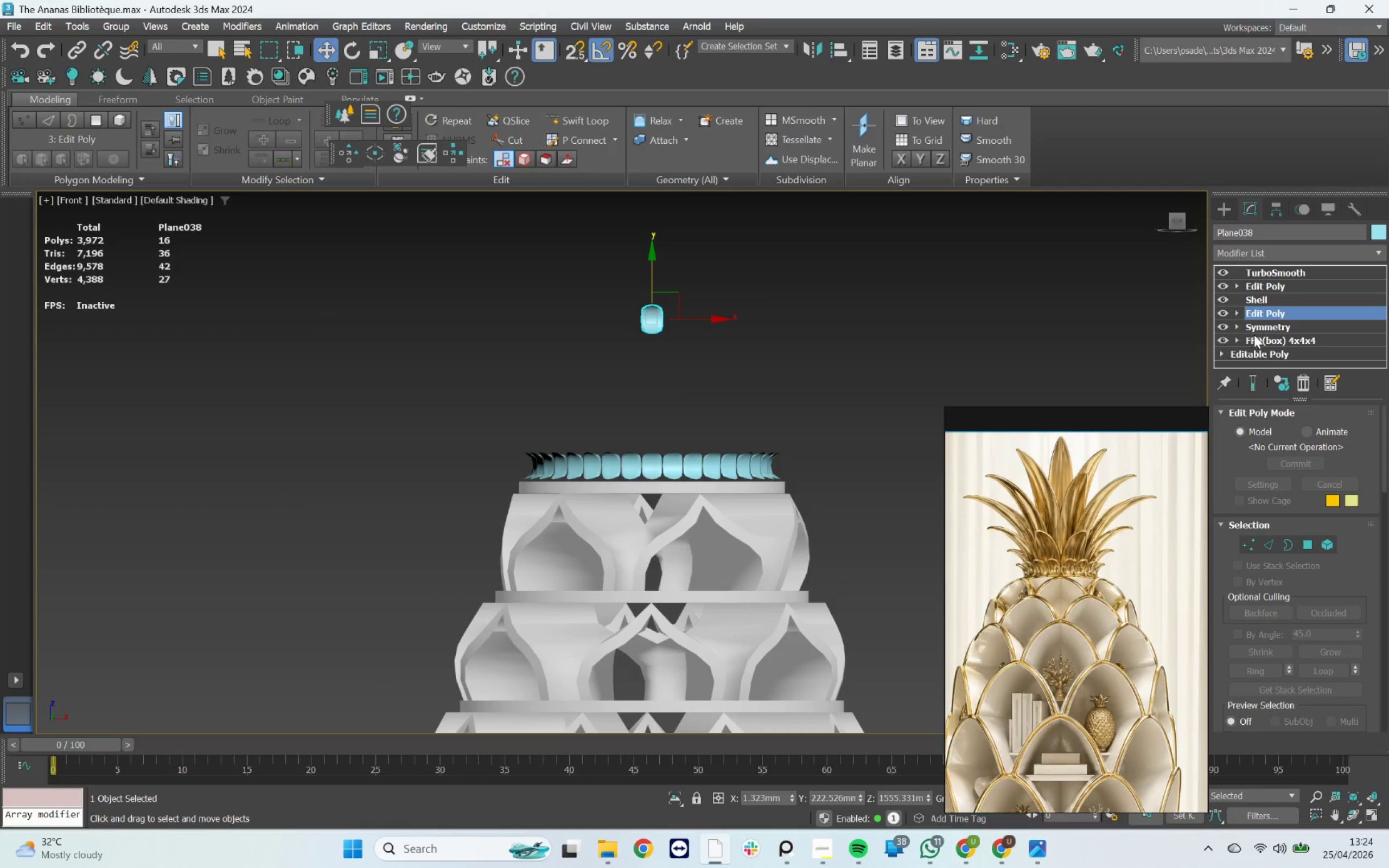 
key(Delete)
 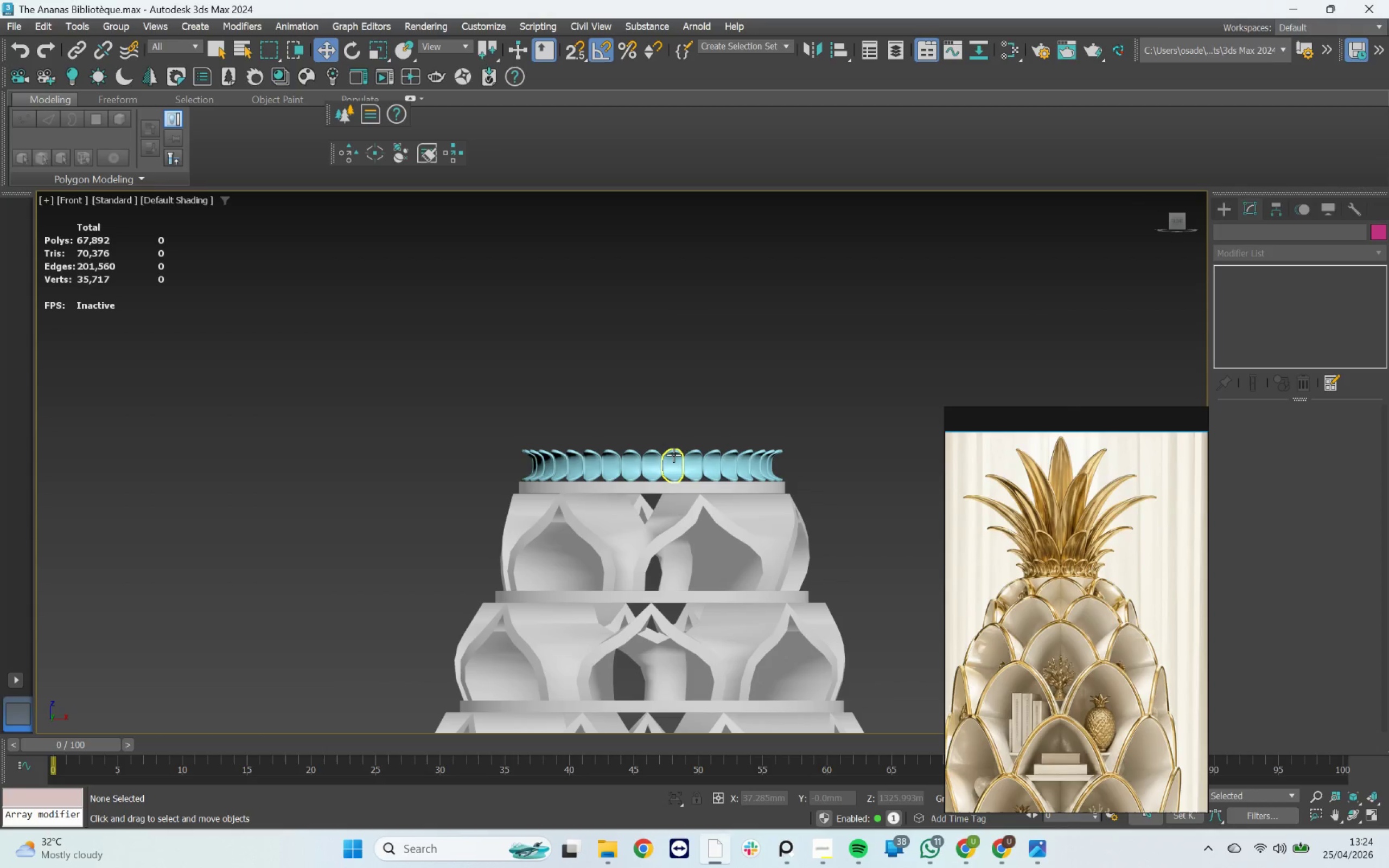 
left_click([673, 455])
 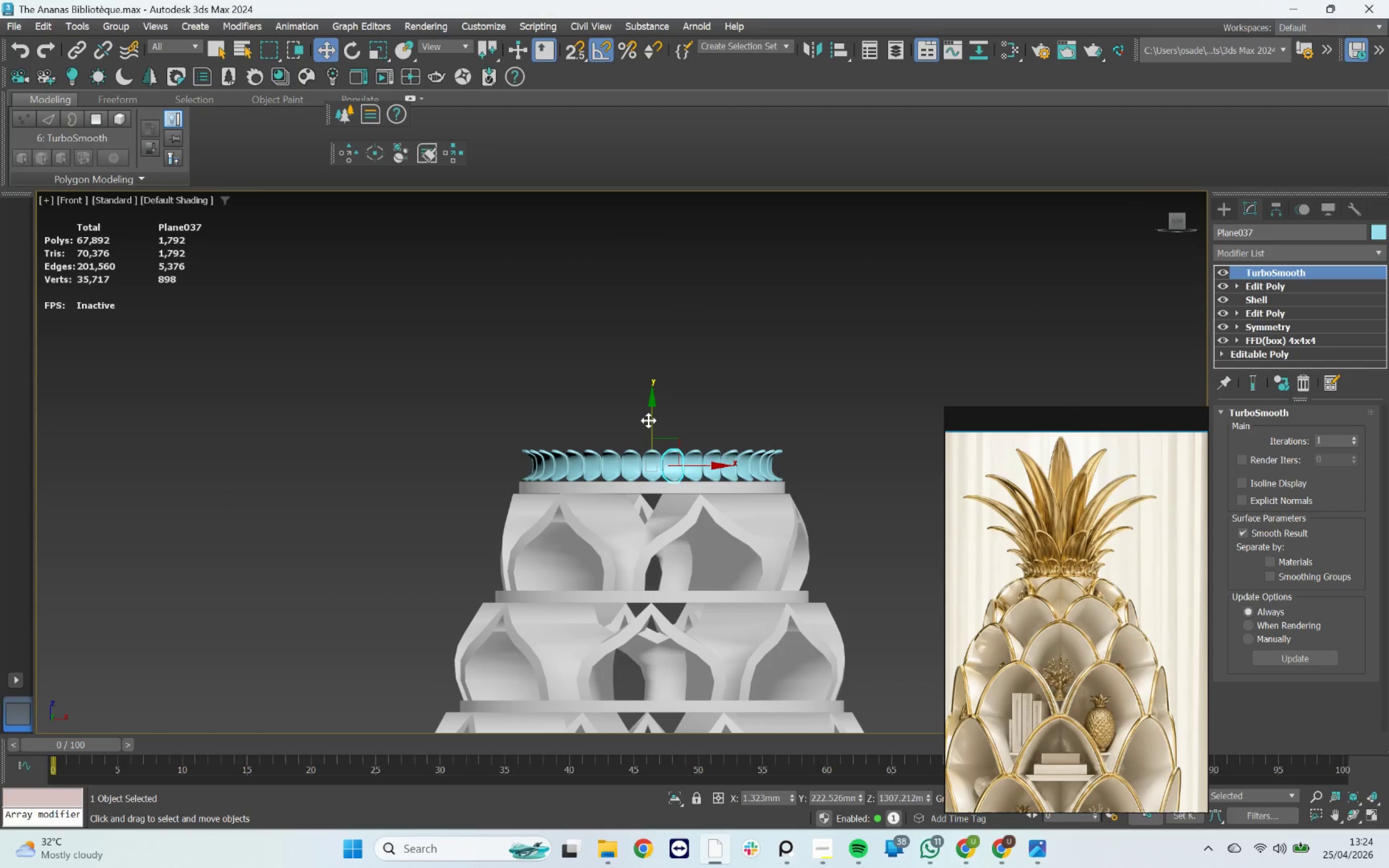 
hold_key(key=ShiftLeft, duration=0.58)
left_click_drag(start_coordinate=[648, 420], to_coordinate=[640, 352])
 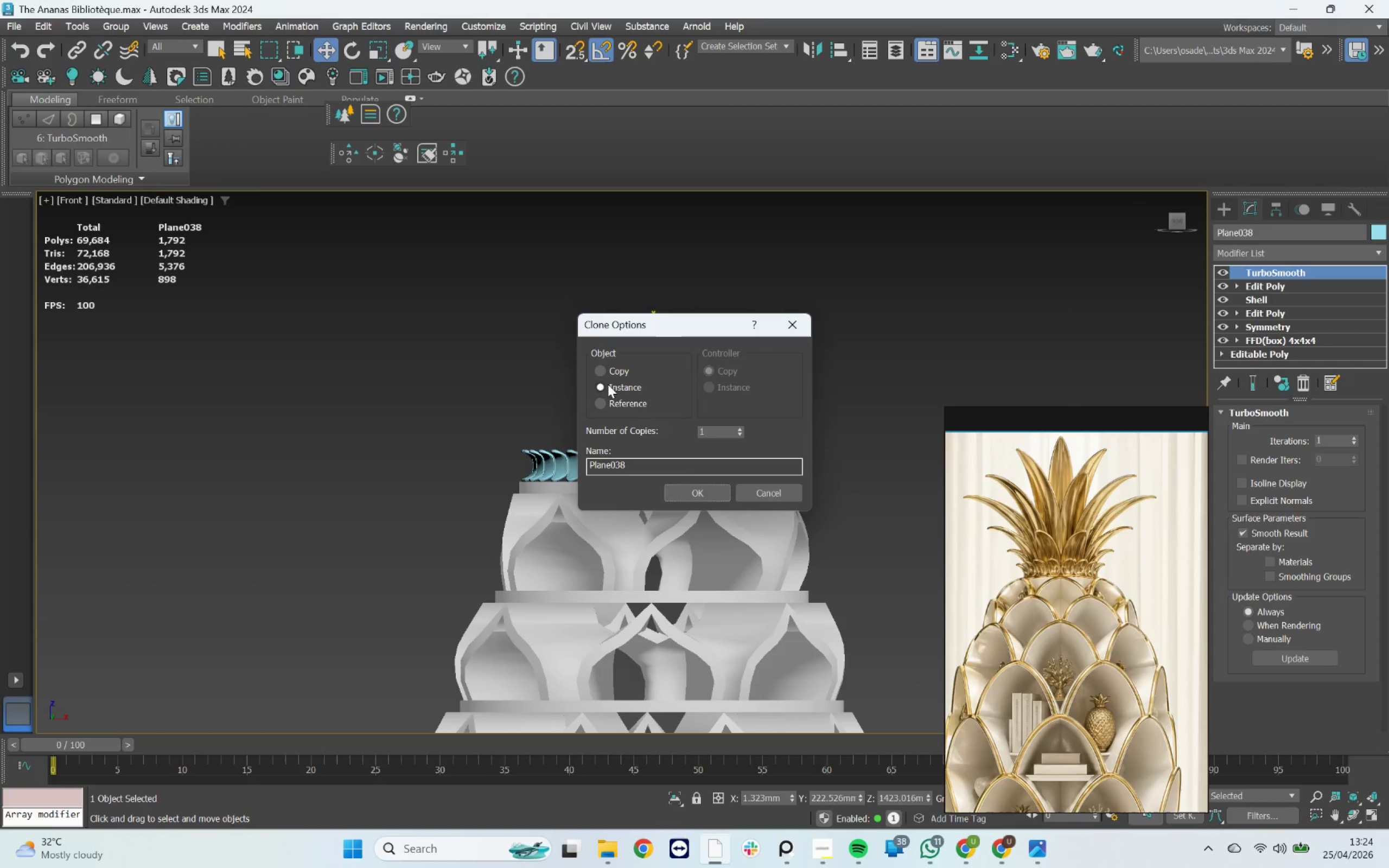 
left_click([600, 364])
 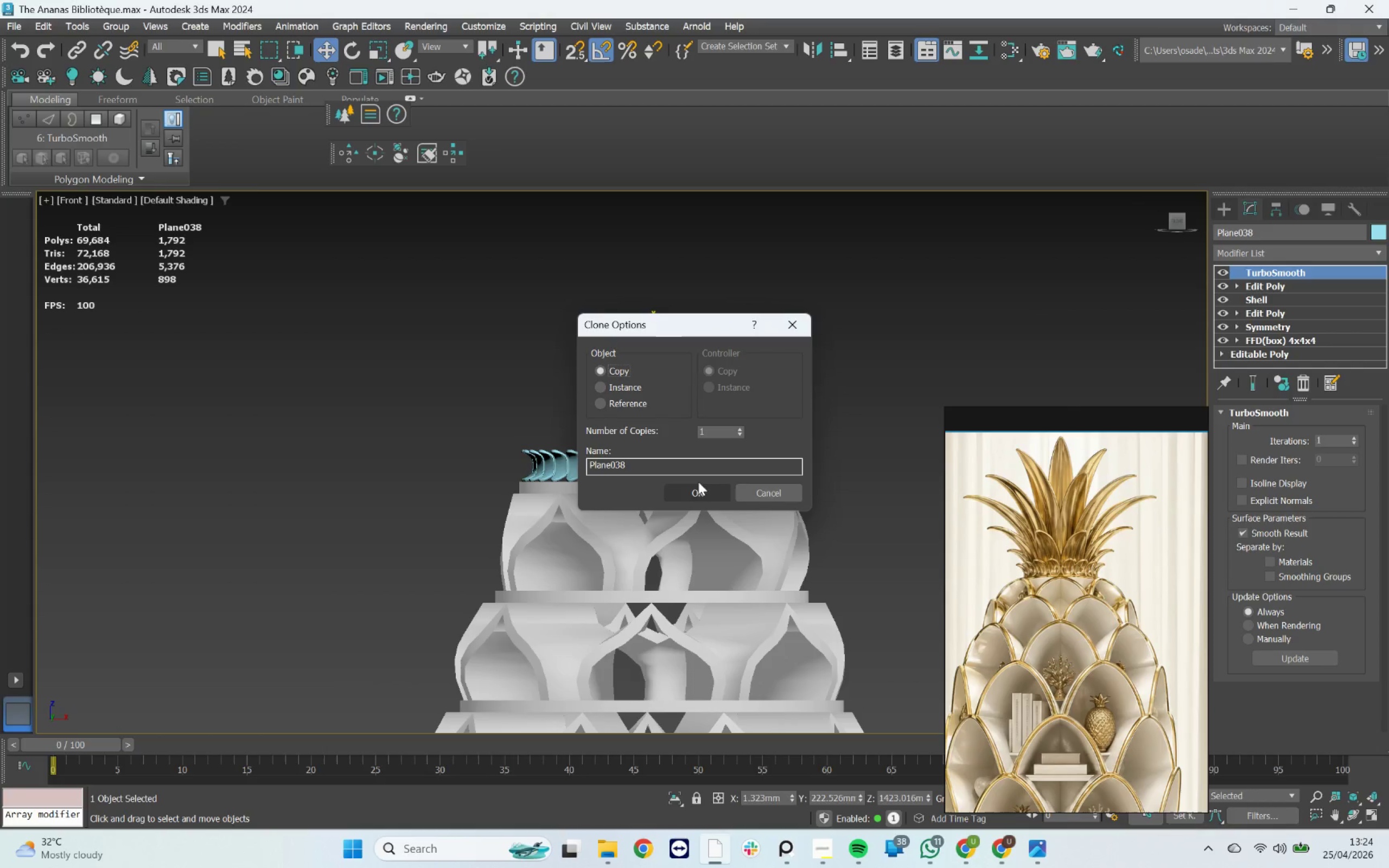 
left_click([700, 495])
 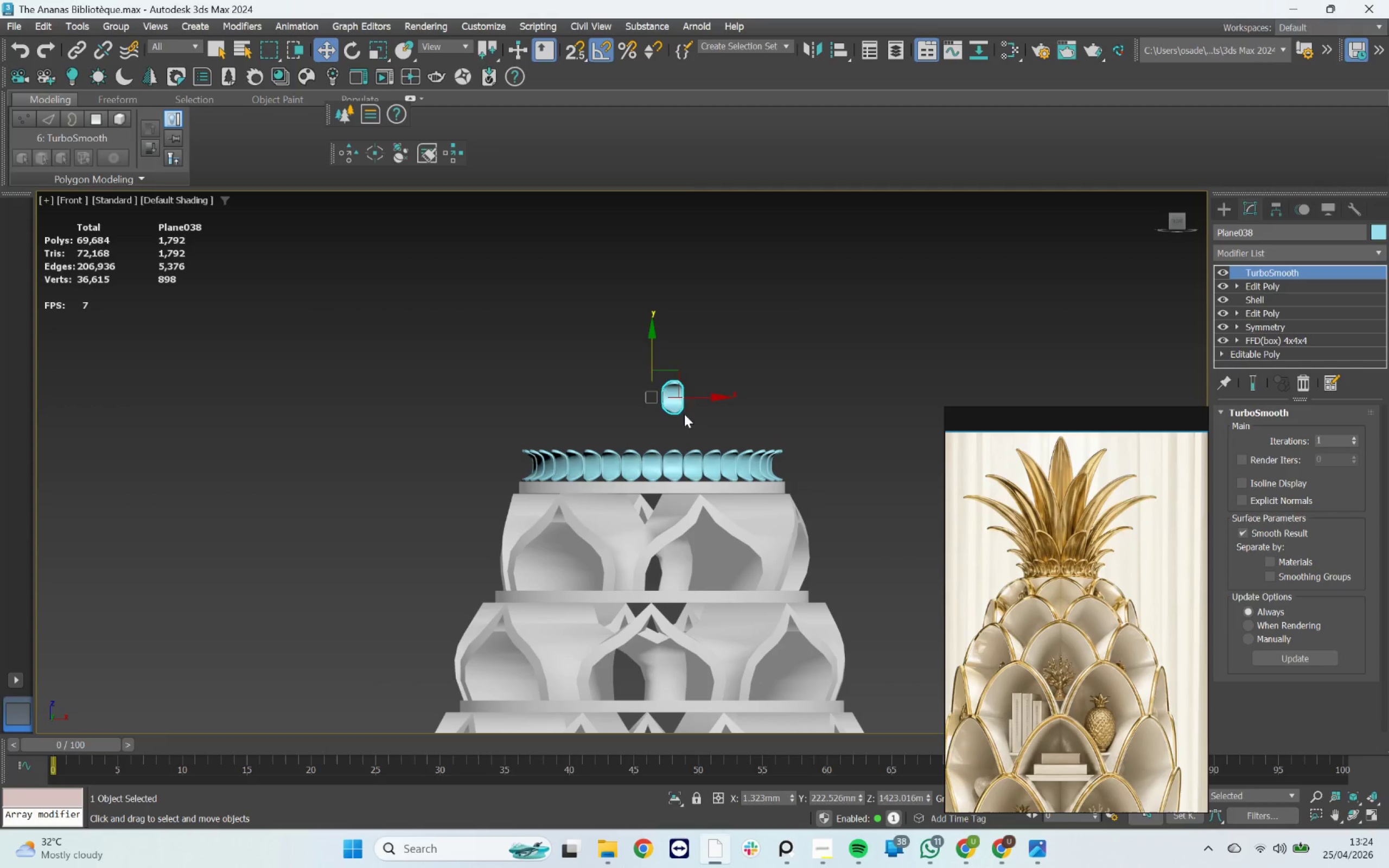 
scroll: coordinate [673, 393], scroll_direction: up, amount: 1.0
 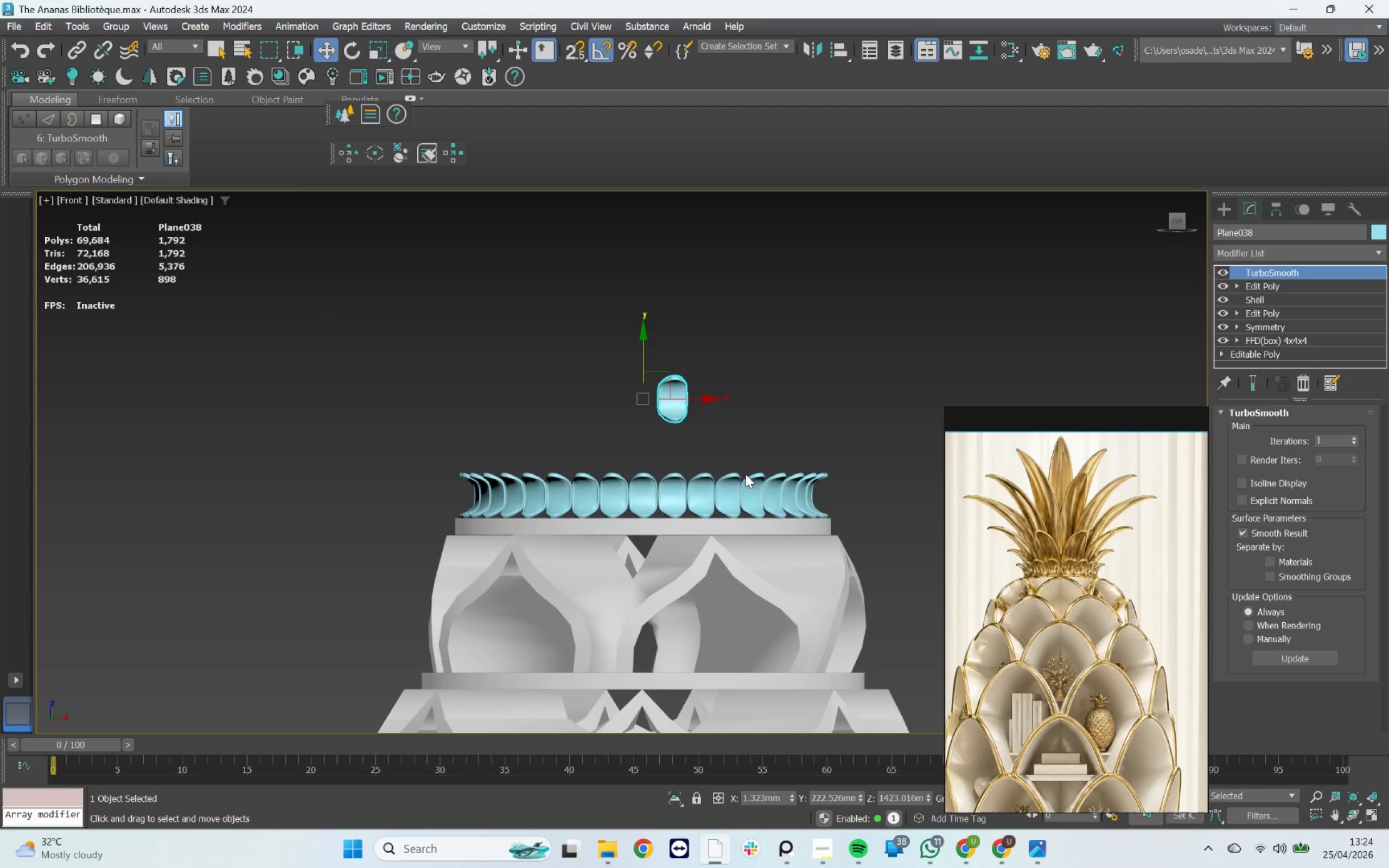 
key(Delete)
 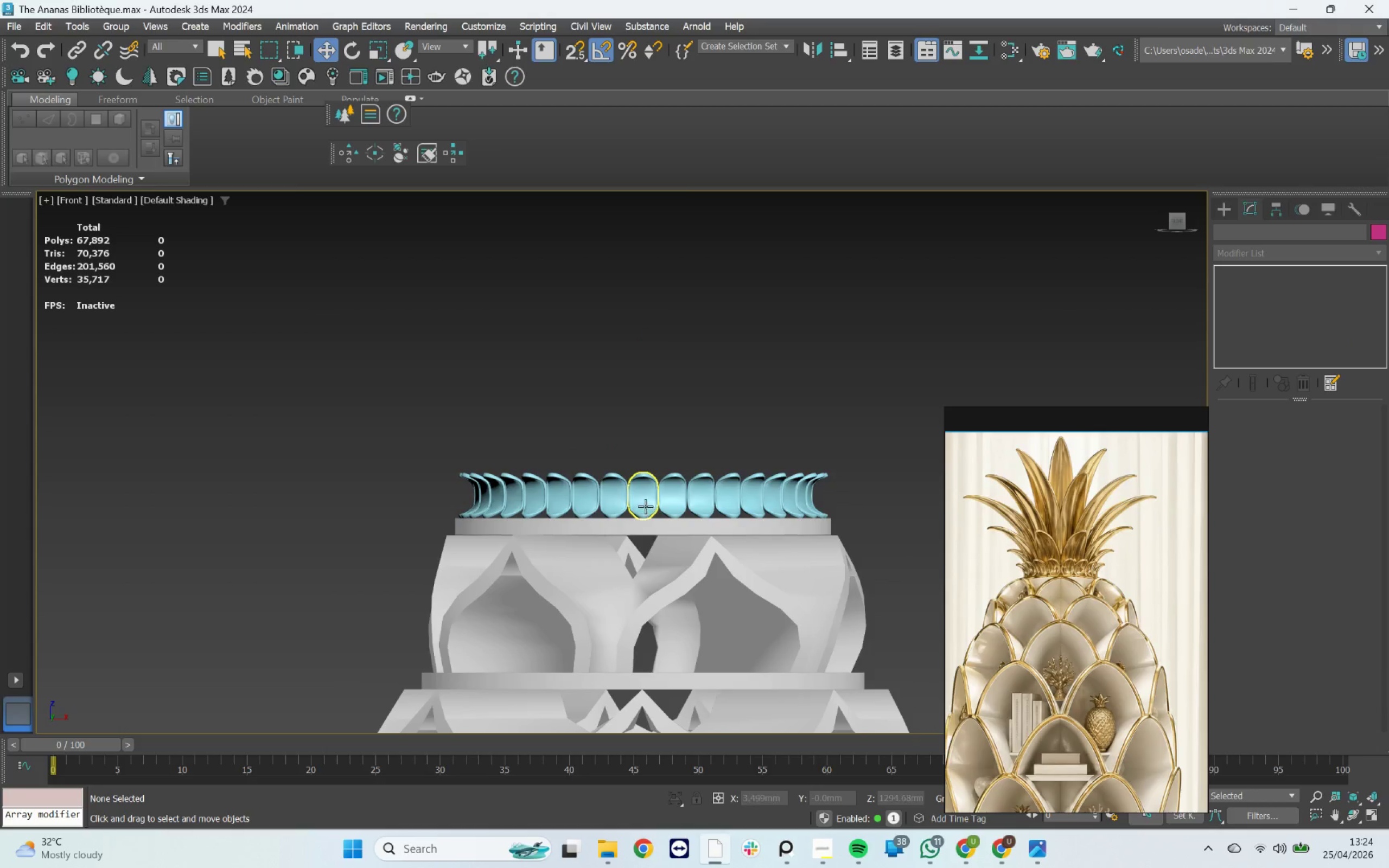 
left_click([644, 505])
 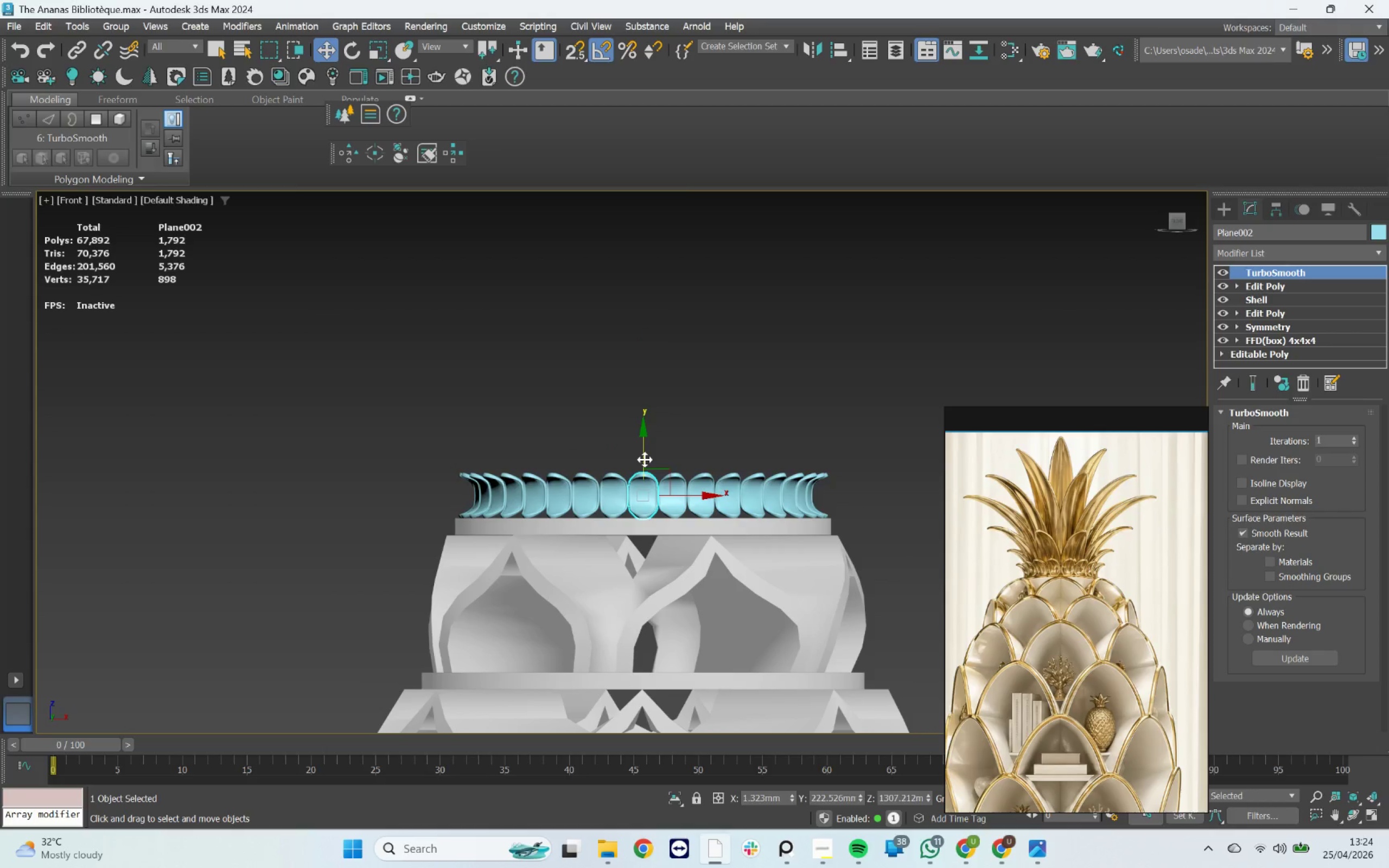 
hold_key(key=ShiftLeft, duration=0.45)
left_click_drag(start_coordinate=[645, 459], to_coordinate=[622, 334])
 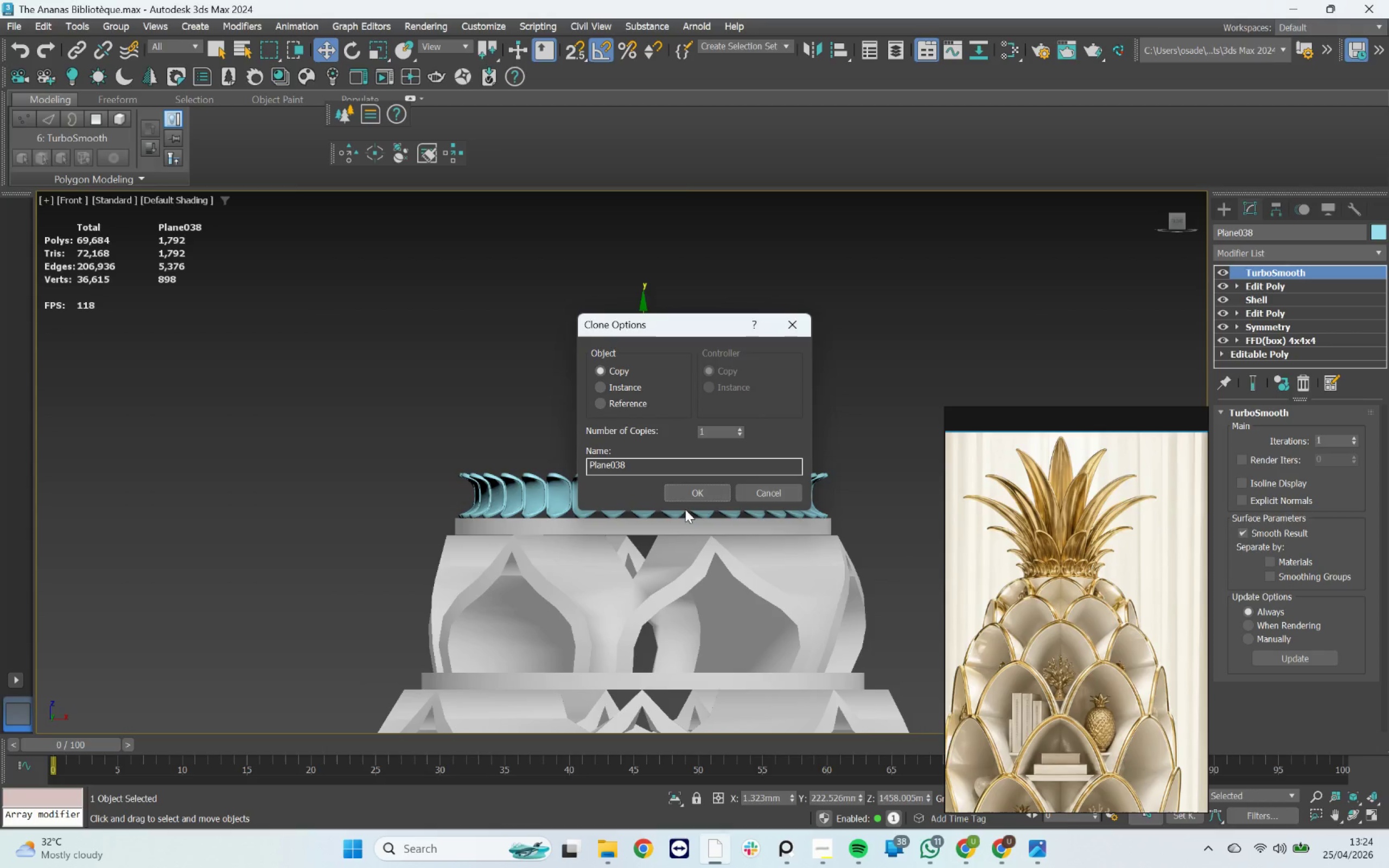 
left_click([686, 496])
 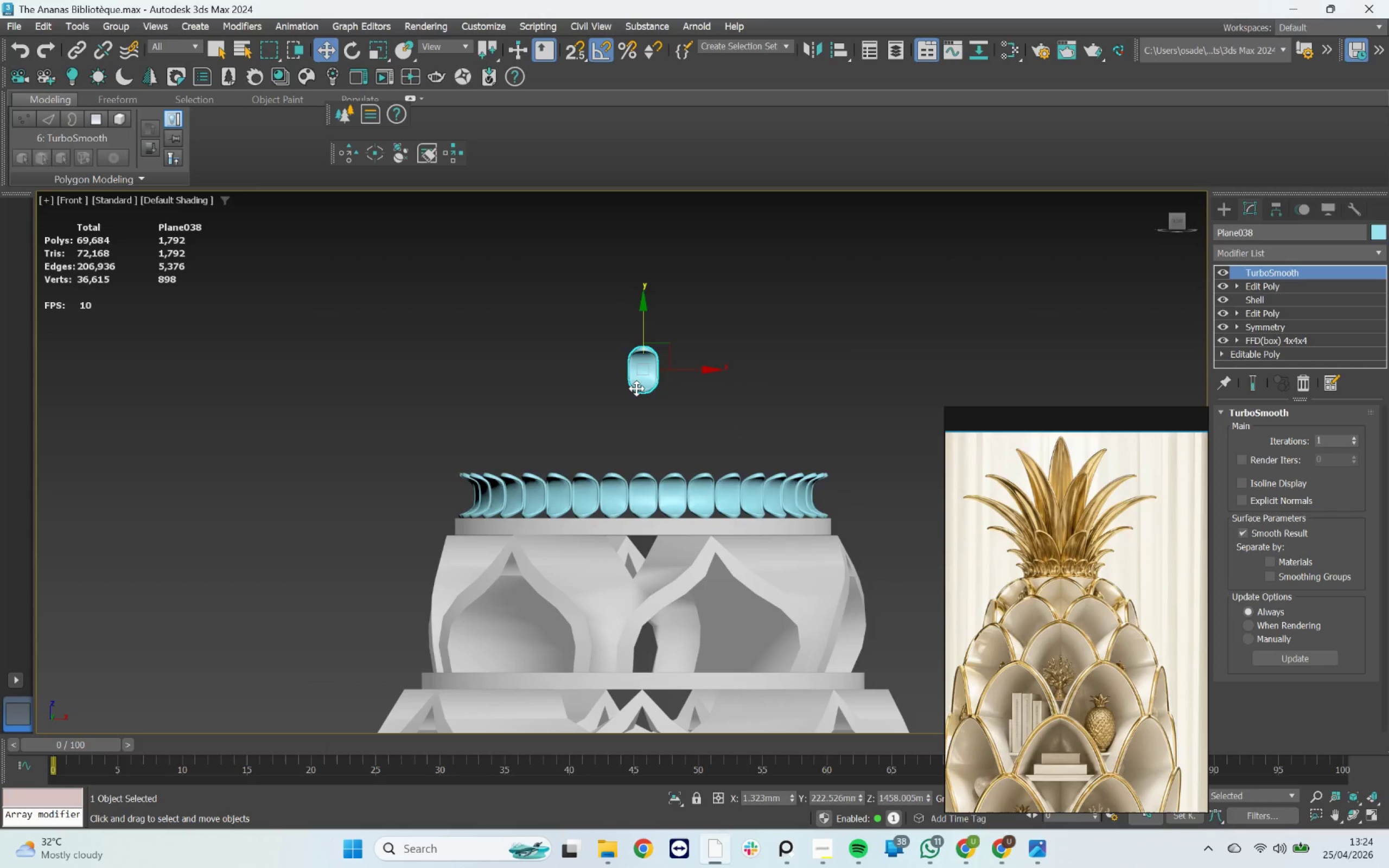 
key(R)
 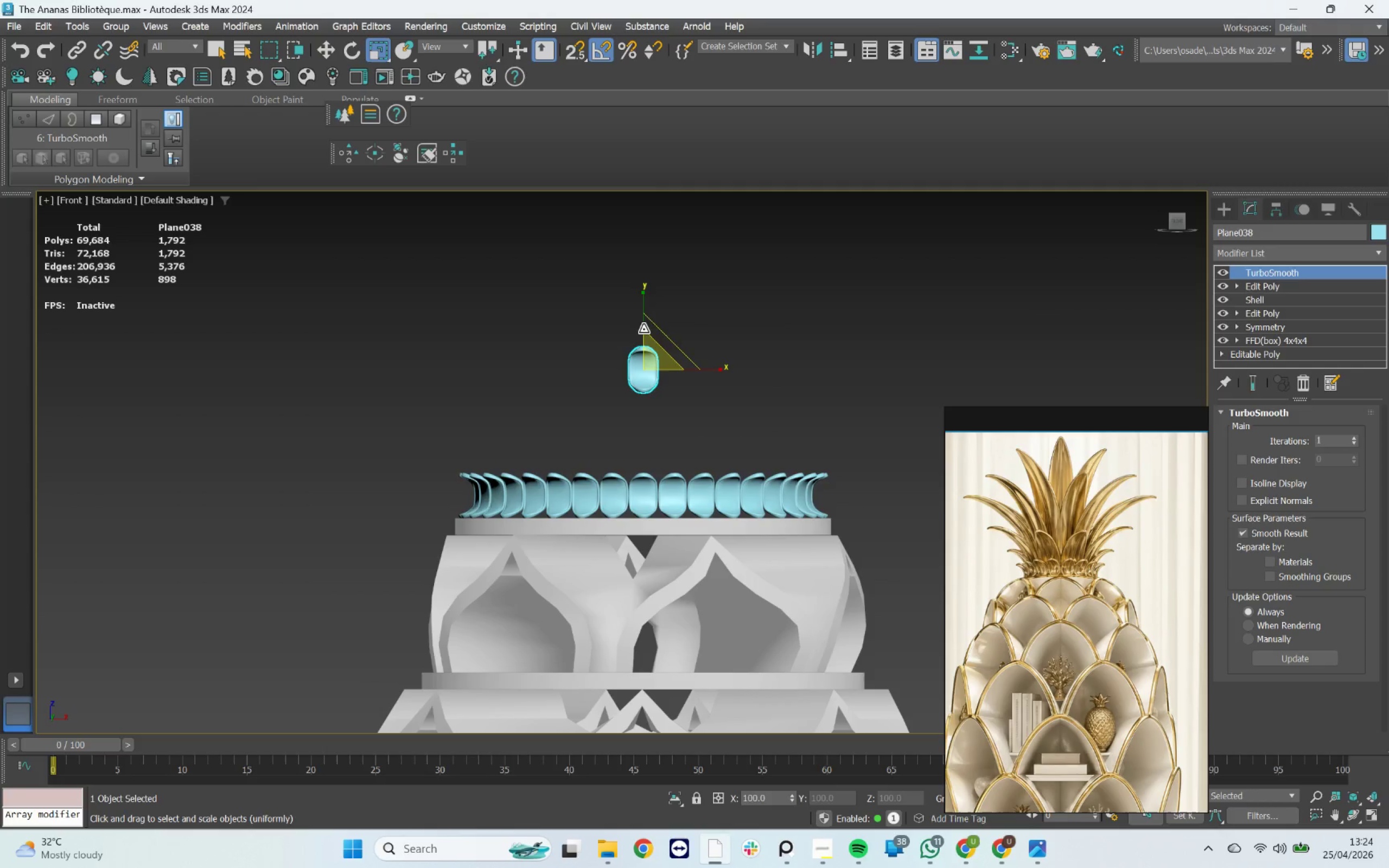 
left_click_drag(start_coordinate=[643, 324], to_coordinate=[622, 219])
 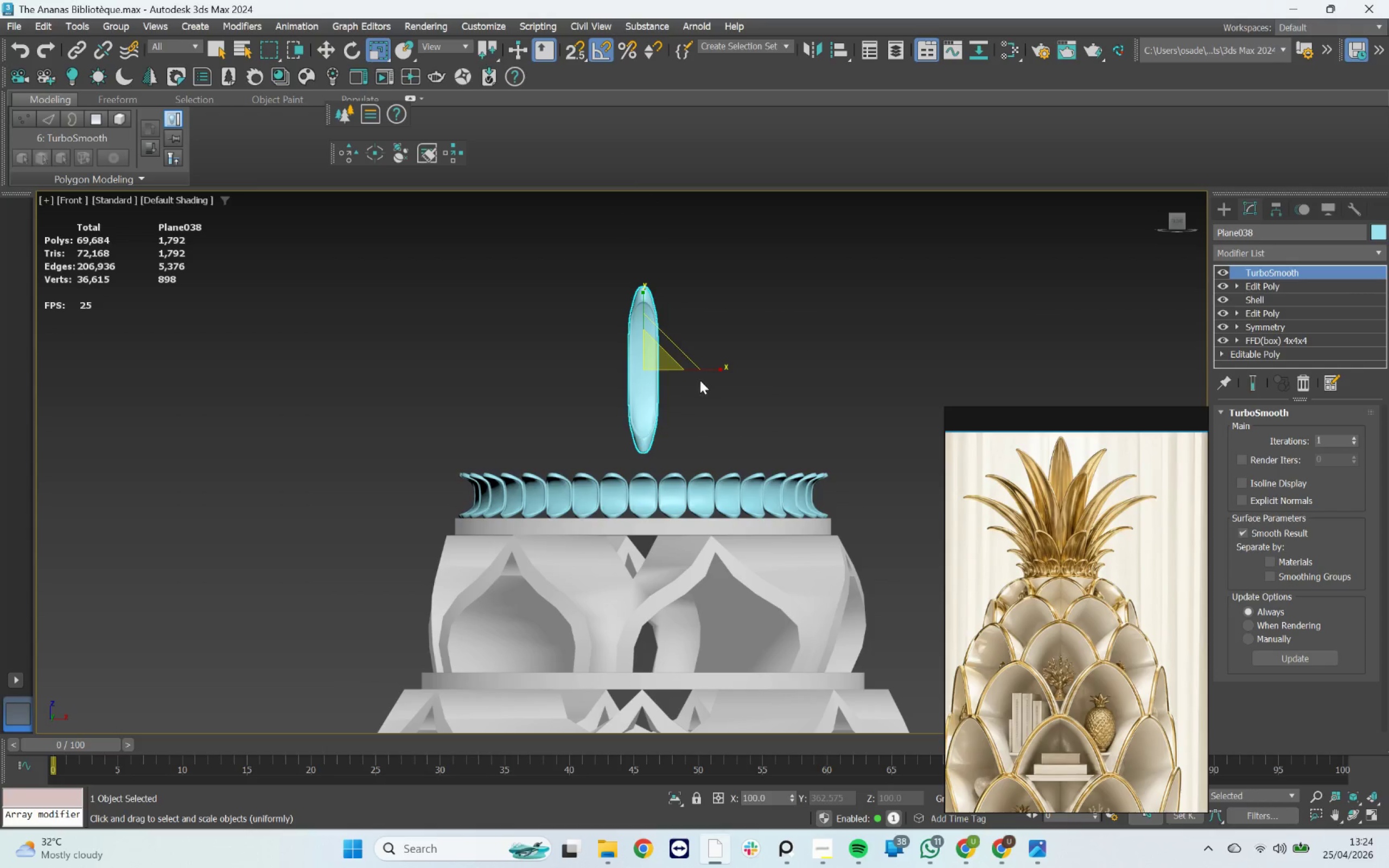 
key(Control+ControlLeft)
 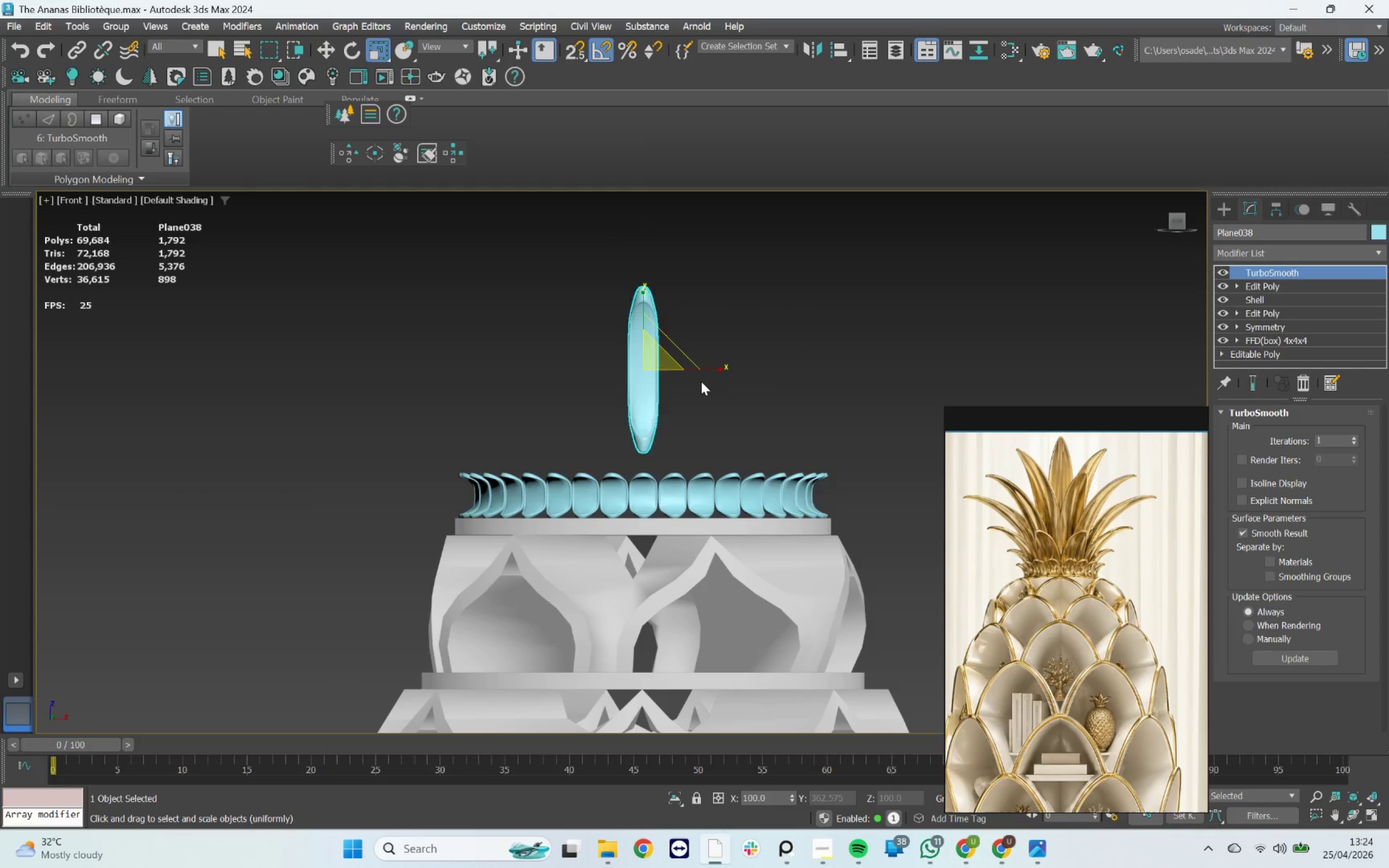 
key(Control+Z)
 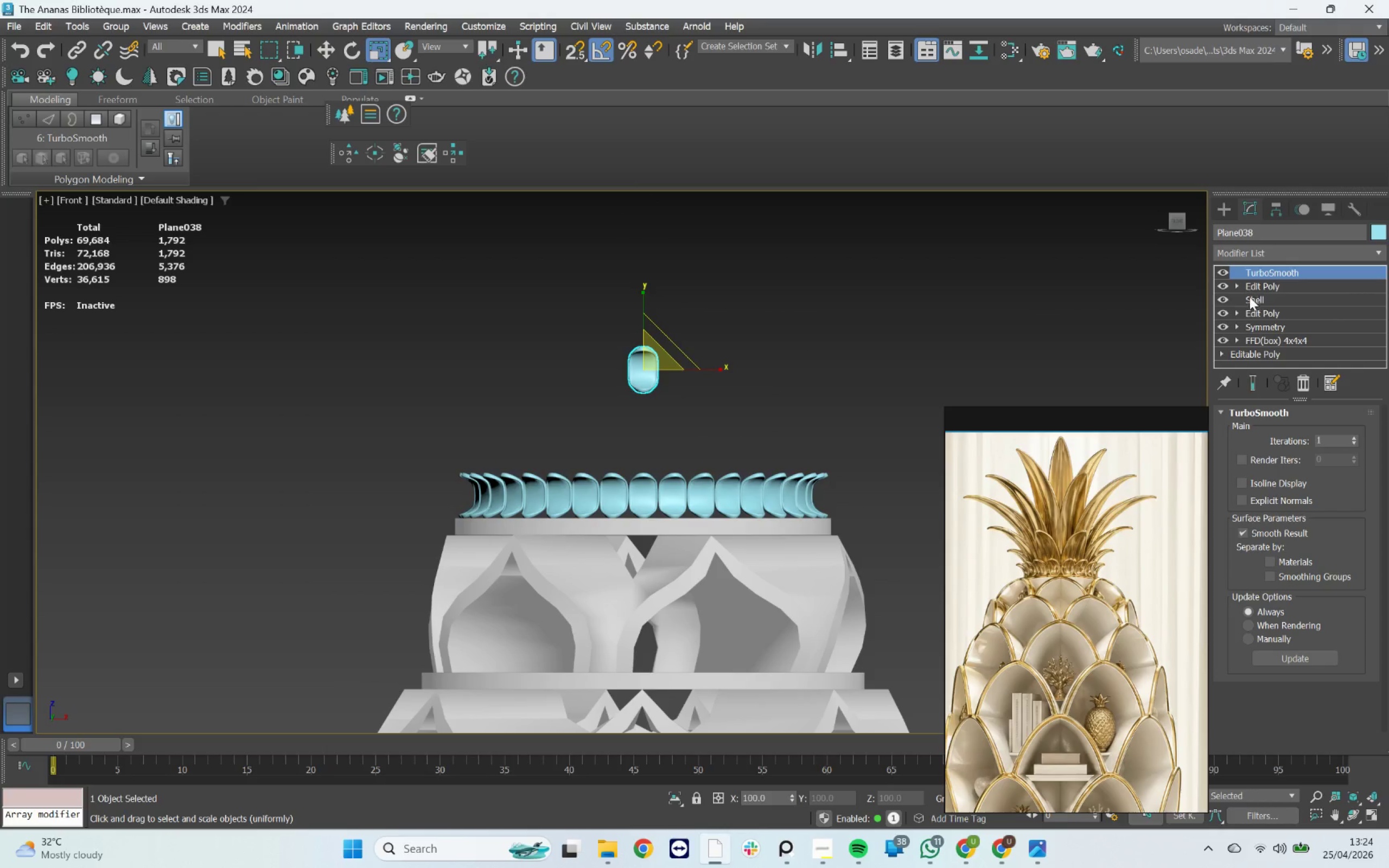 
left_click([1221, 285])
 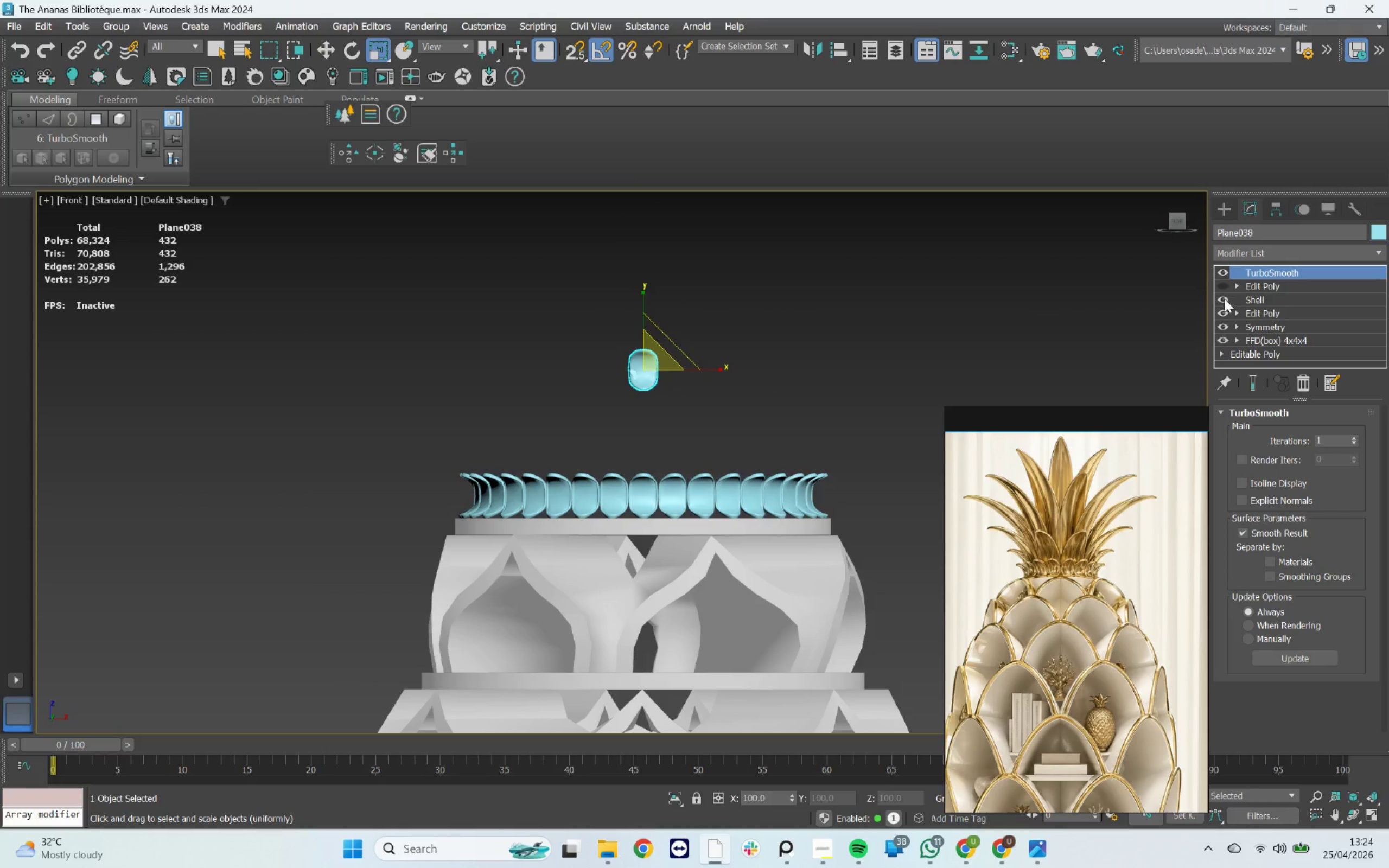 
left_click([1225, 299])
 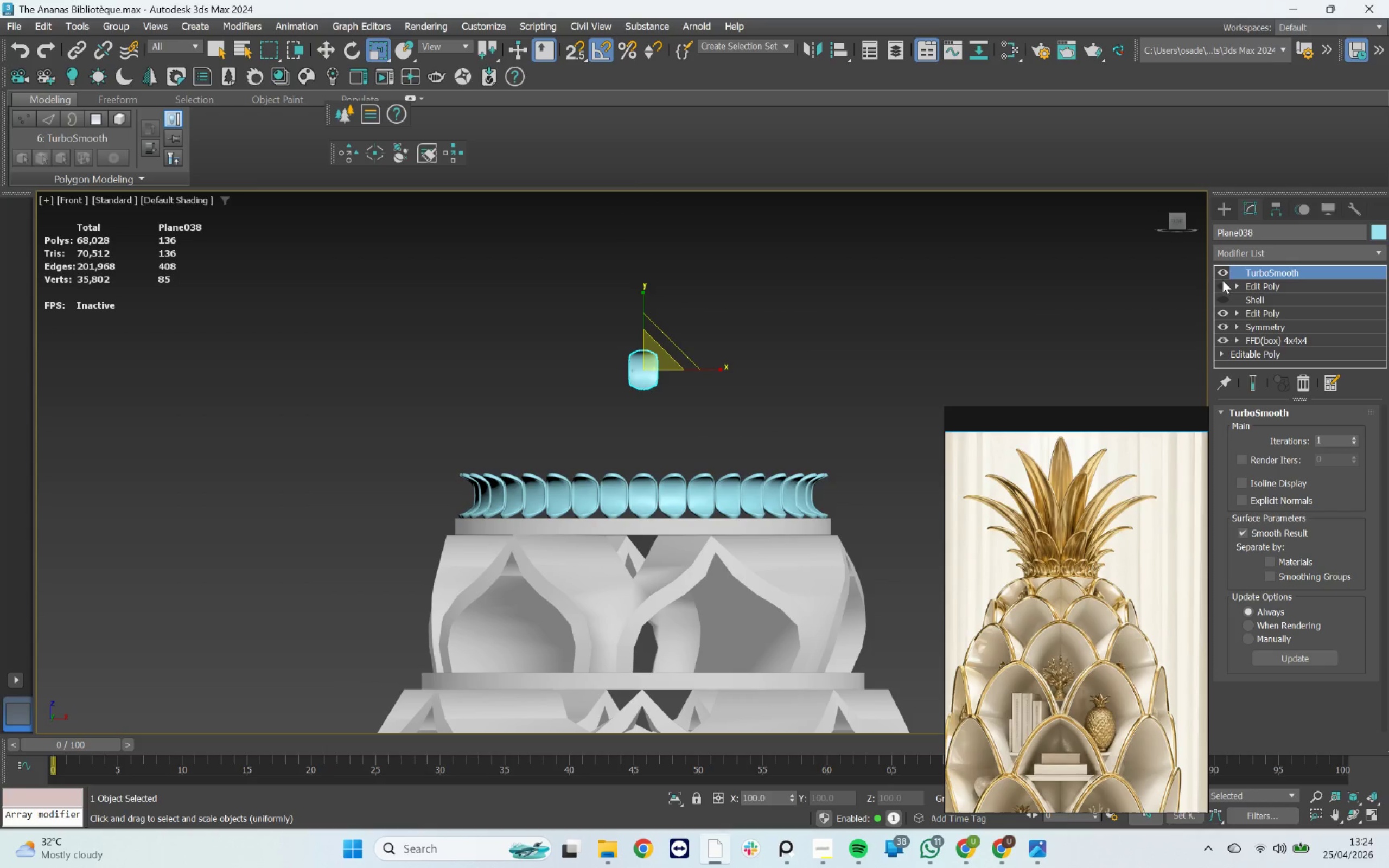 
left_click([1221, 271])
 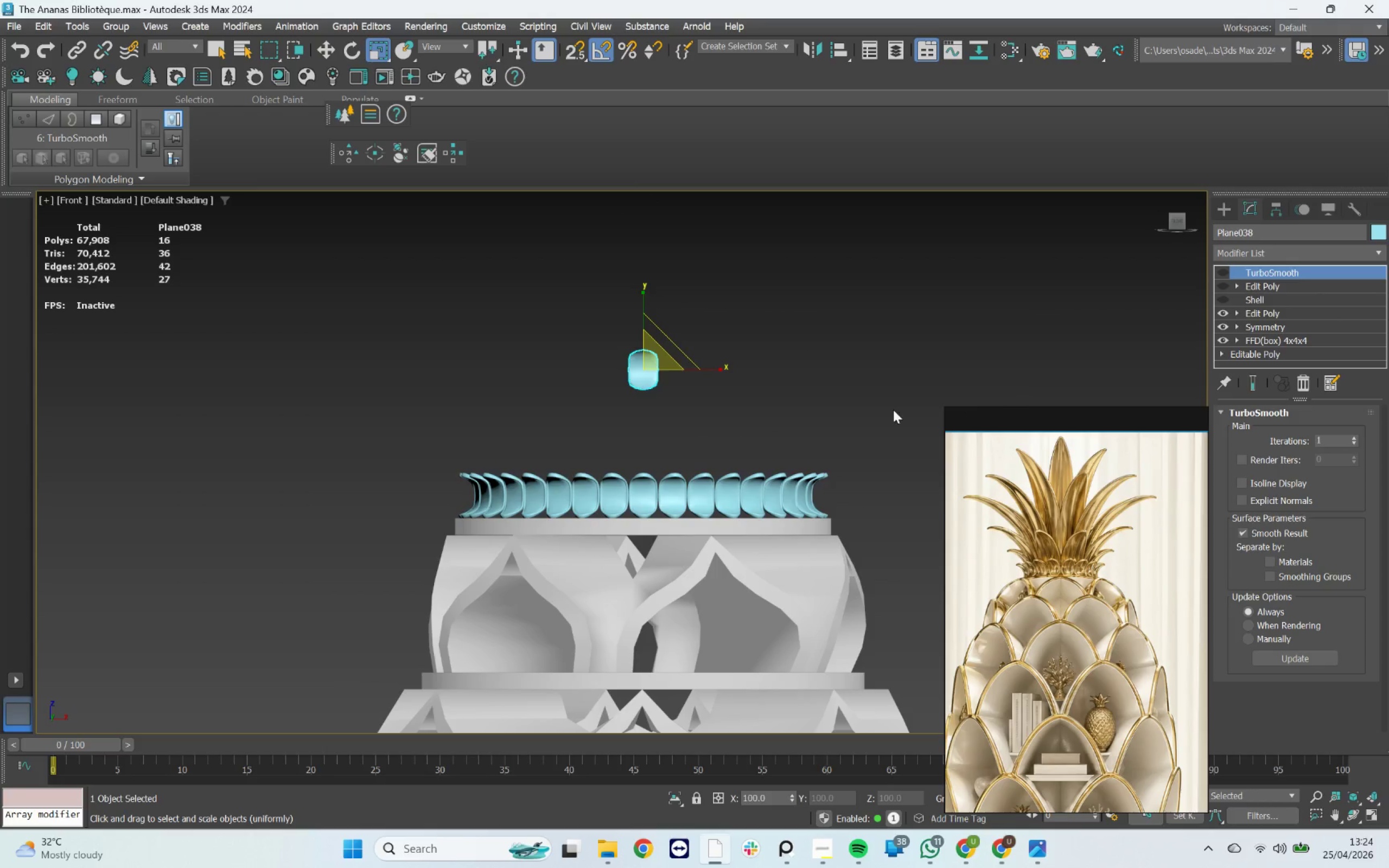 
key(F5)
 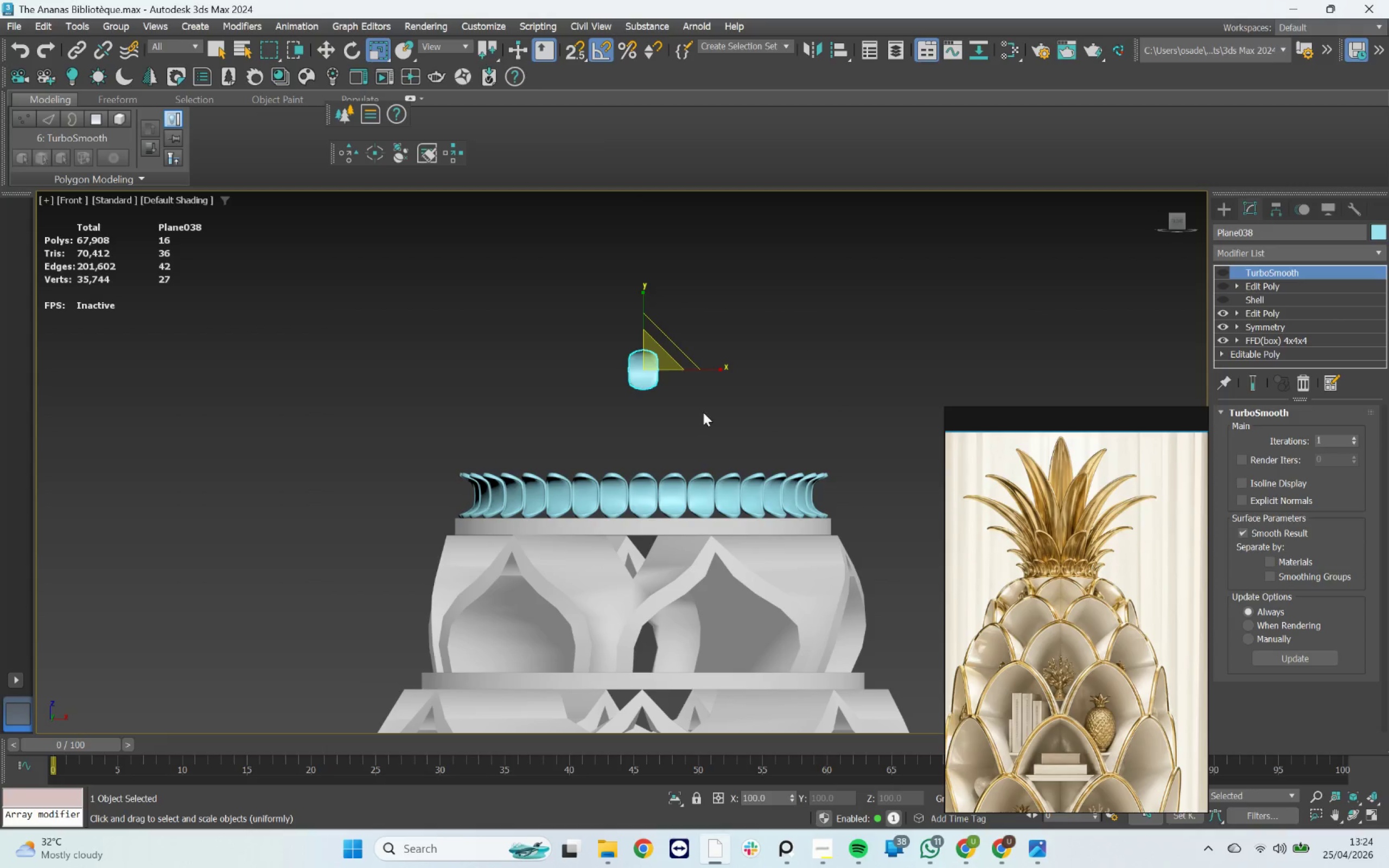 
key(F4)
 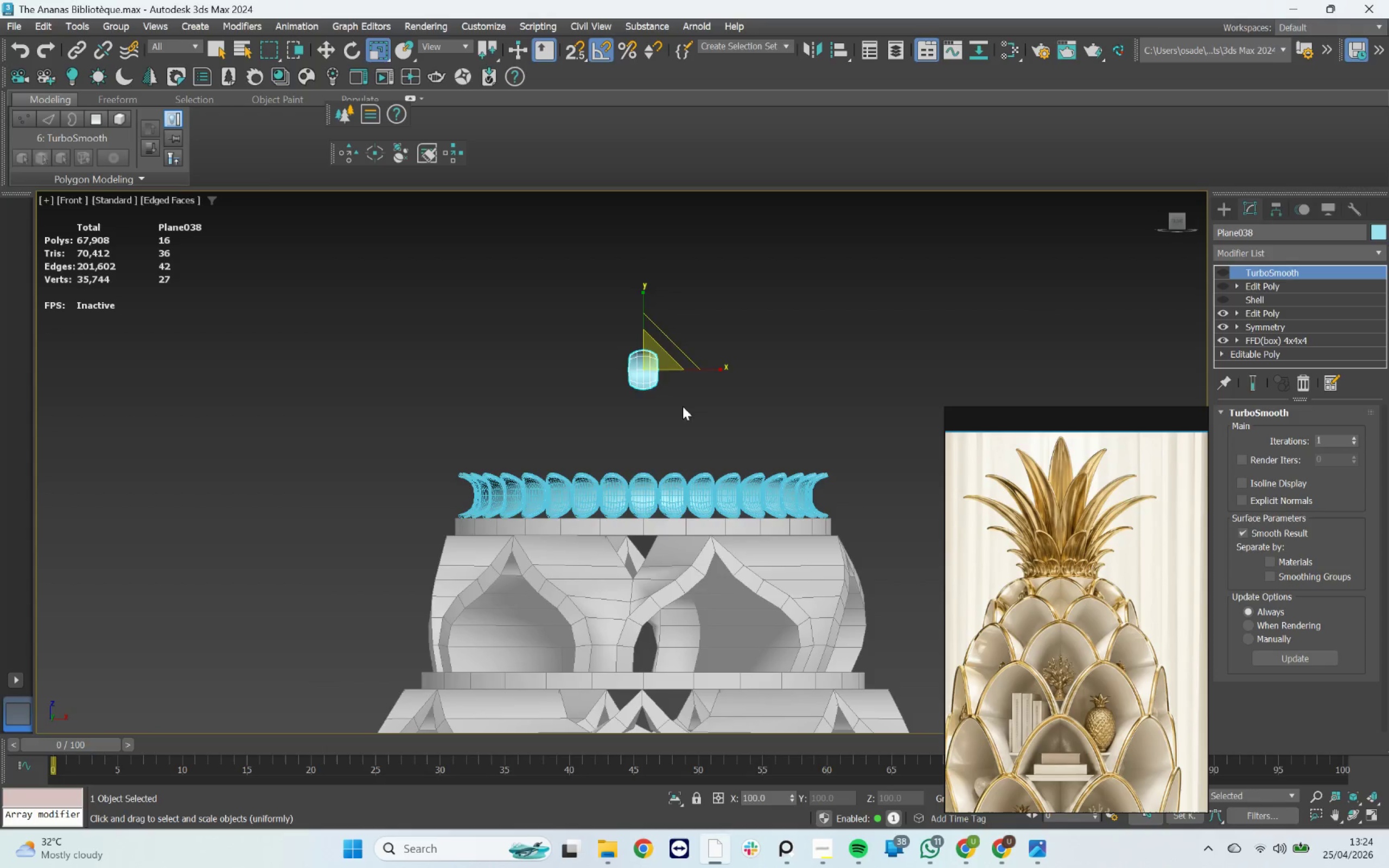 
scroll: coordinate [662, 384], scroll_direction: up, amount: 3.0
 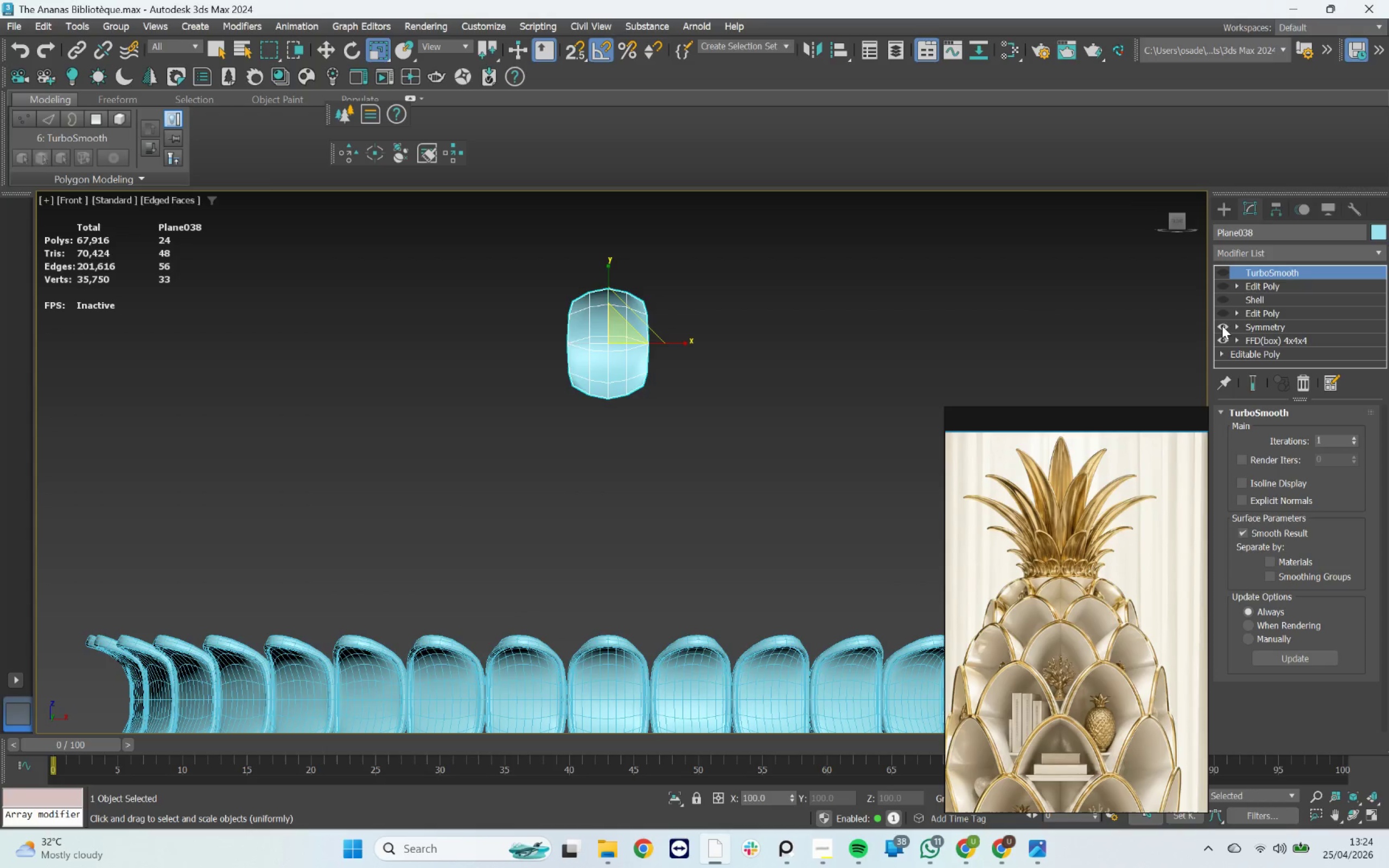 
left_click([1222, 326])
 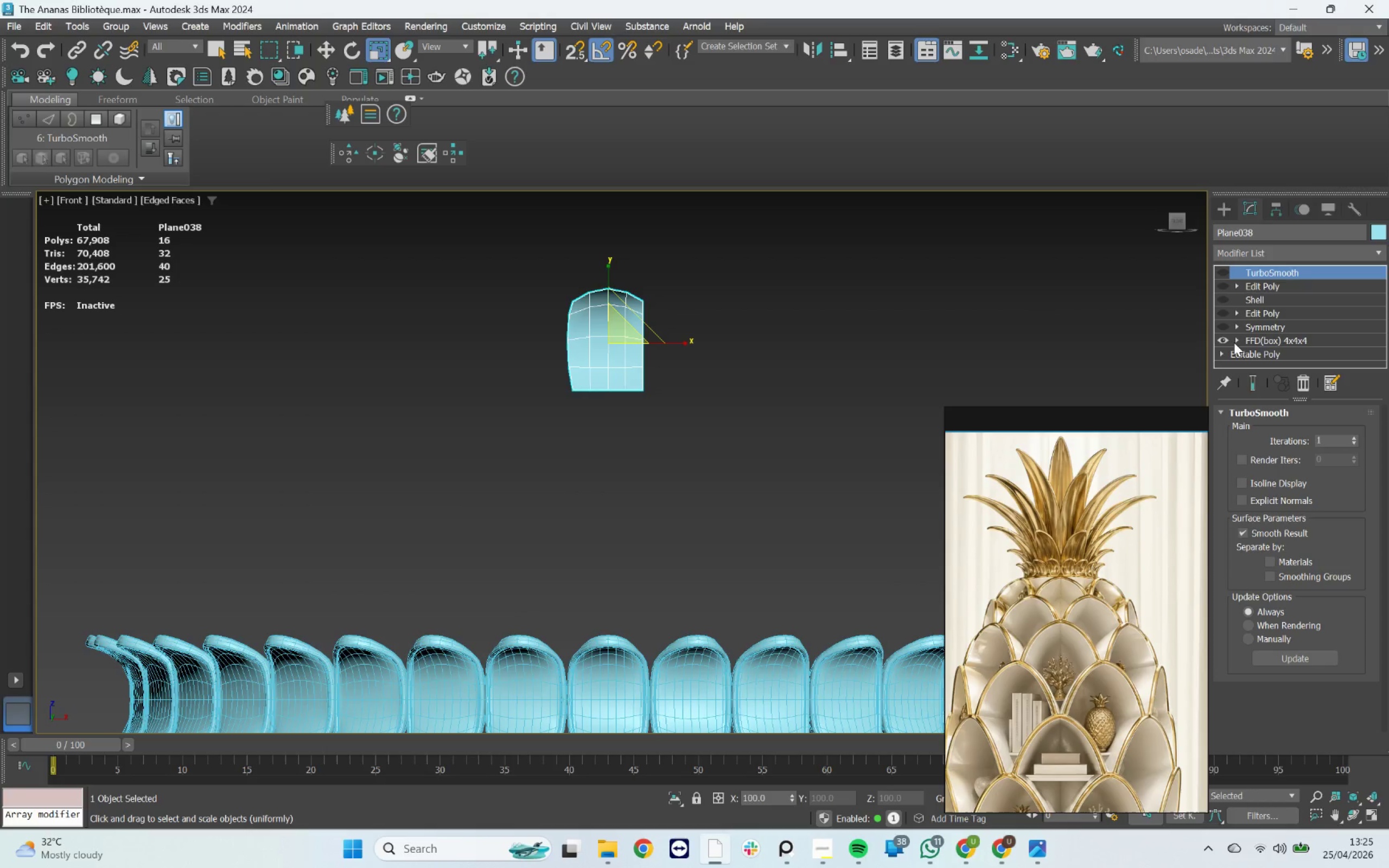 
left_click([1260, 340])
 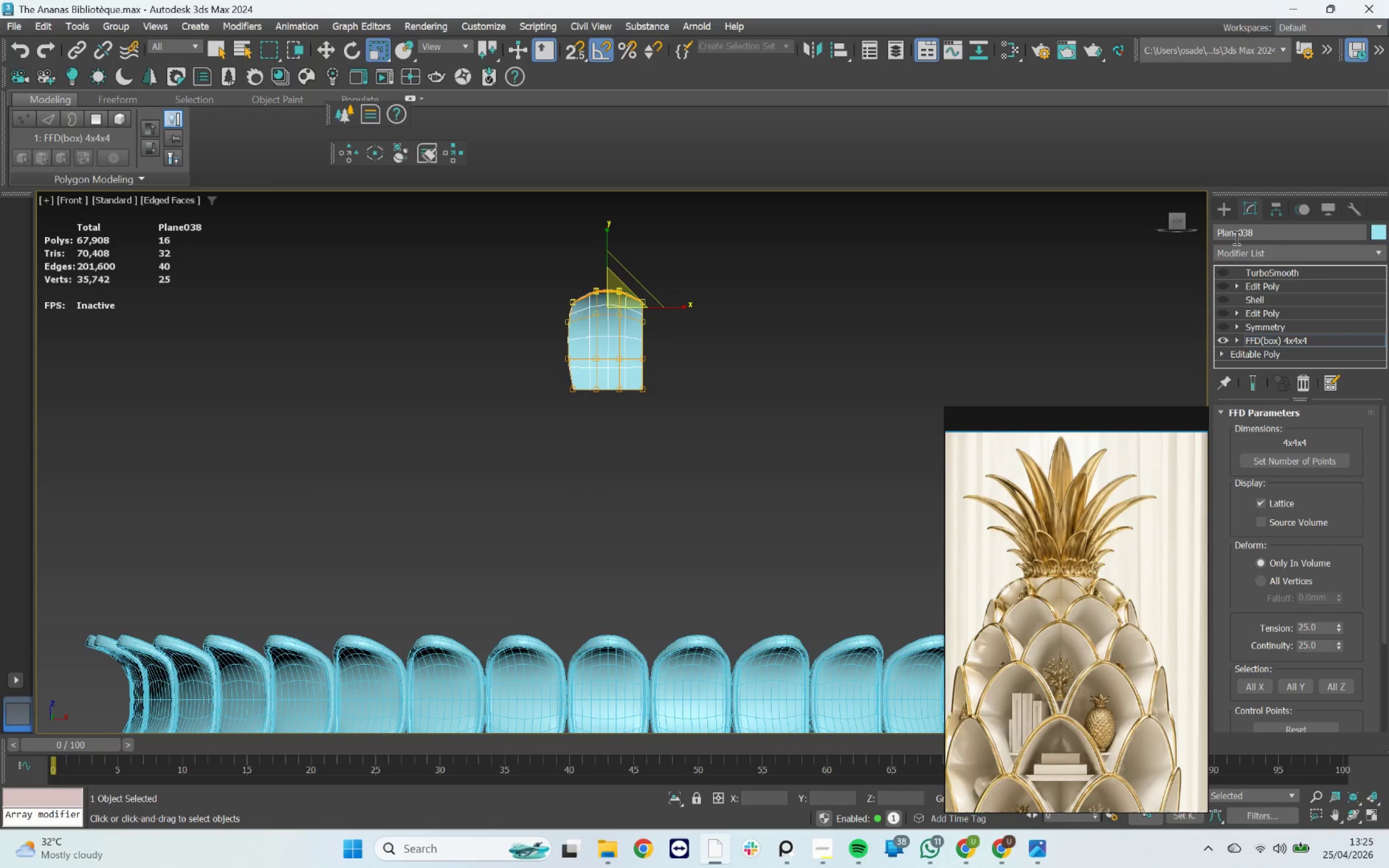 
wait(5.37)
 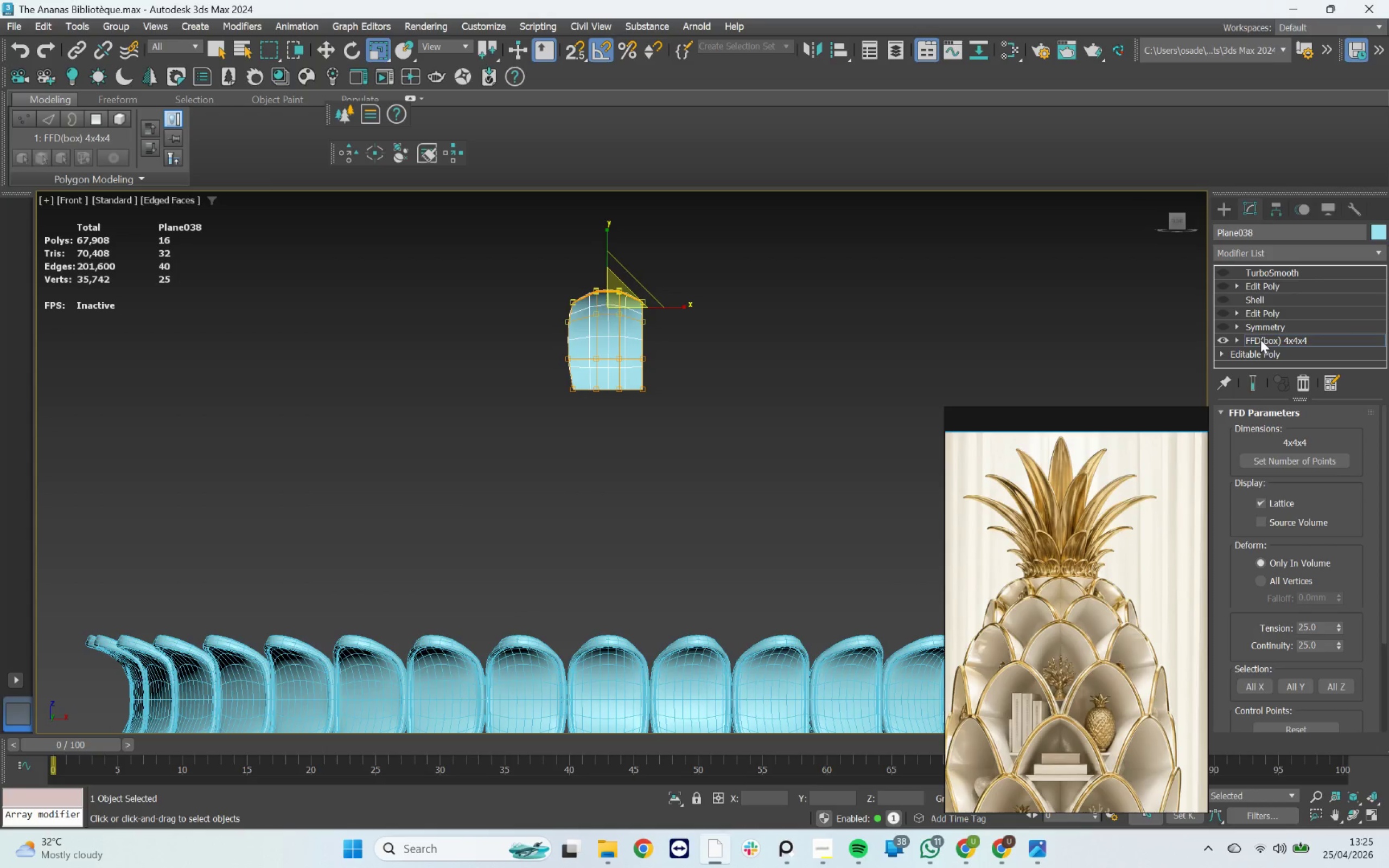 
hold_key(key=AltLeft, duration=1.33)
 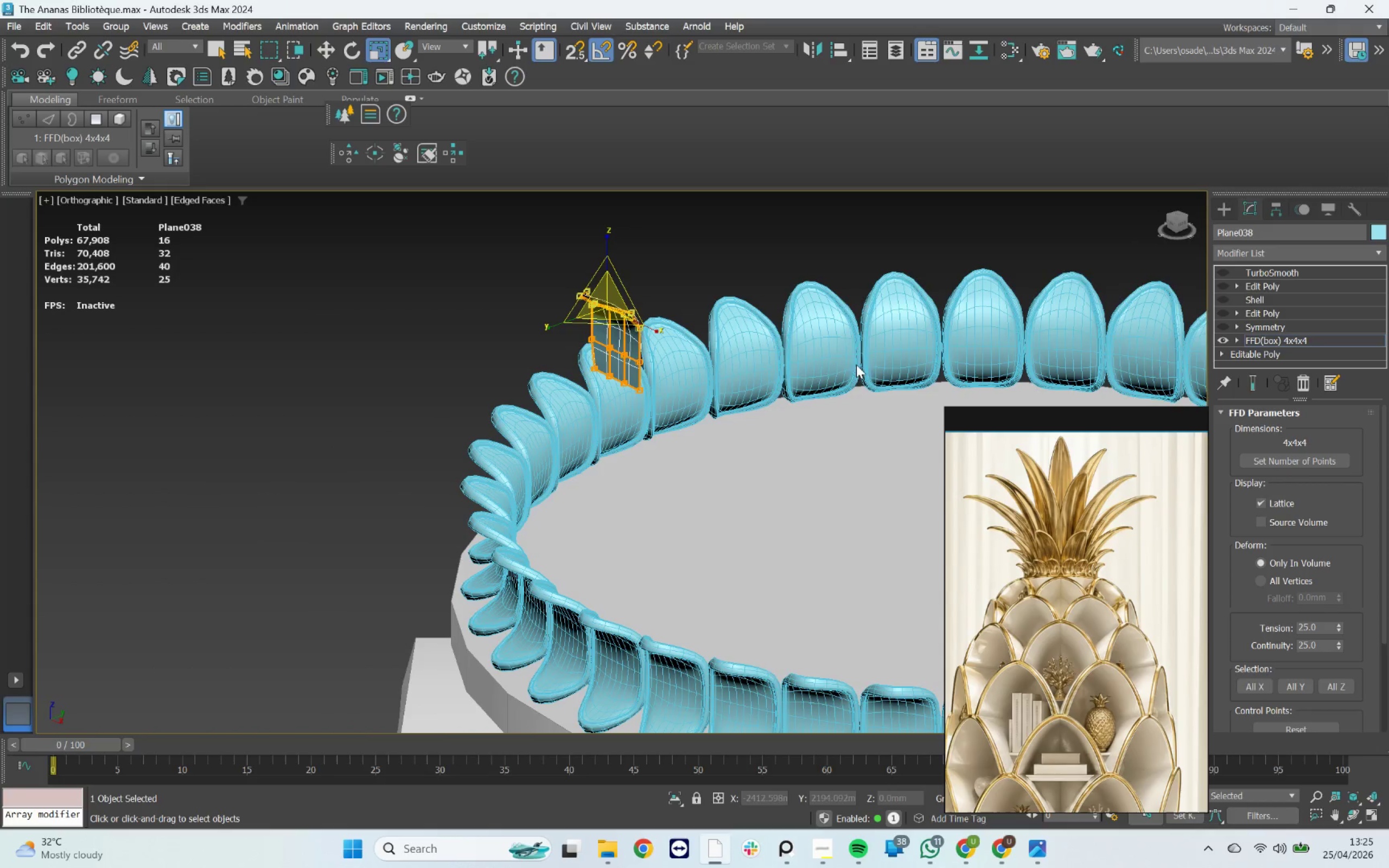 
hold_key(key=AltLeft, duration=3.0)
 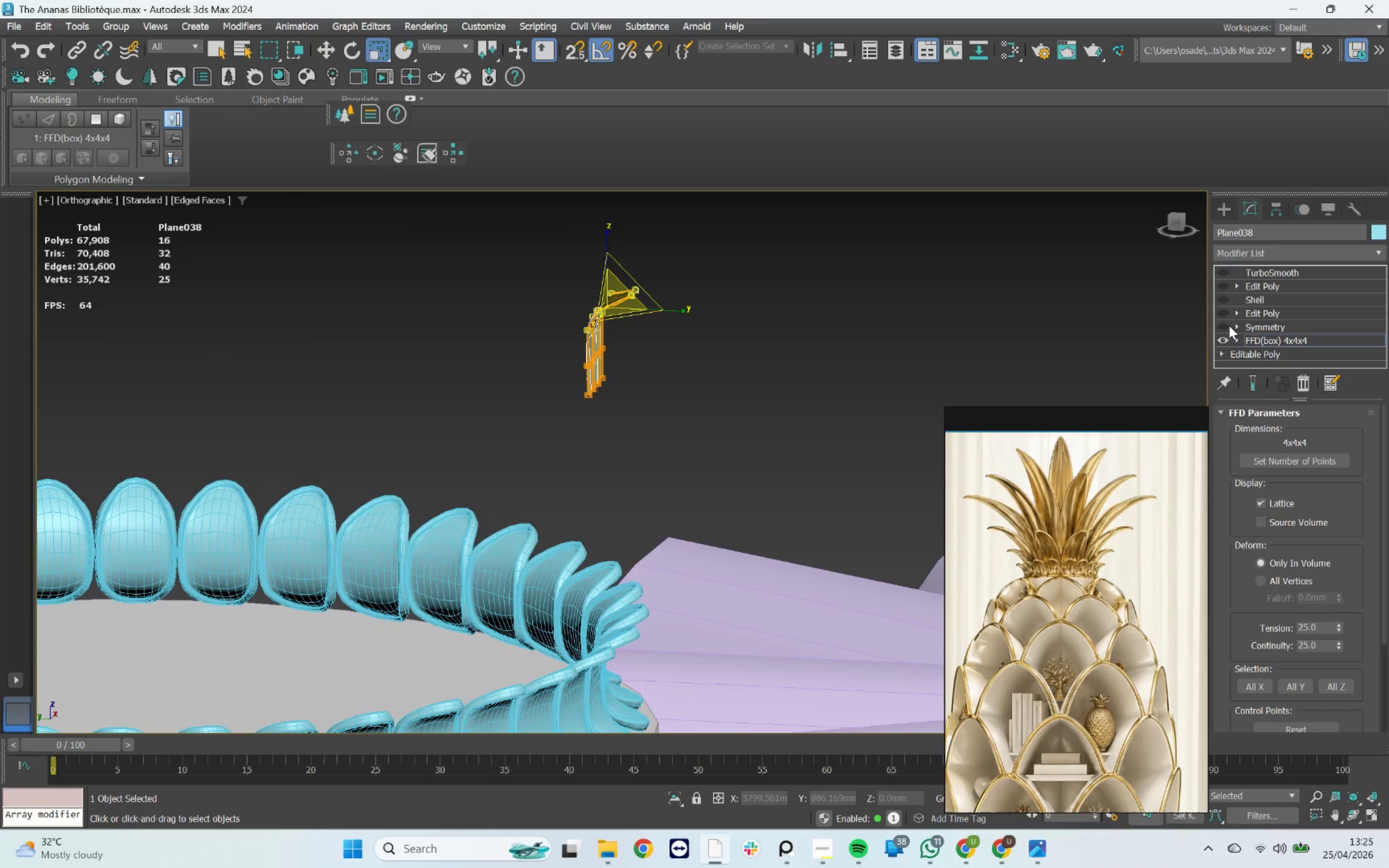 
left_click([1229, 326])
 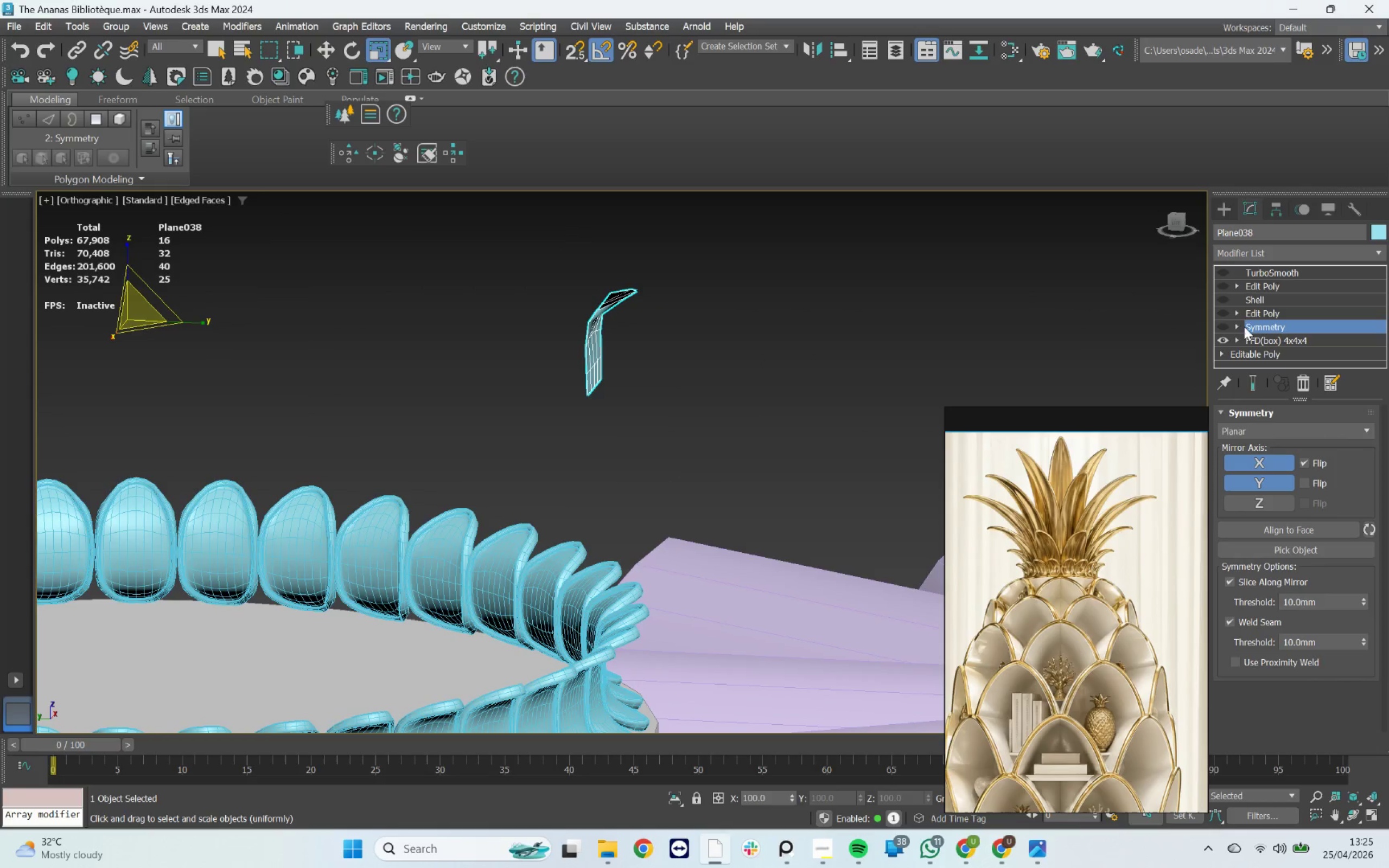 
left_click([1219, 327])
 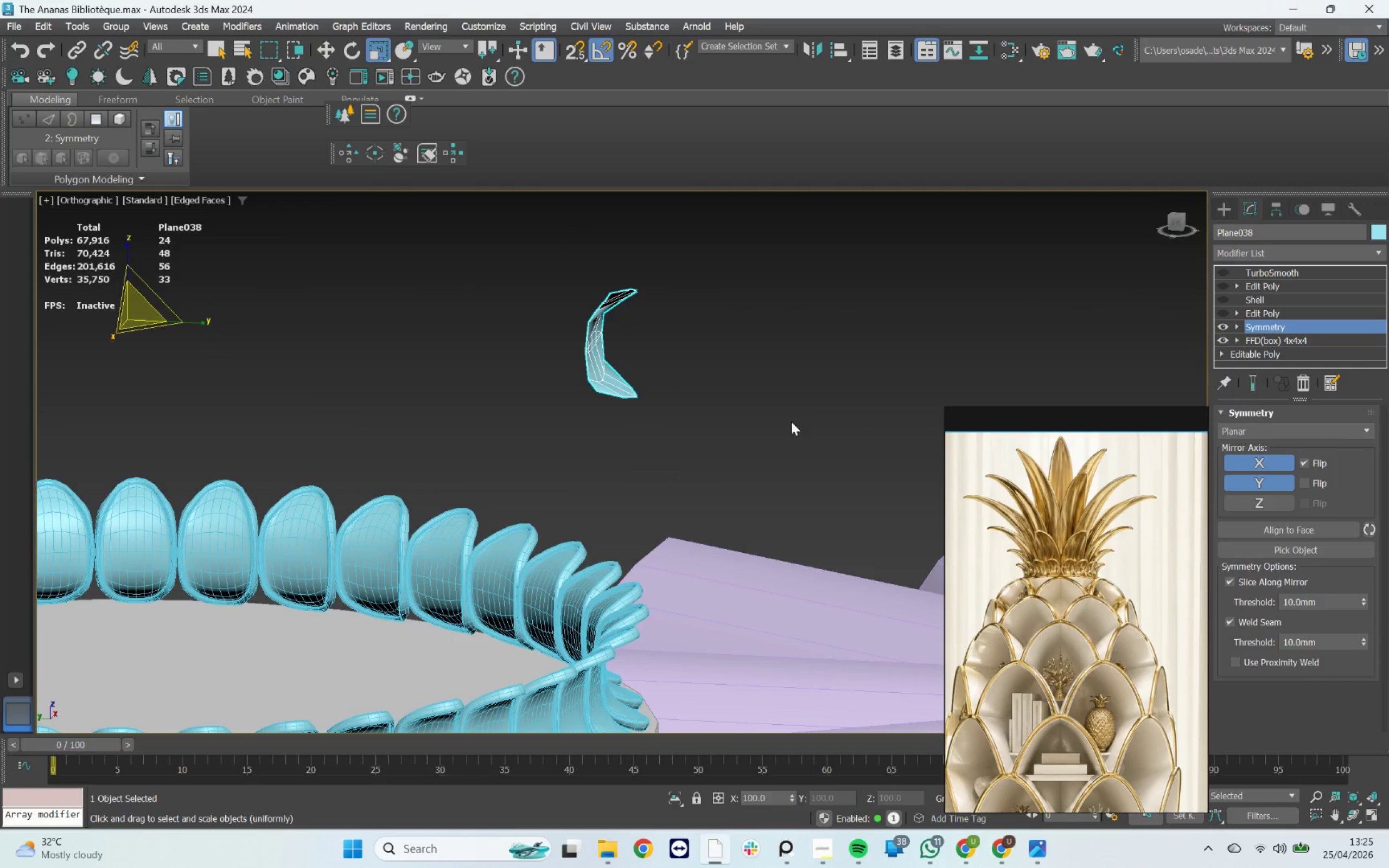 
hold_key(key=AltLeft, duration=2.46)
 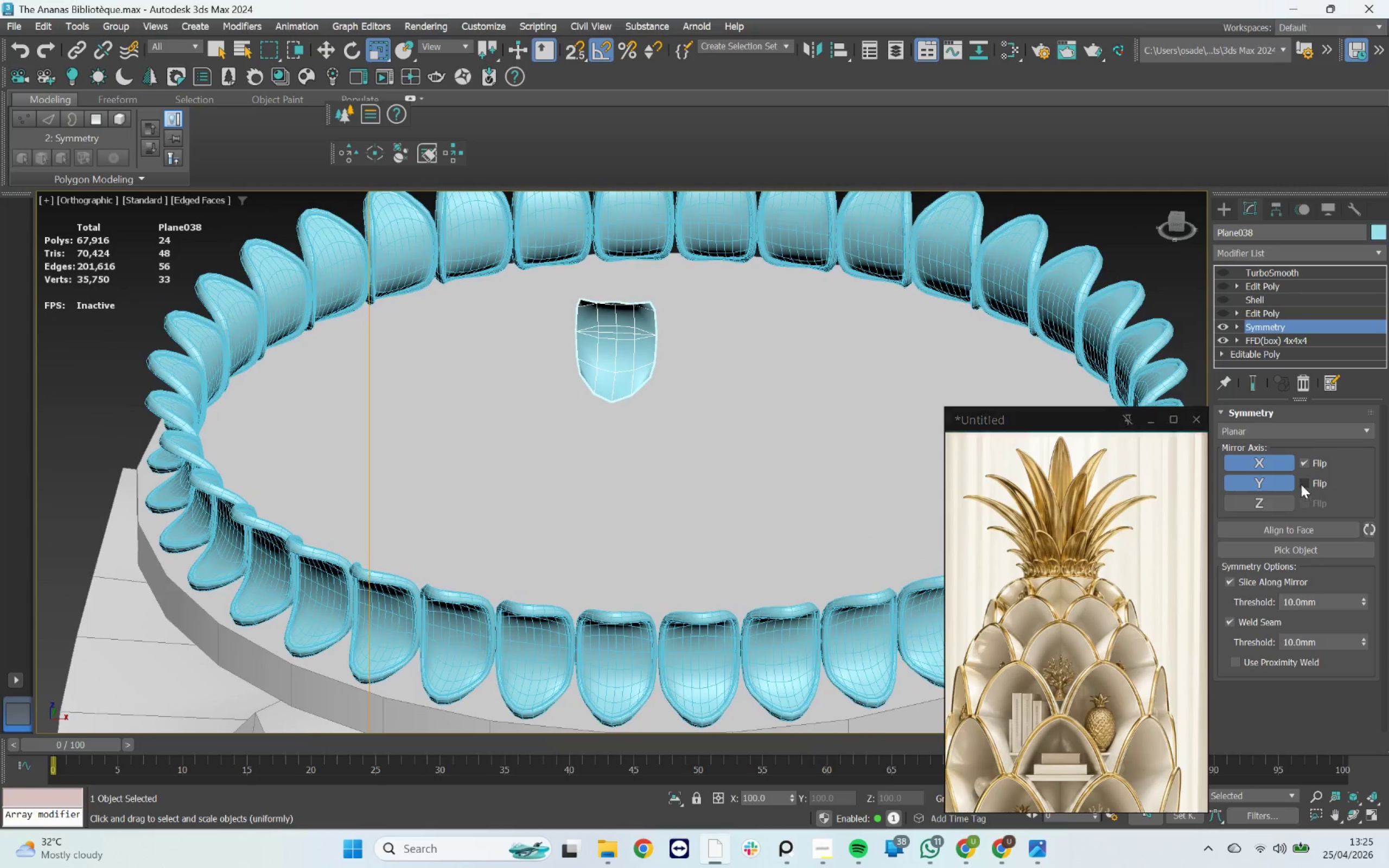 
left_click([1286, 483])
 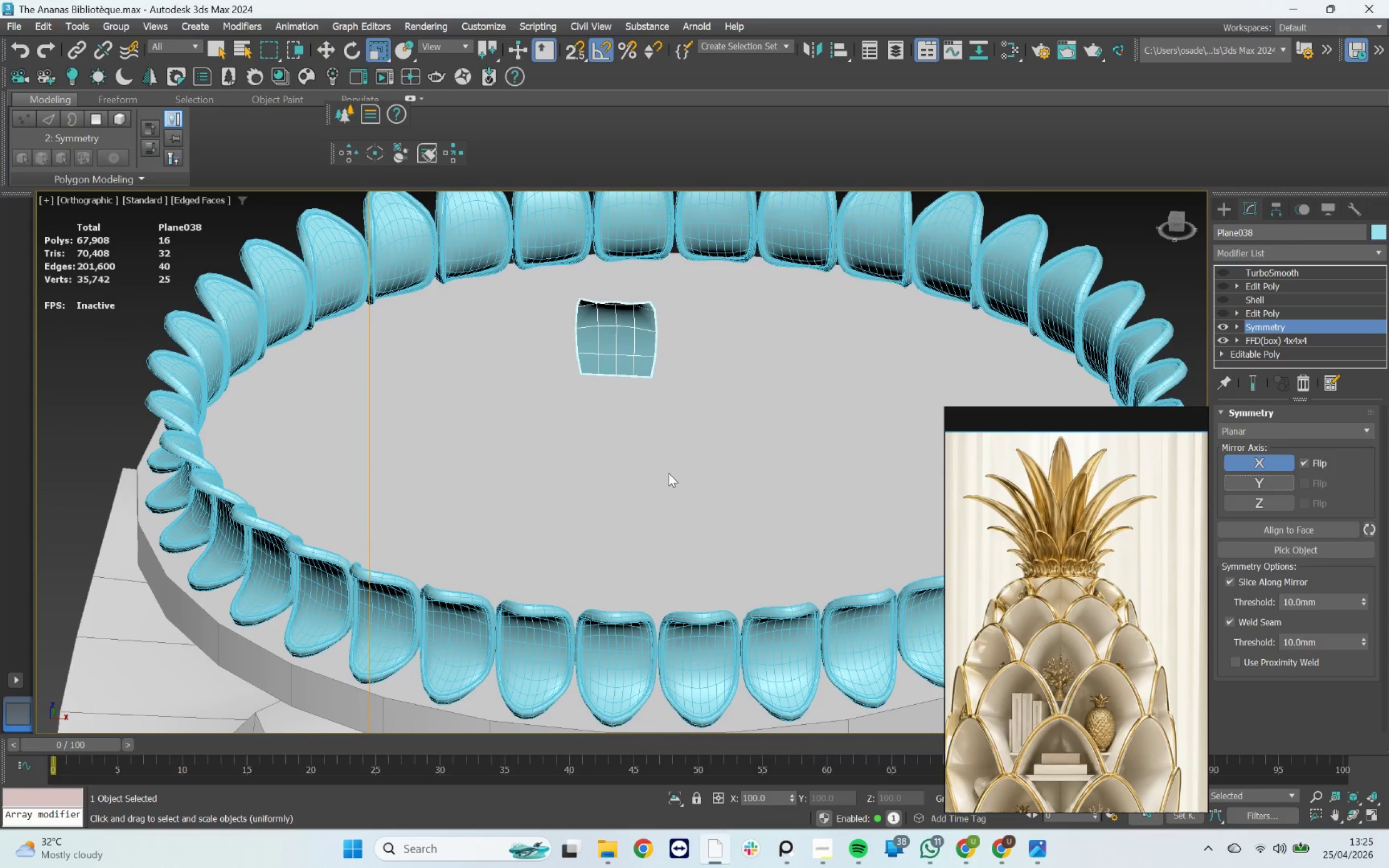 
hold_key(key=AltLeft, duration=2.08)
 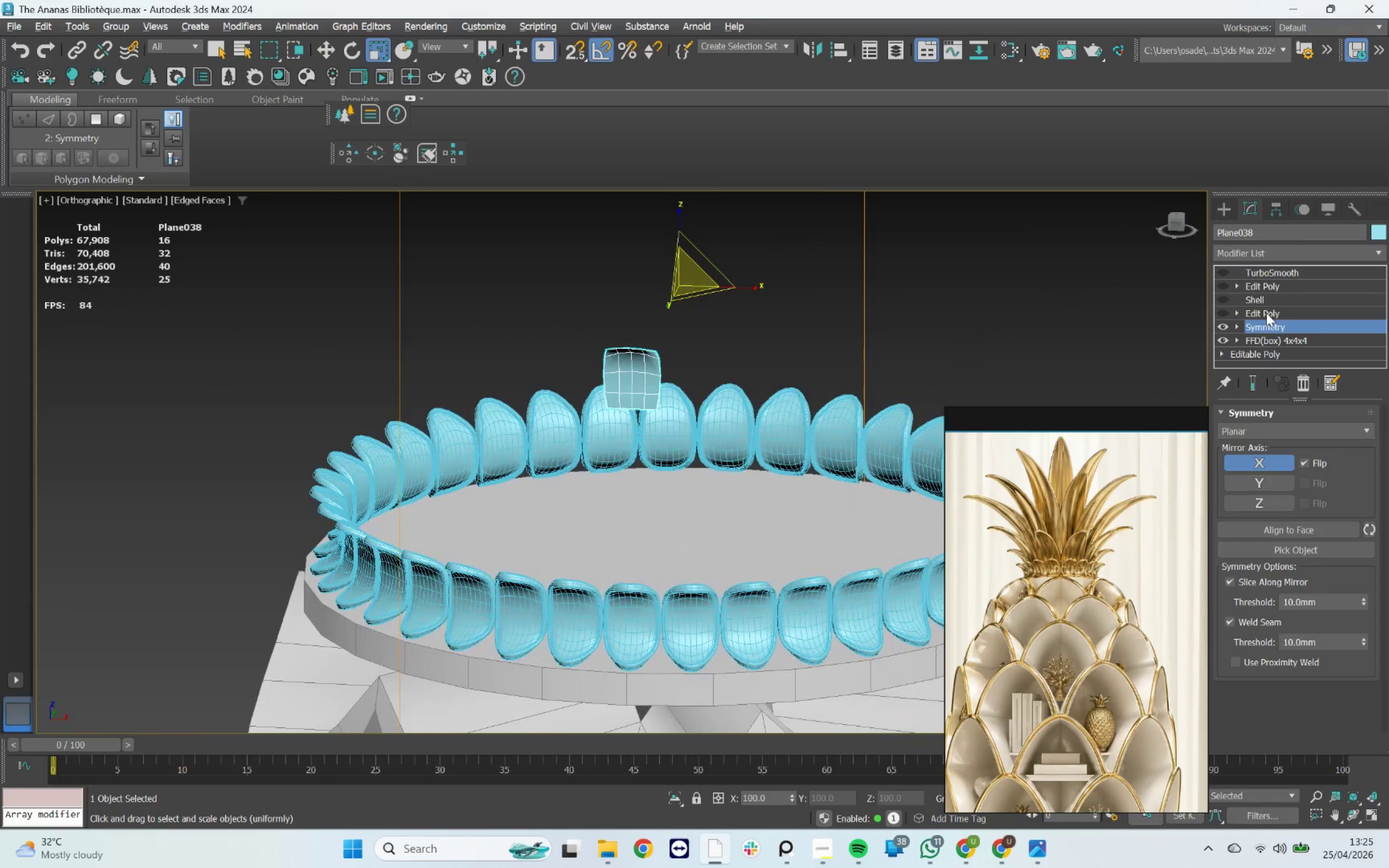 
scroll: coordinate [668, 473], scroll_direction: down, amount: 1.0
 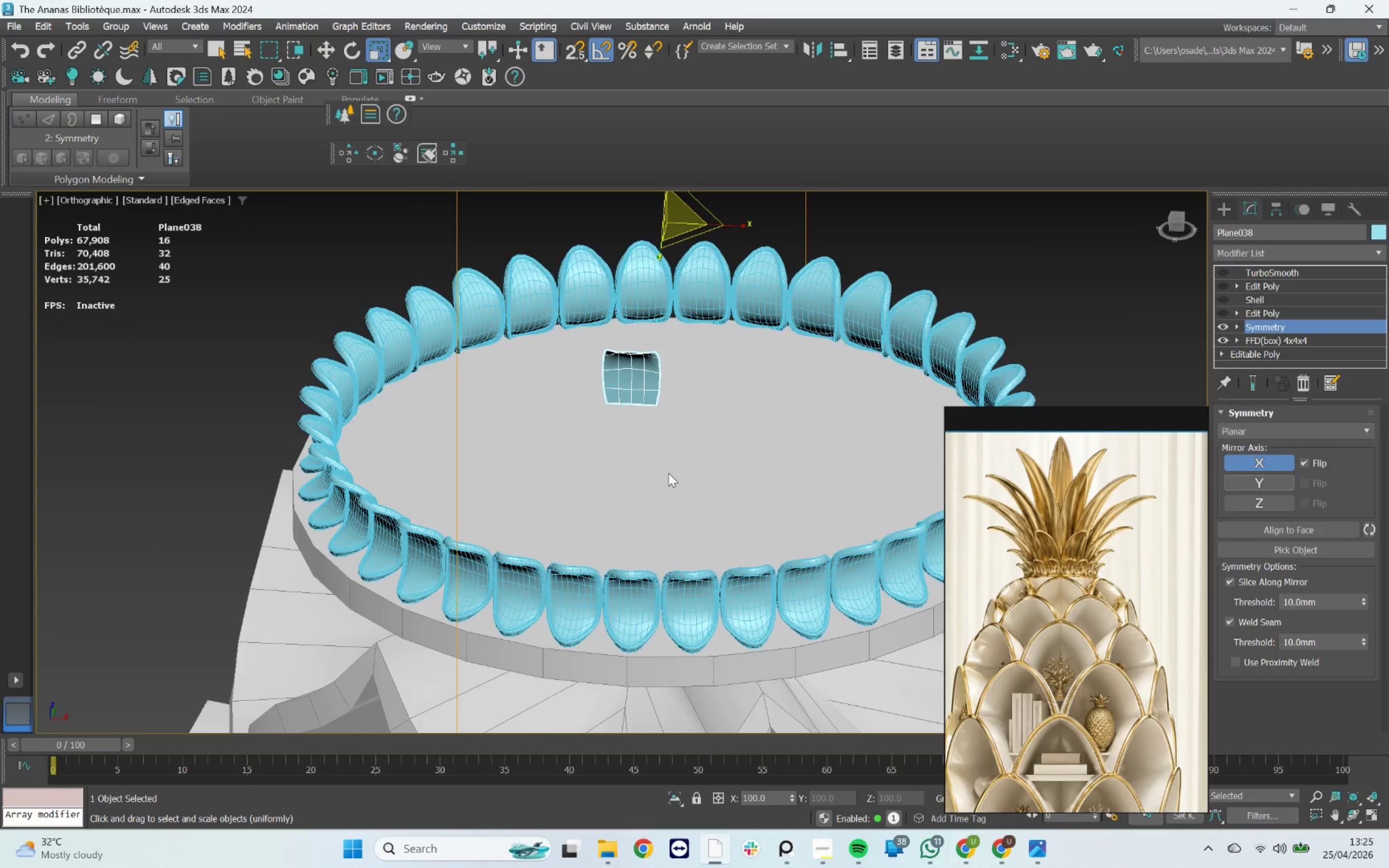 
left_click([1266, 313])
 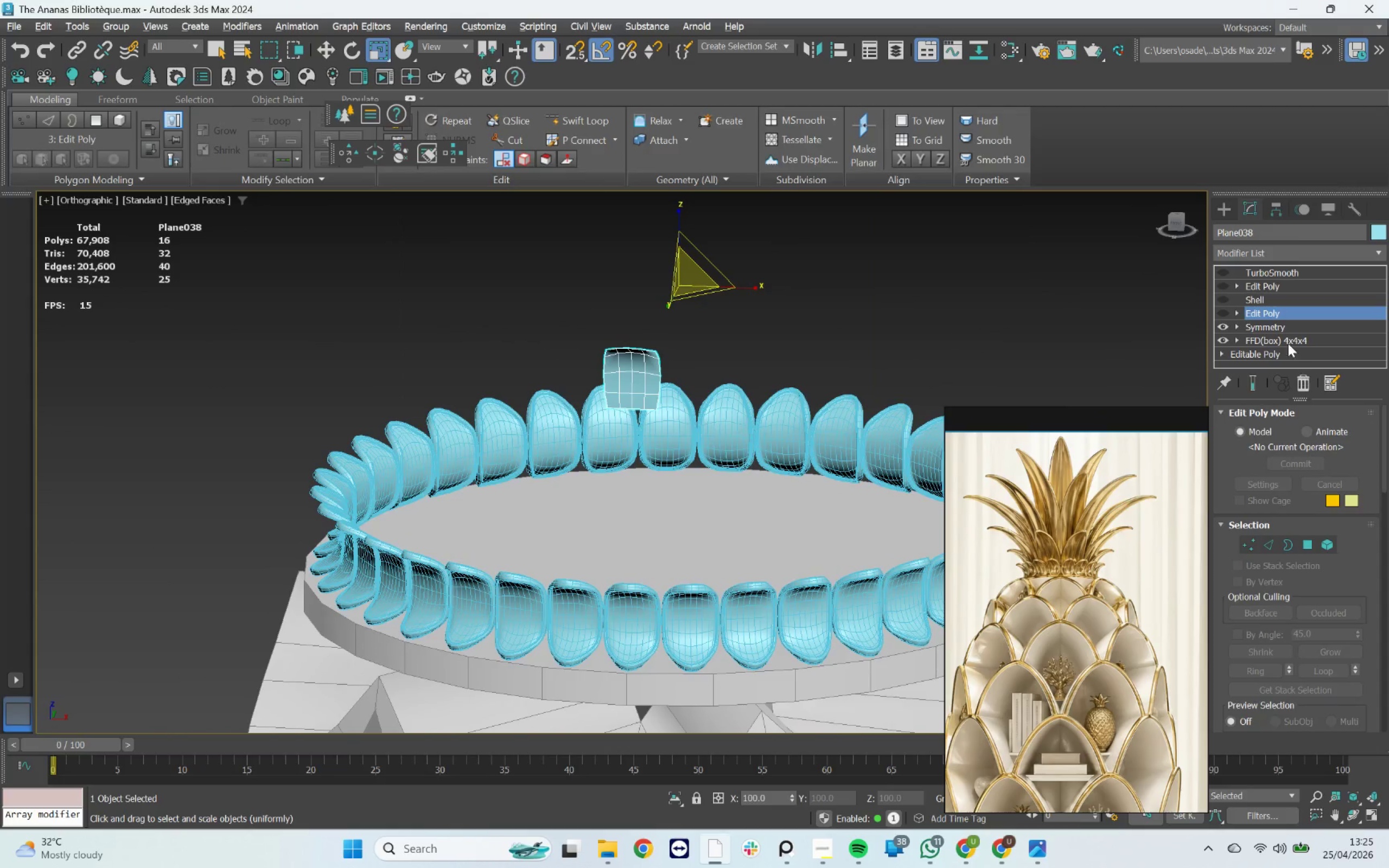 
left_click([1280, 326])
 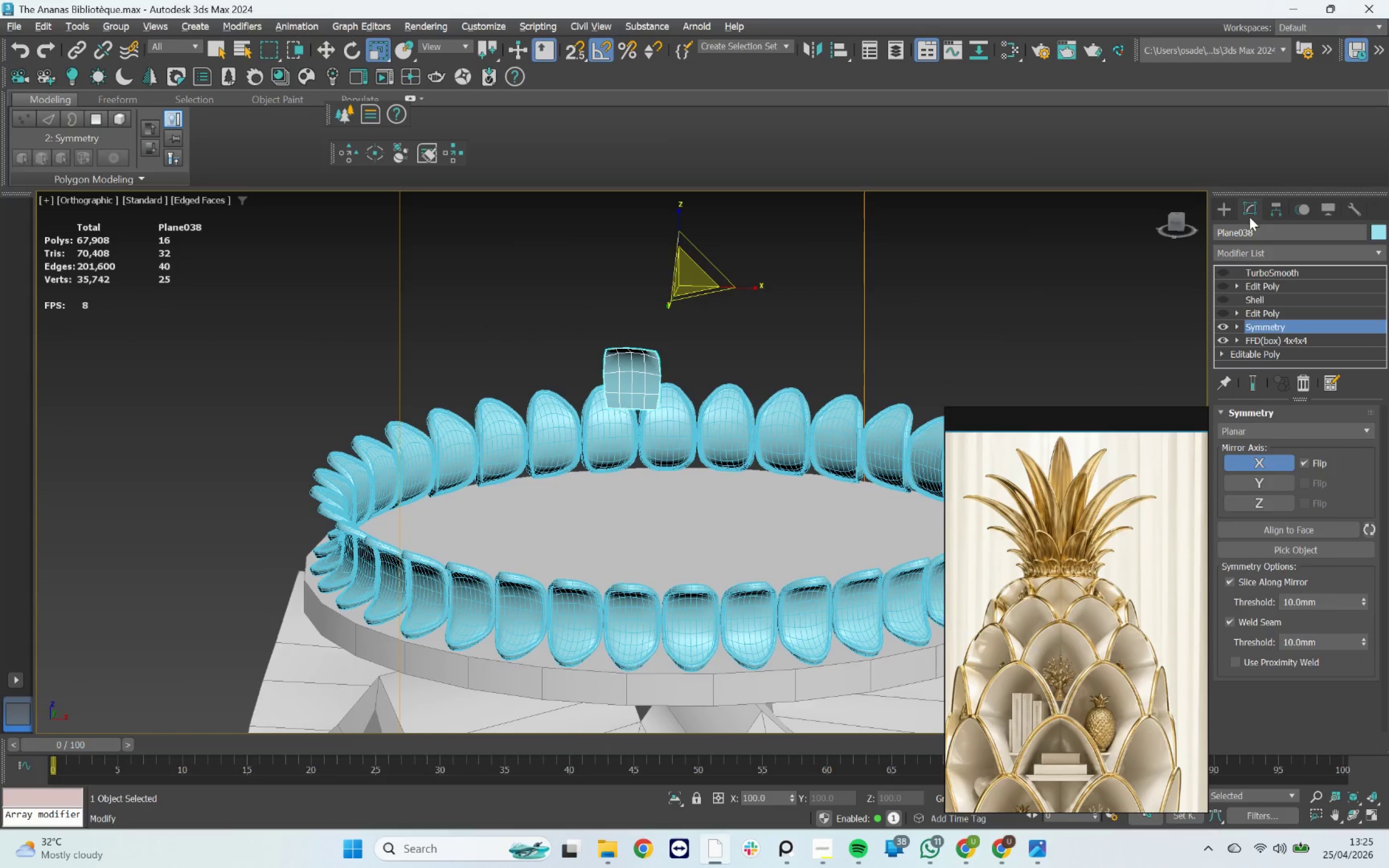 
left_click([1249, 231])
 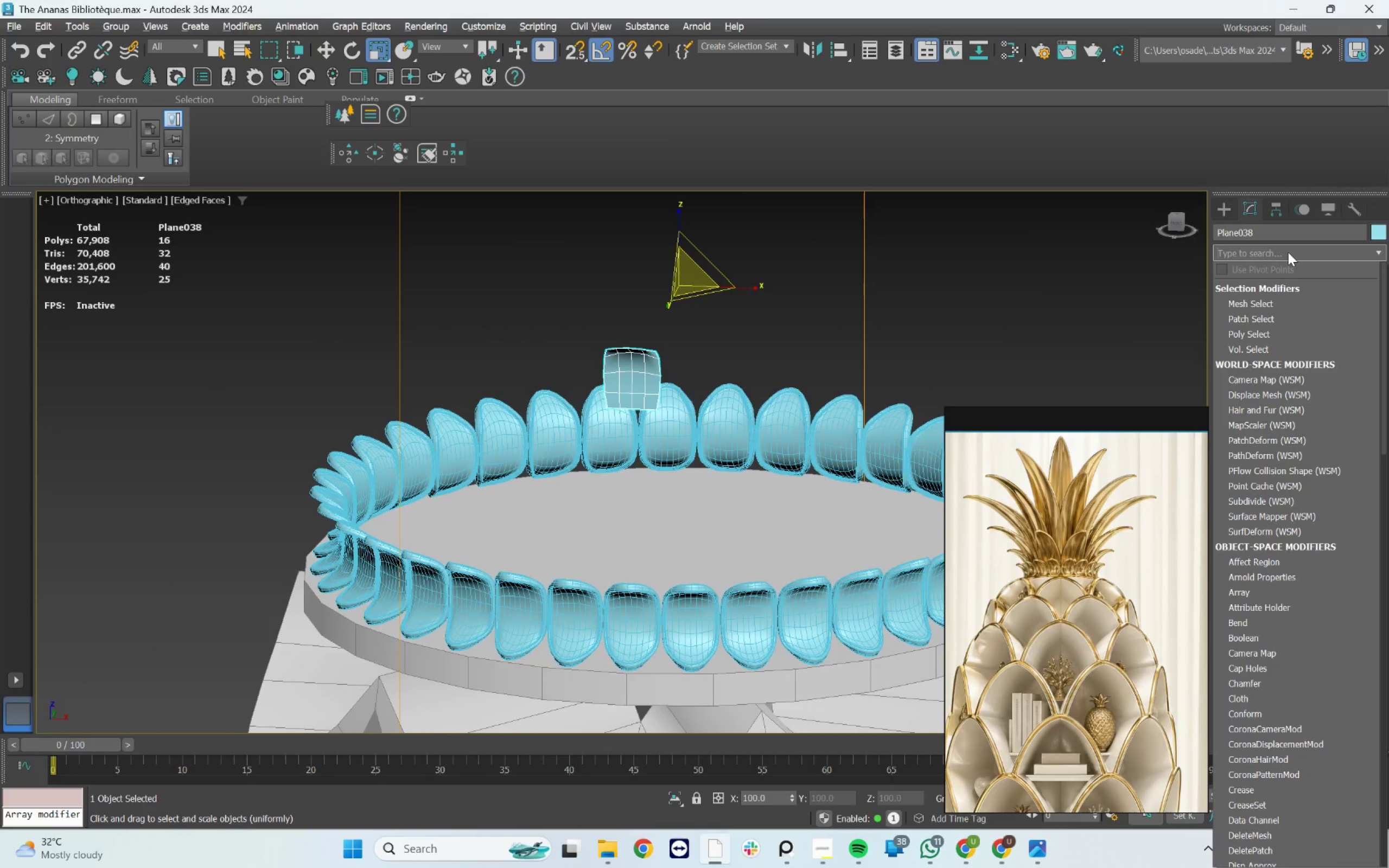 
key(E)
 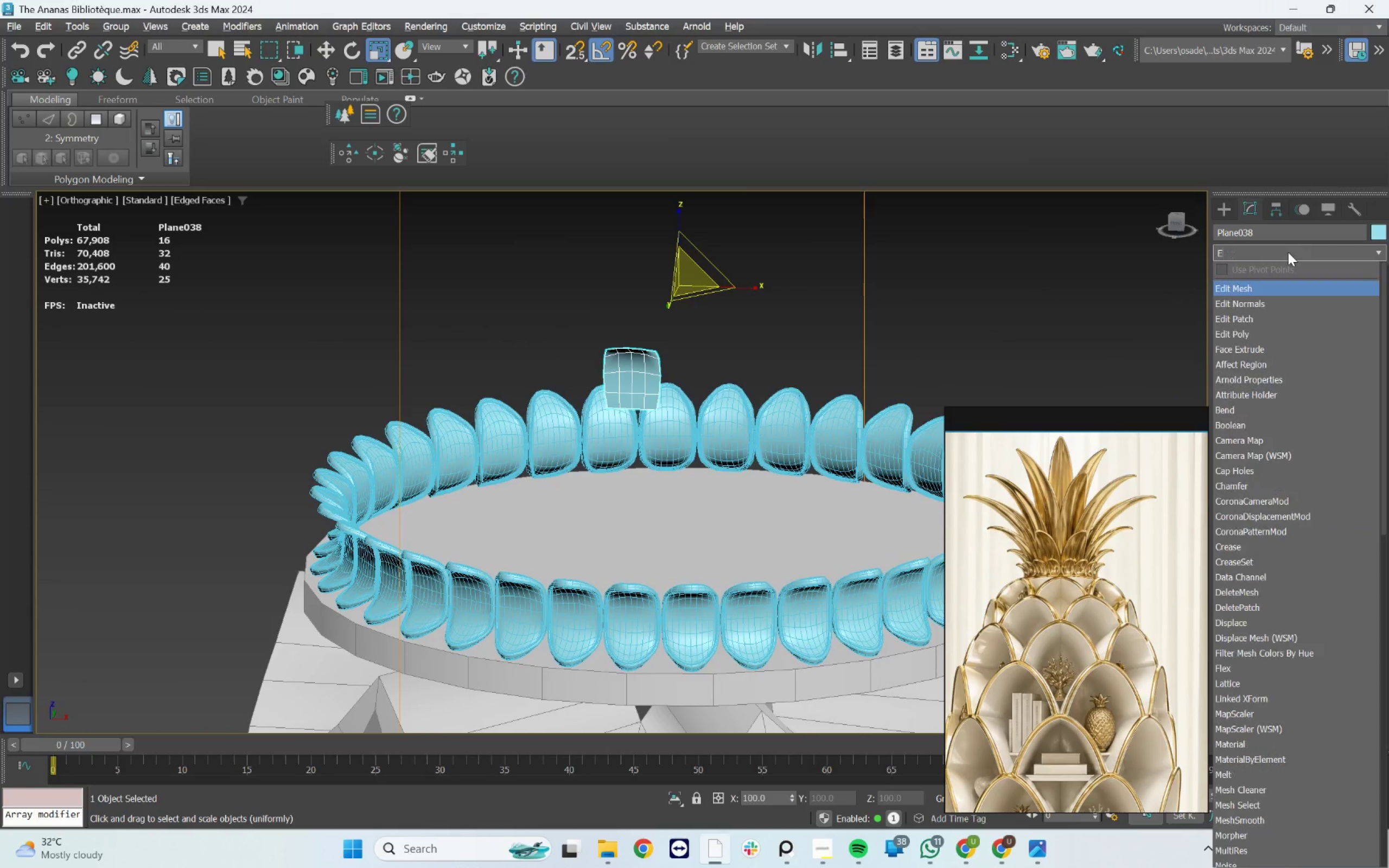 
key(D)
 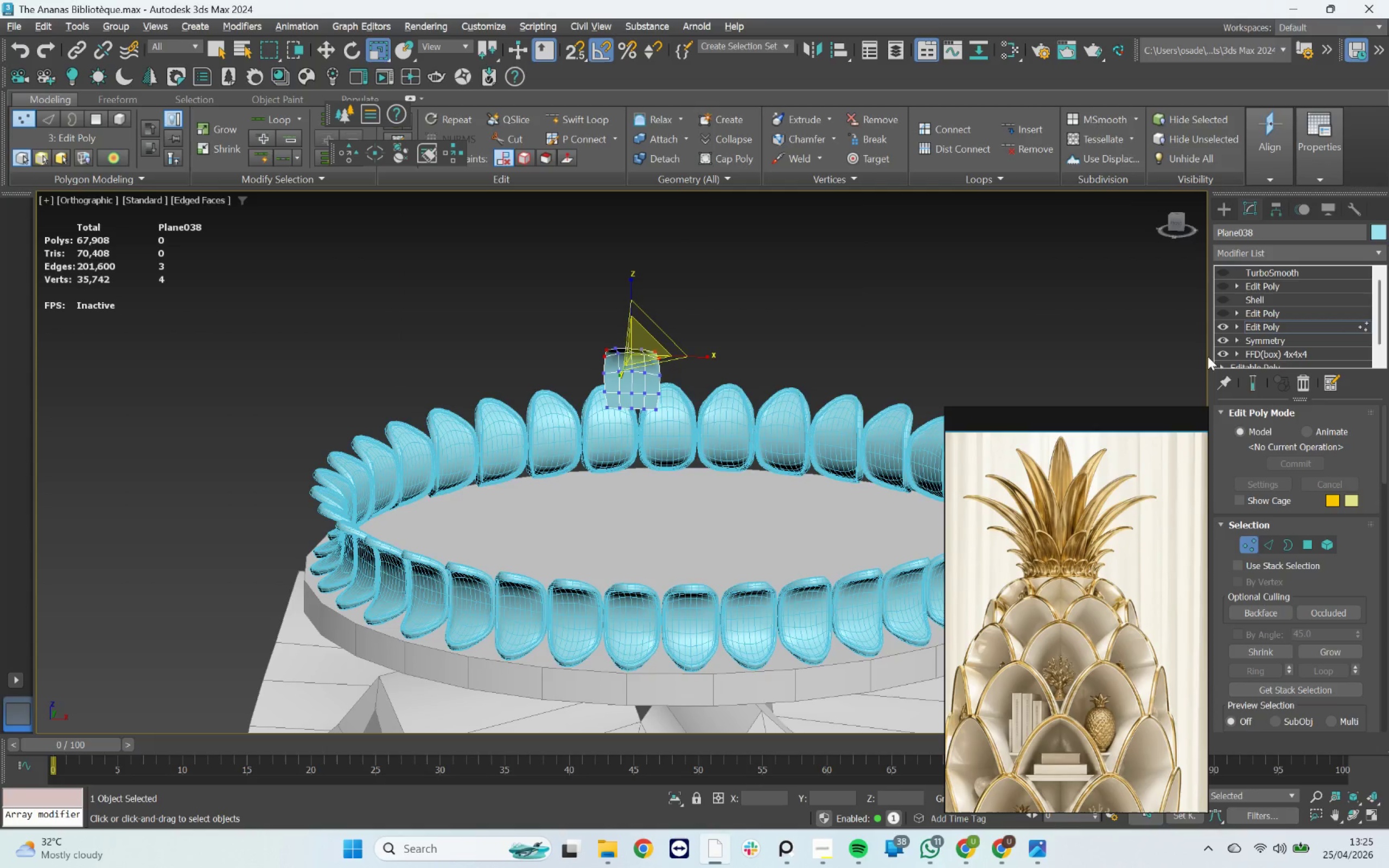 
left_click([1176, 223])
 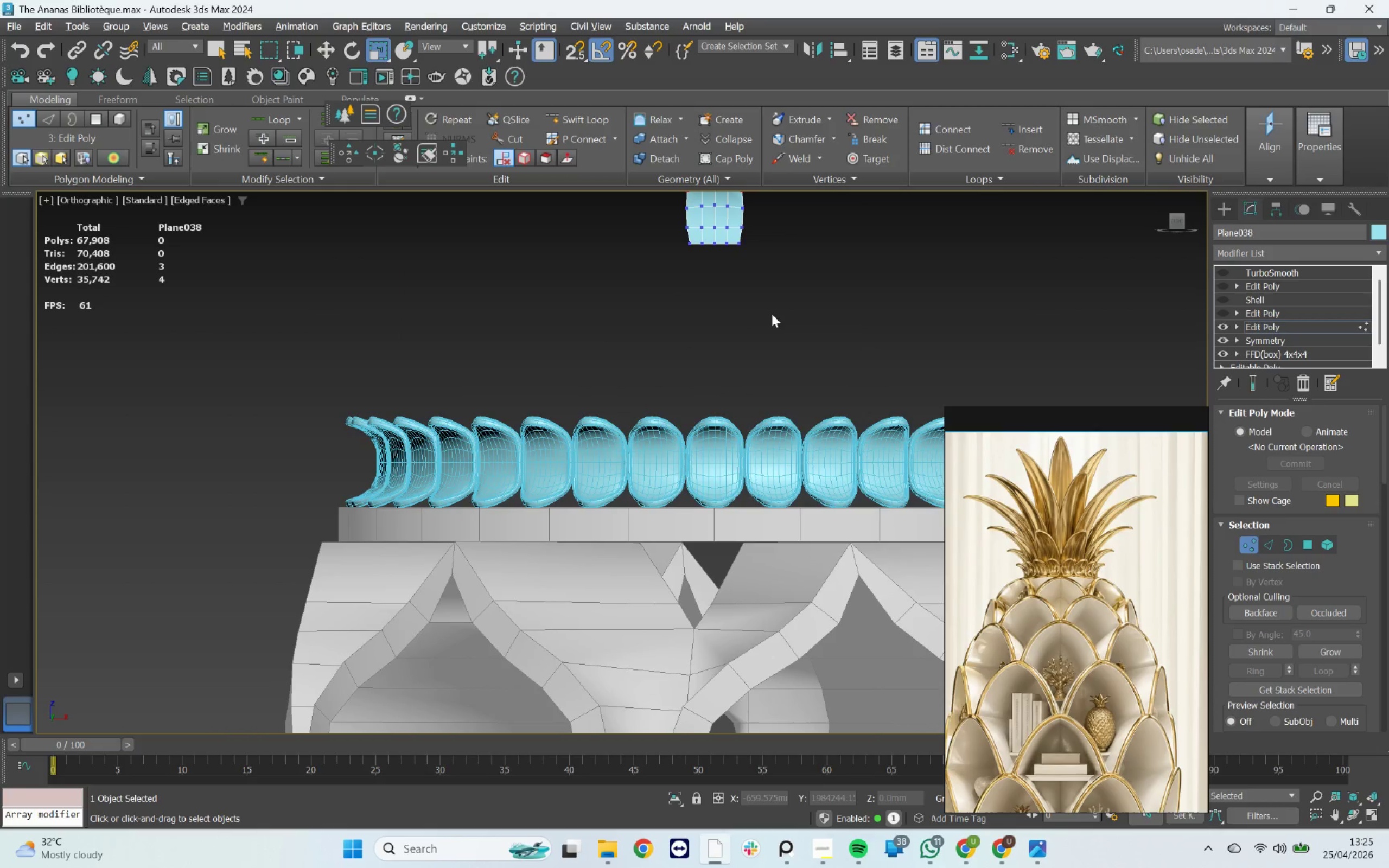 
scroll: coordinate [769, 312], scroll_direction: down, amount: 2.0
 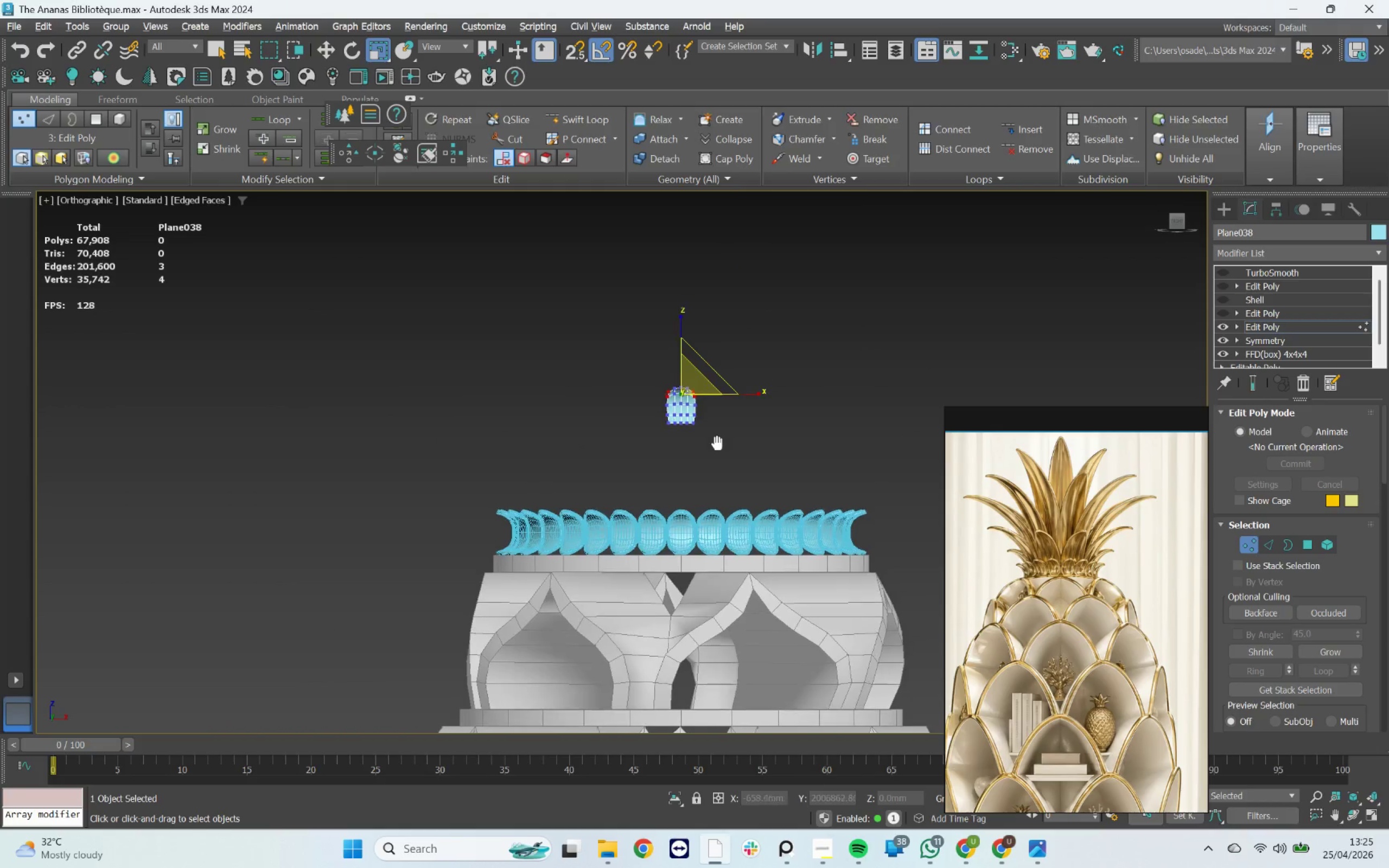 
left_click_drag(start_coordinate=[566, 330], to_coordinate=[794, 456])
 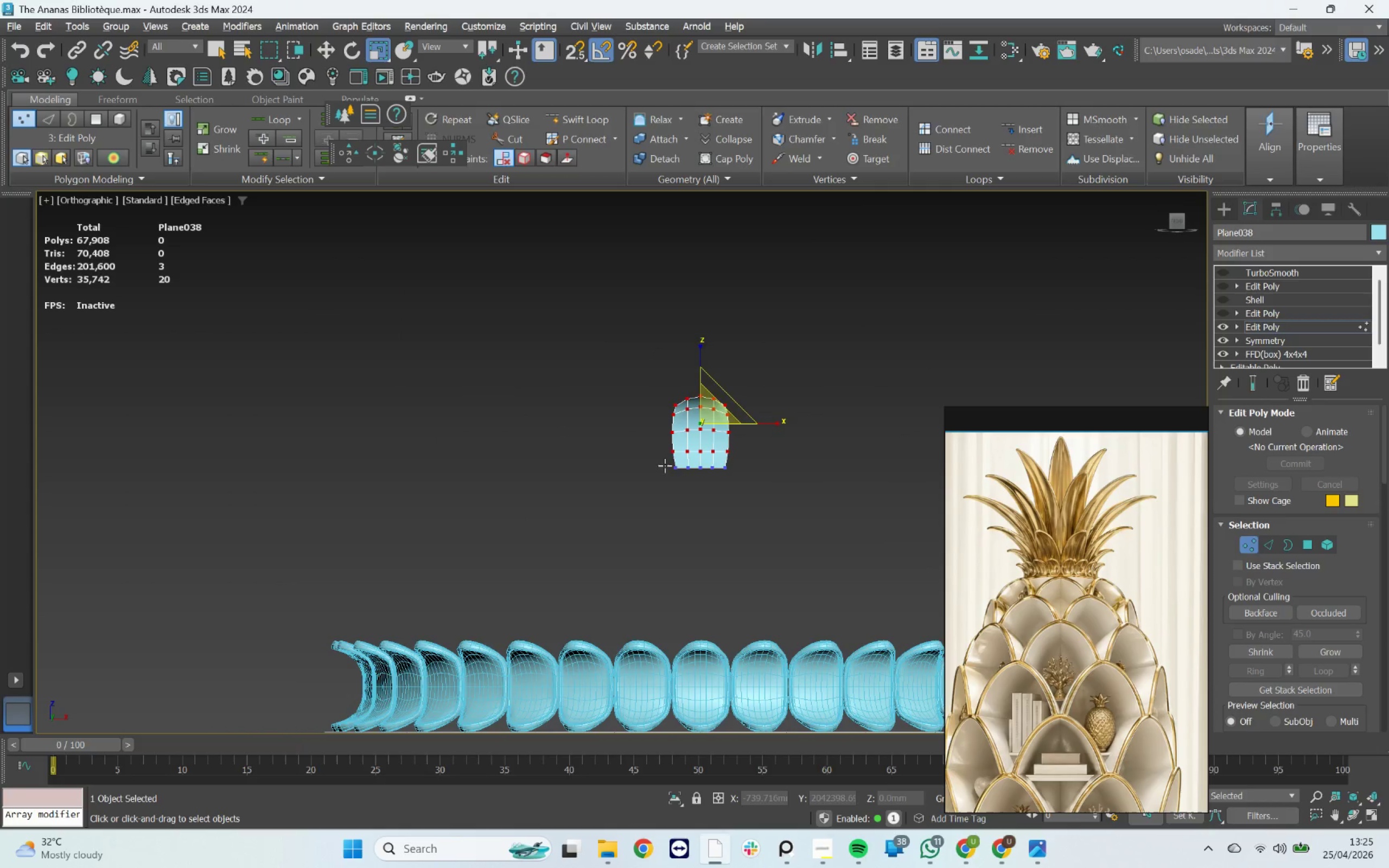 
scroll: coordinate [660, 380], scroll_direction: up, amount: 2.0
 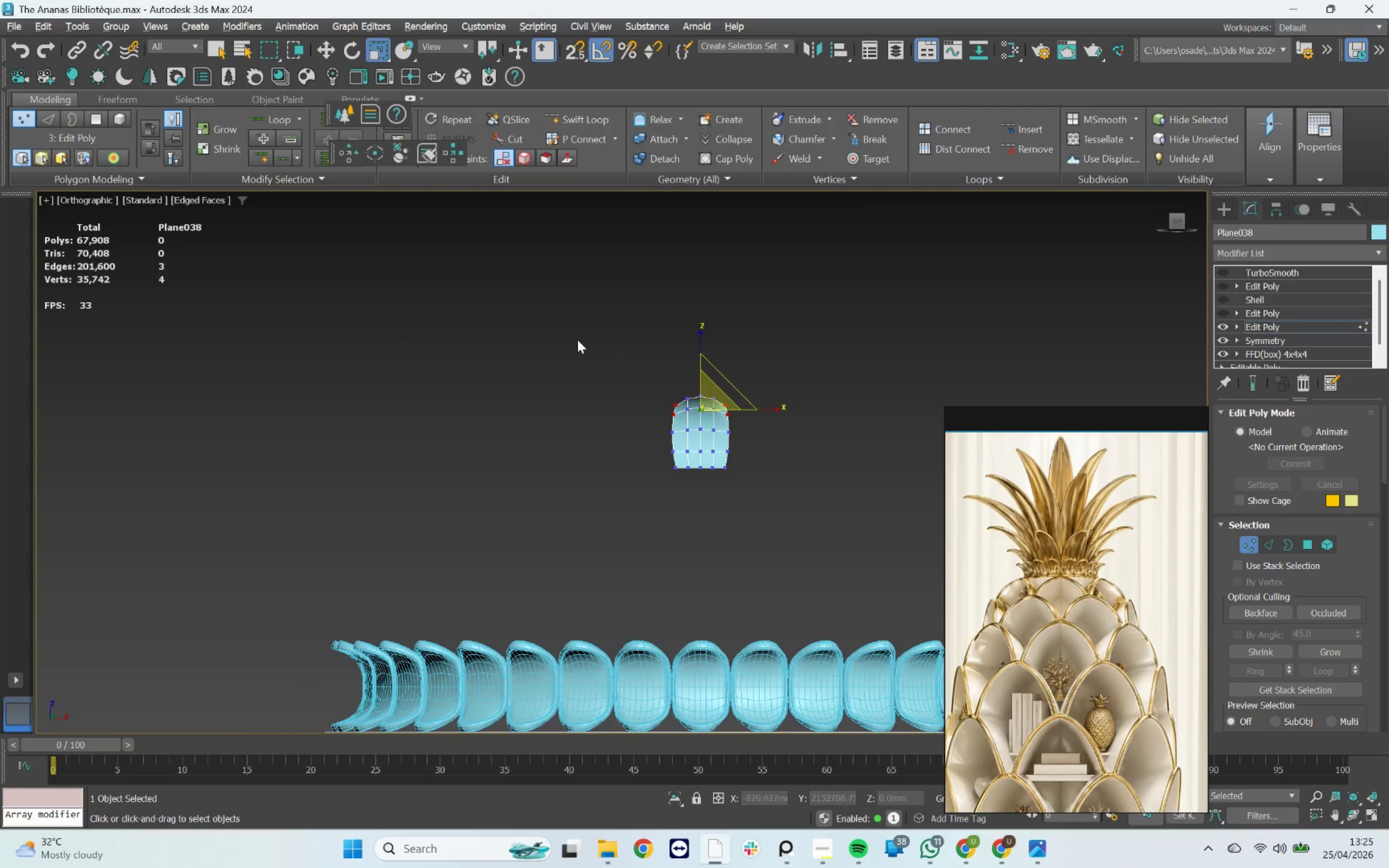 
key(W)
 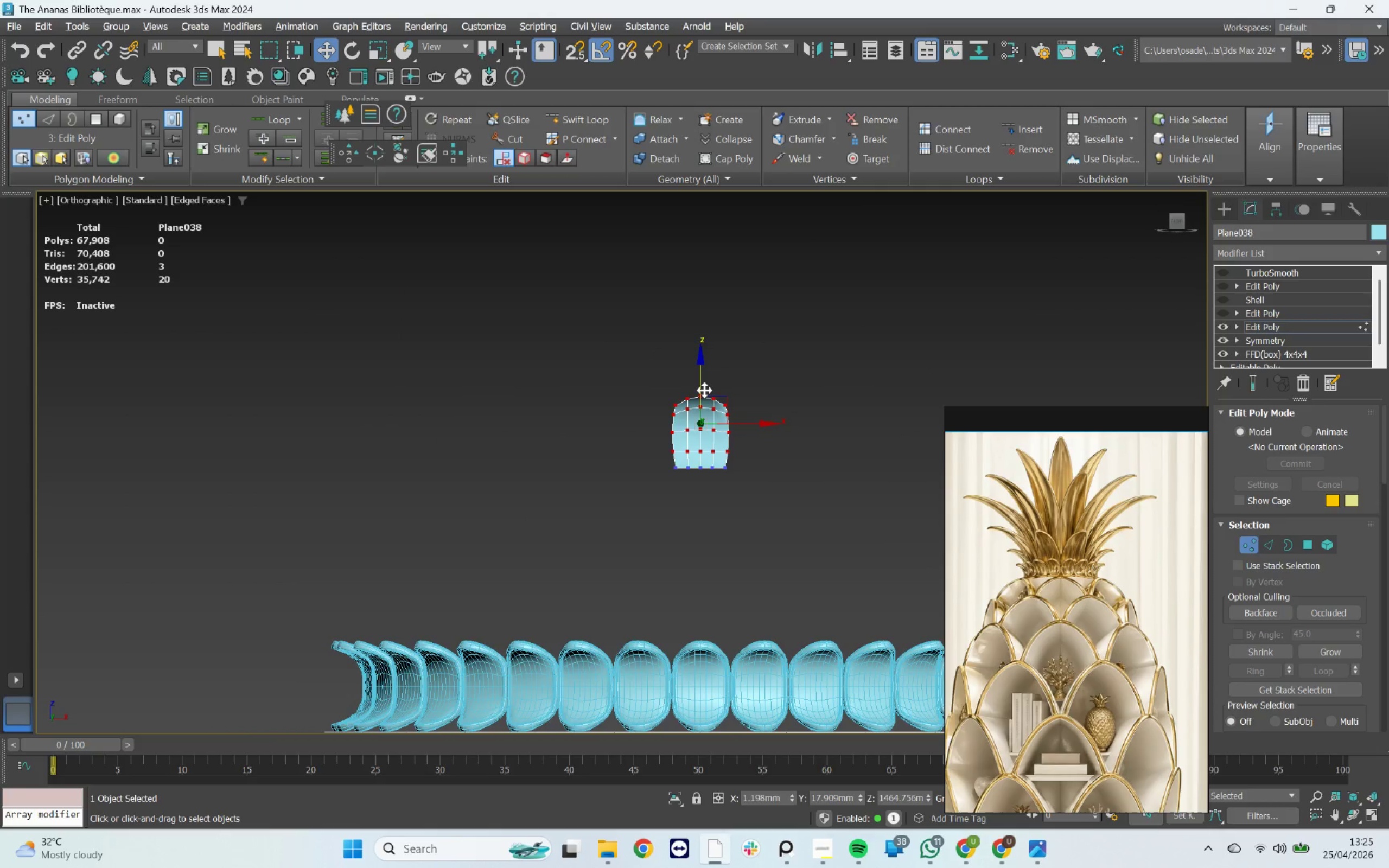 
left_click_drag(start_coordinate=[700, 390], to_coordinate=[689, 275])
 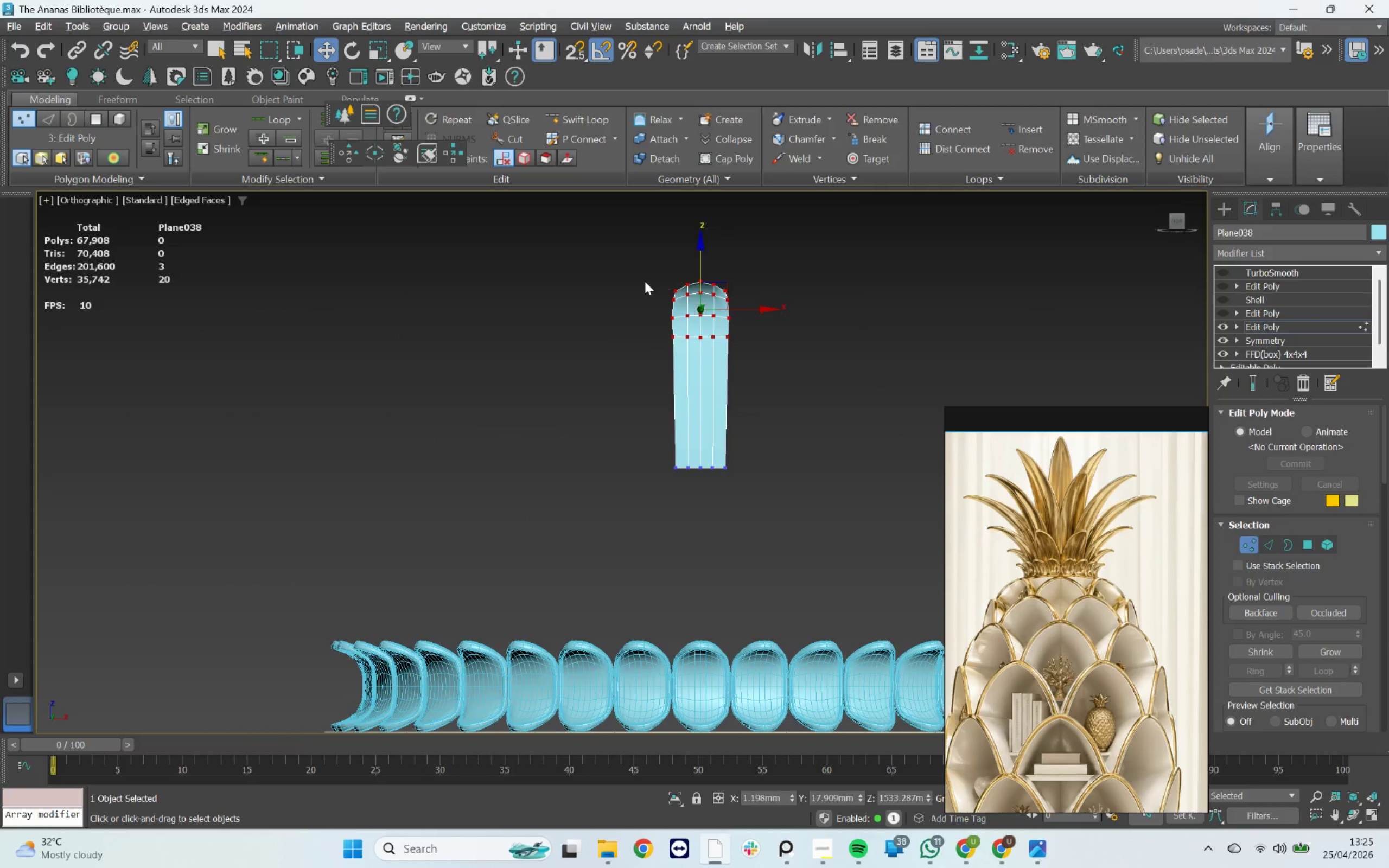 
left_click_drag(start_coordinate=[638, 271], to_coordinate=[764, 325])
 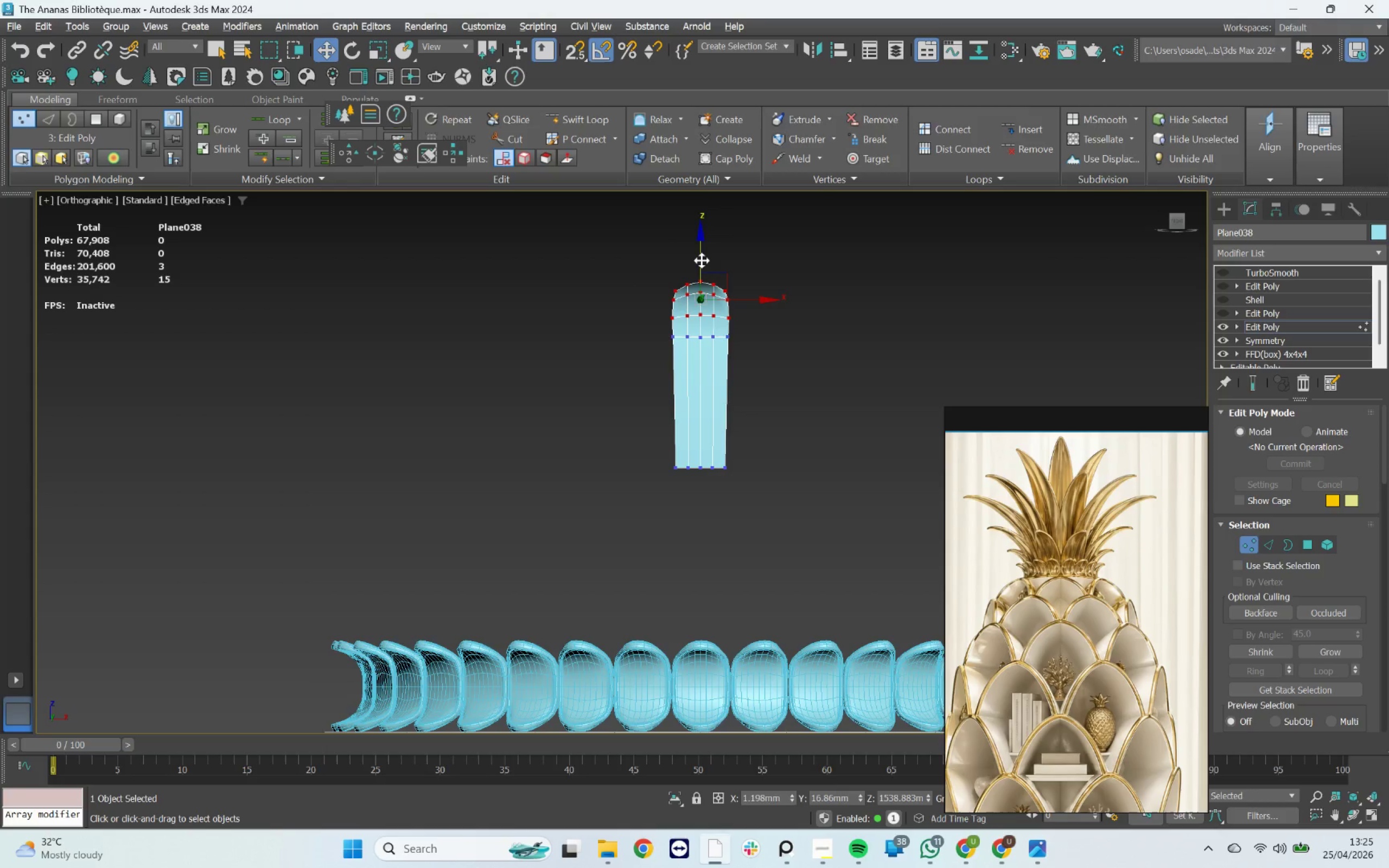 
left_click_drag(start_coordinate=[700, 260], to_coordinate=[677, 178])
 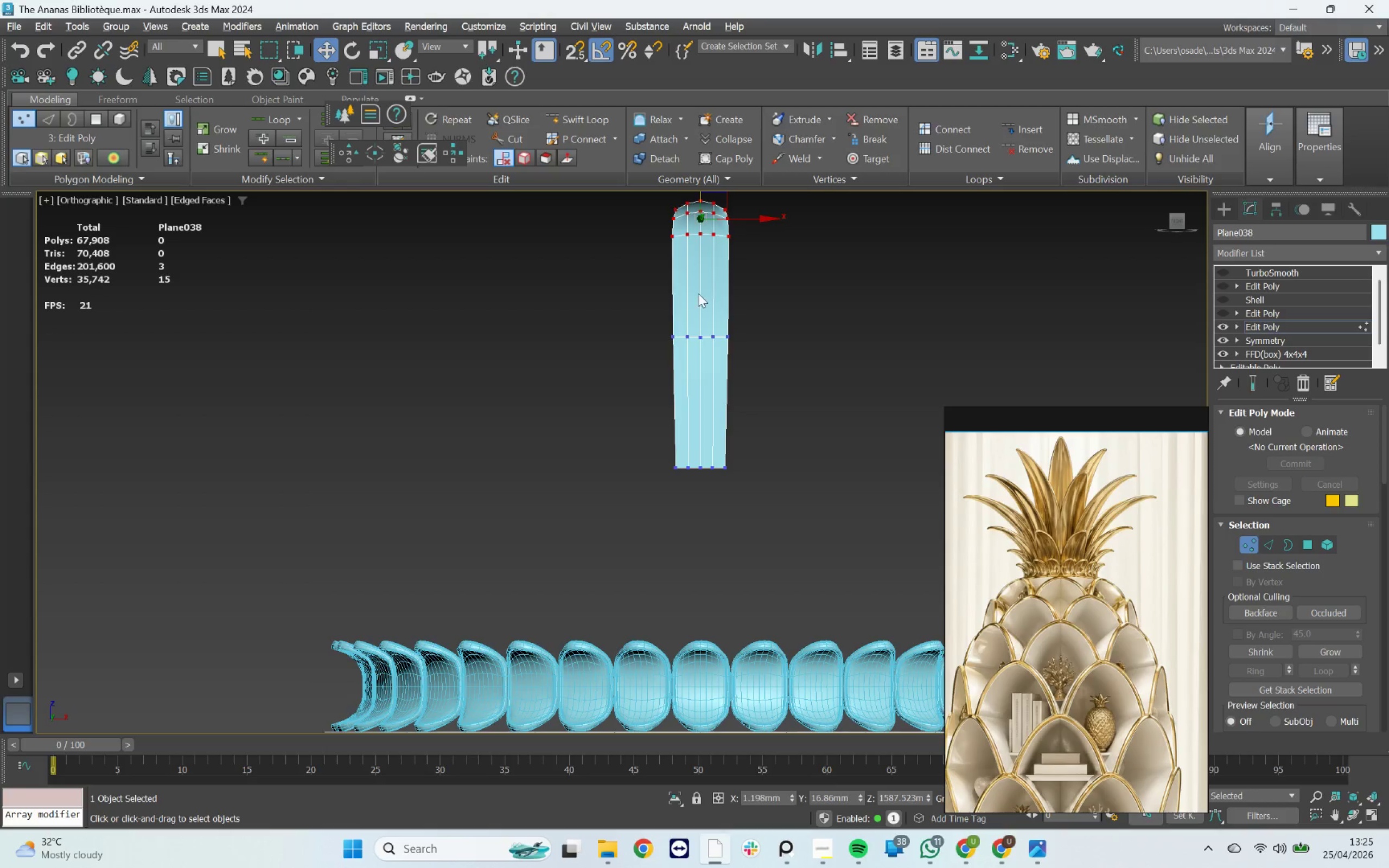 
scroll: coordinate [698, 295], scroll_direction: down, amount: 2.0
 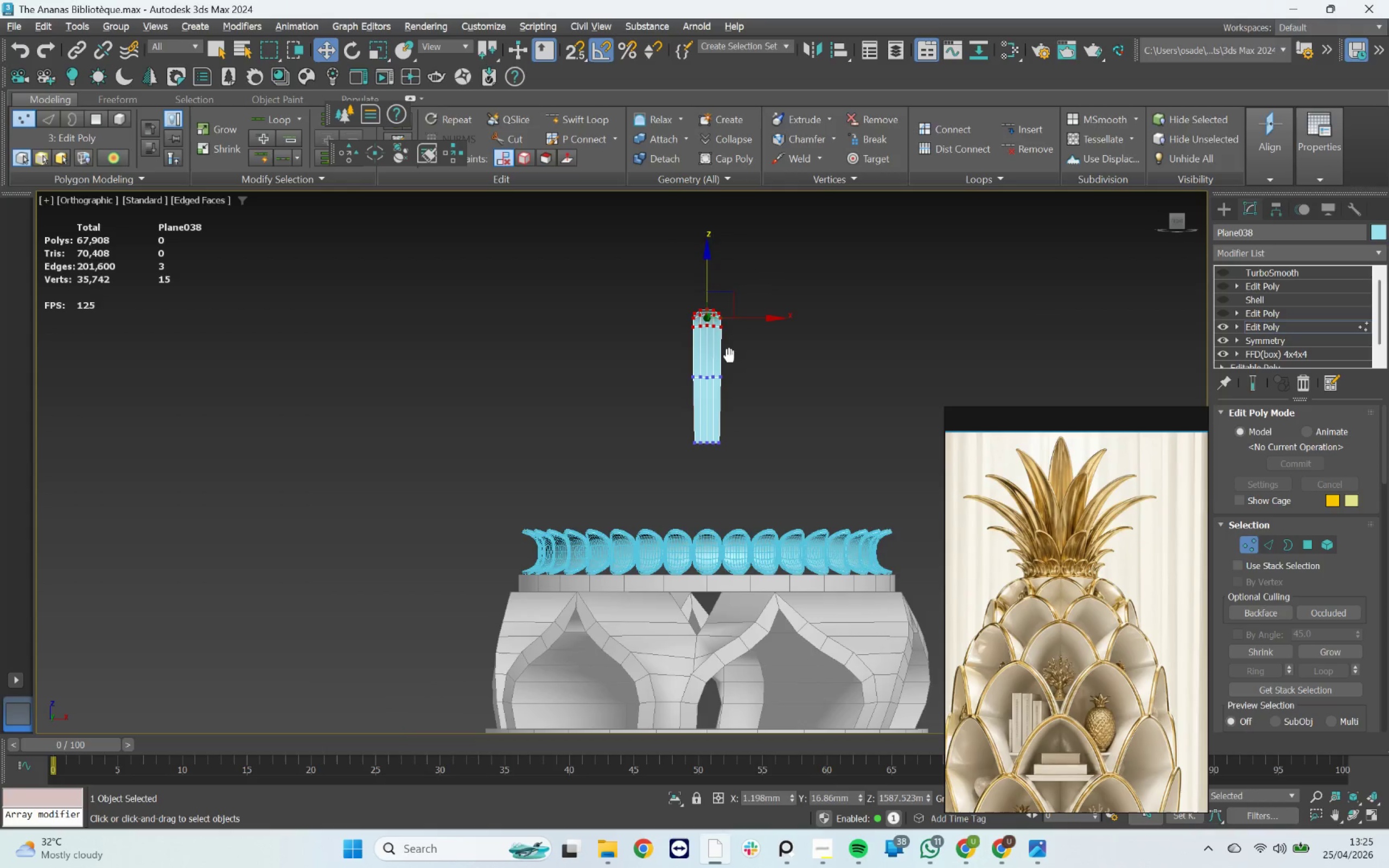 
left_click_drag(start_coordinate=[648, 284], to_coordinate=[829, 335])
 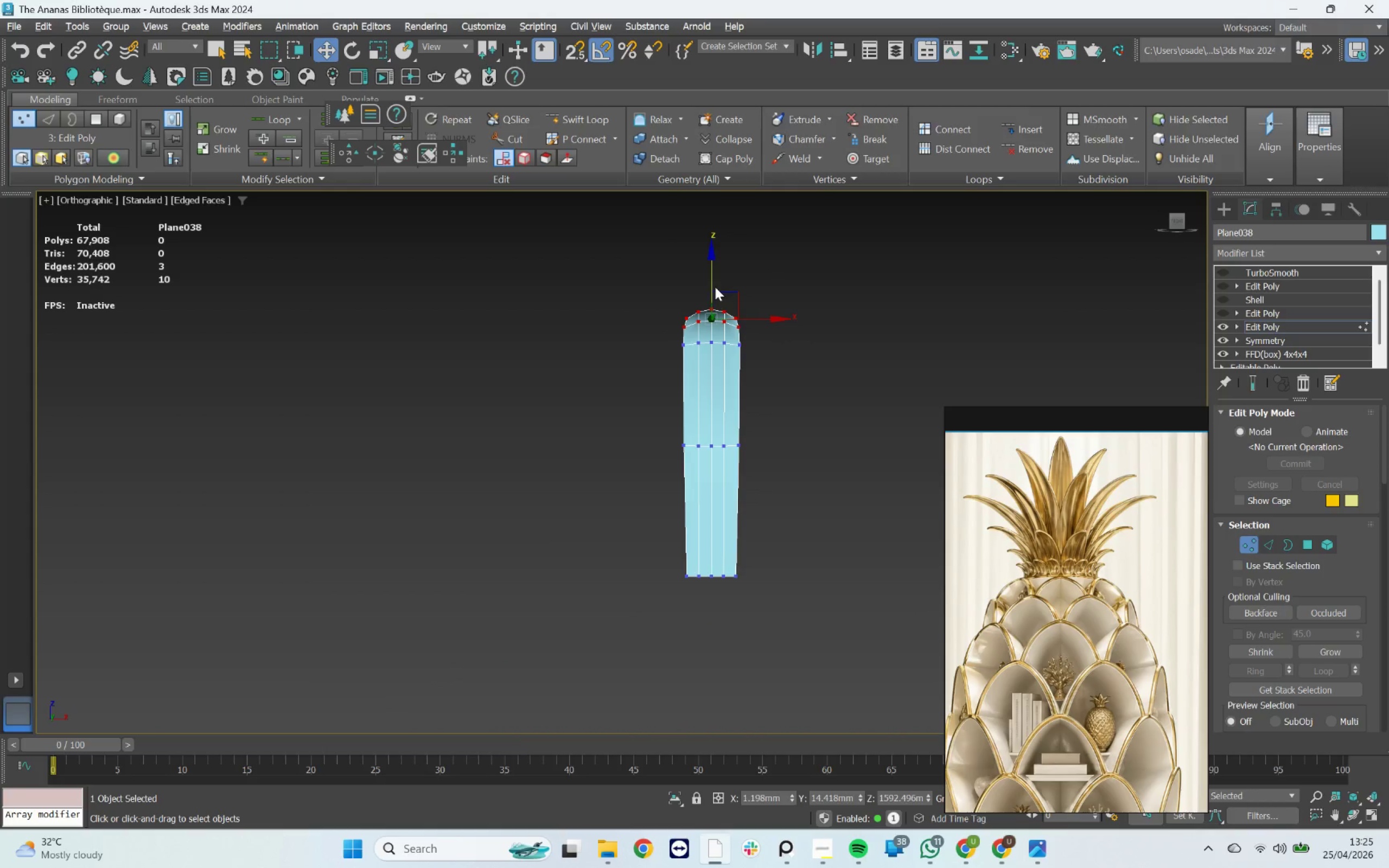 
scroll: coordinate [693, 301], scroll_direction: up, amount: 2.0
 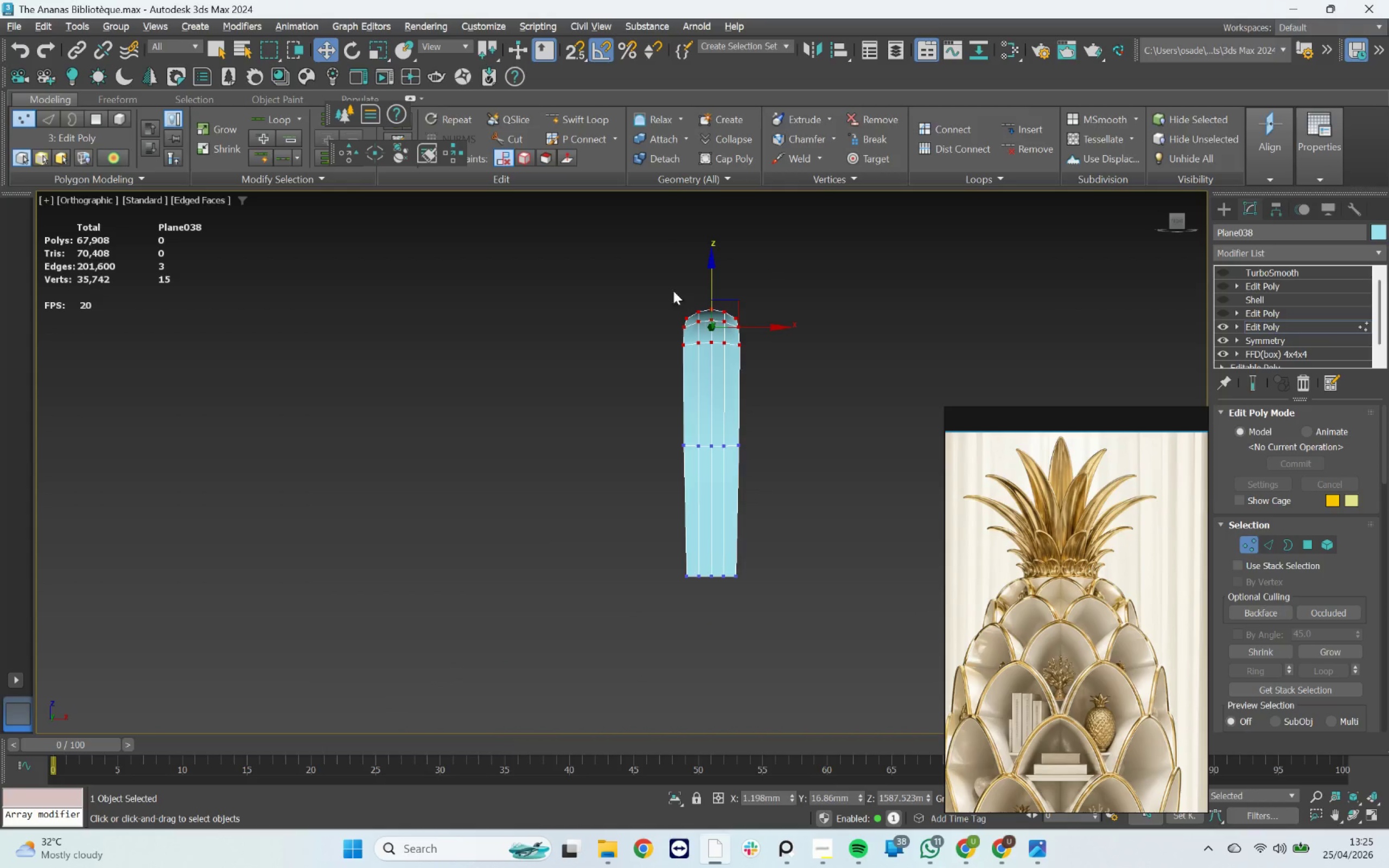 
left_click_drag(start_coordinate=[713, 284], to_coordinate=[704, 210])
 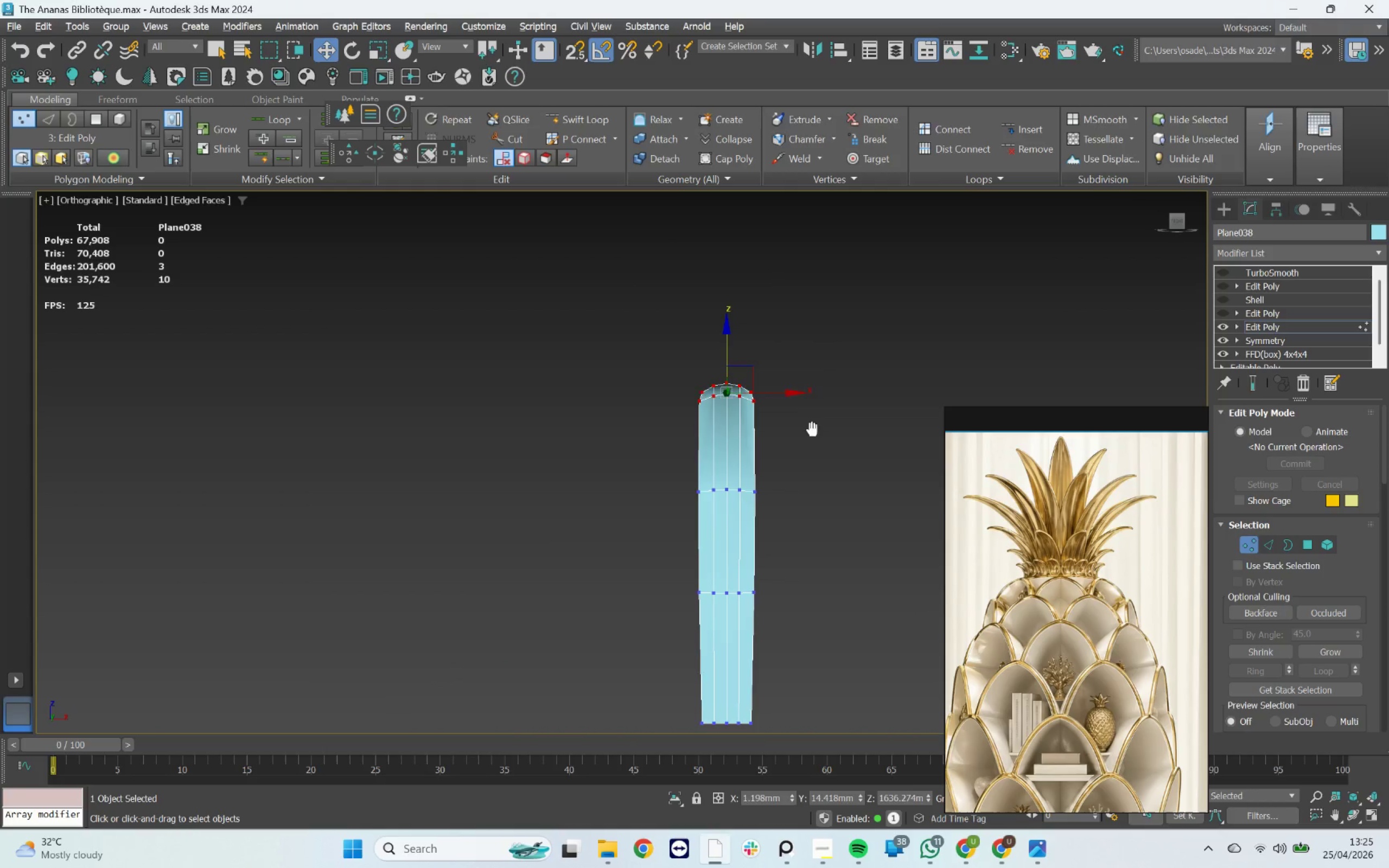 
scroll: coordinate [761, 386], scroll_direction: up, amount: 2.0
 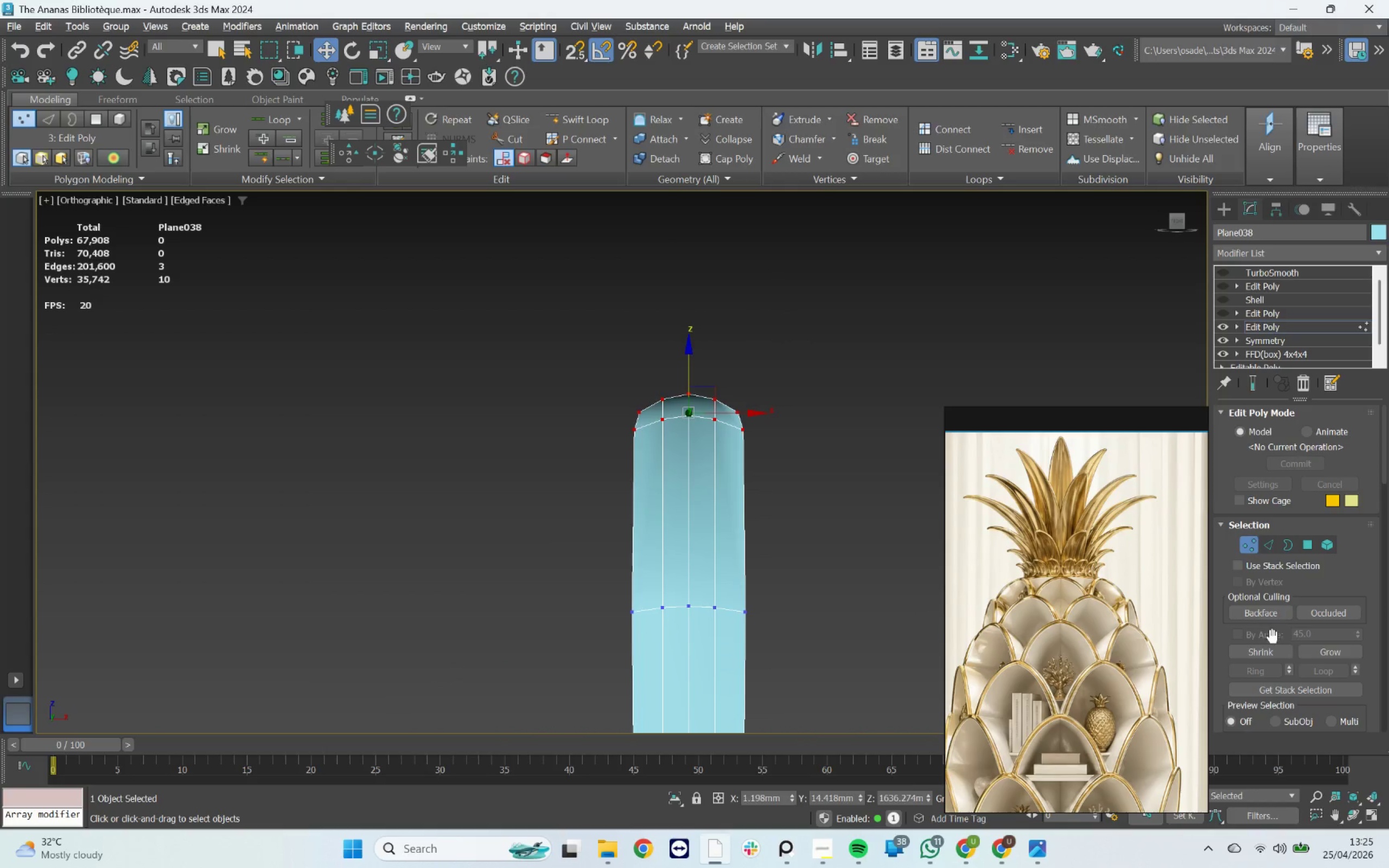 
left_click([1263, 650])
 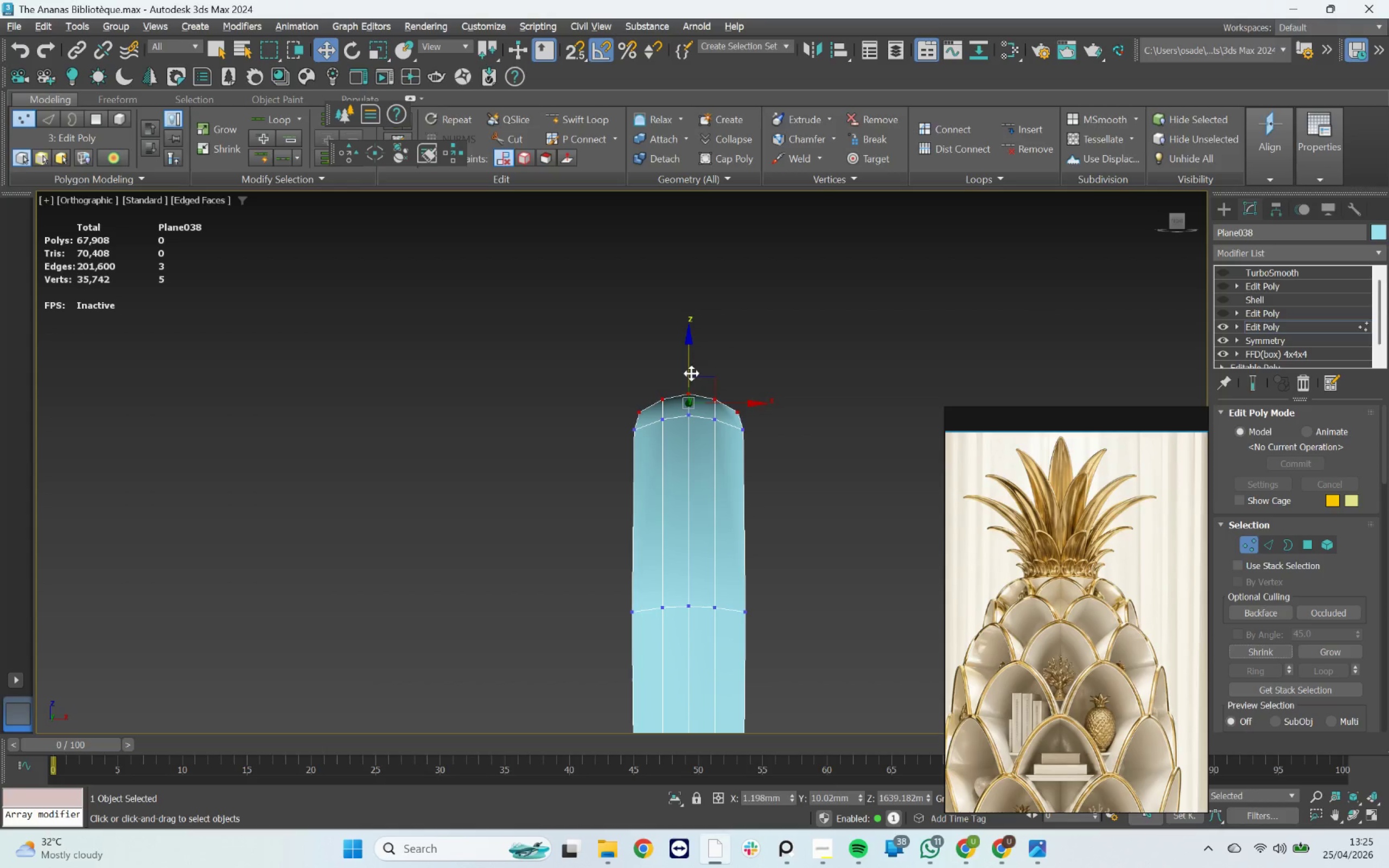 
left_click_drag(start_coordinate=[691, 369], to_coordinate=[673, 228])
 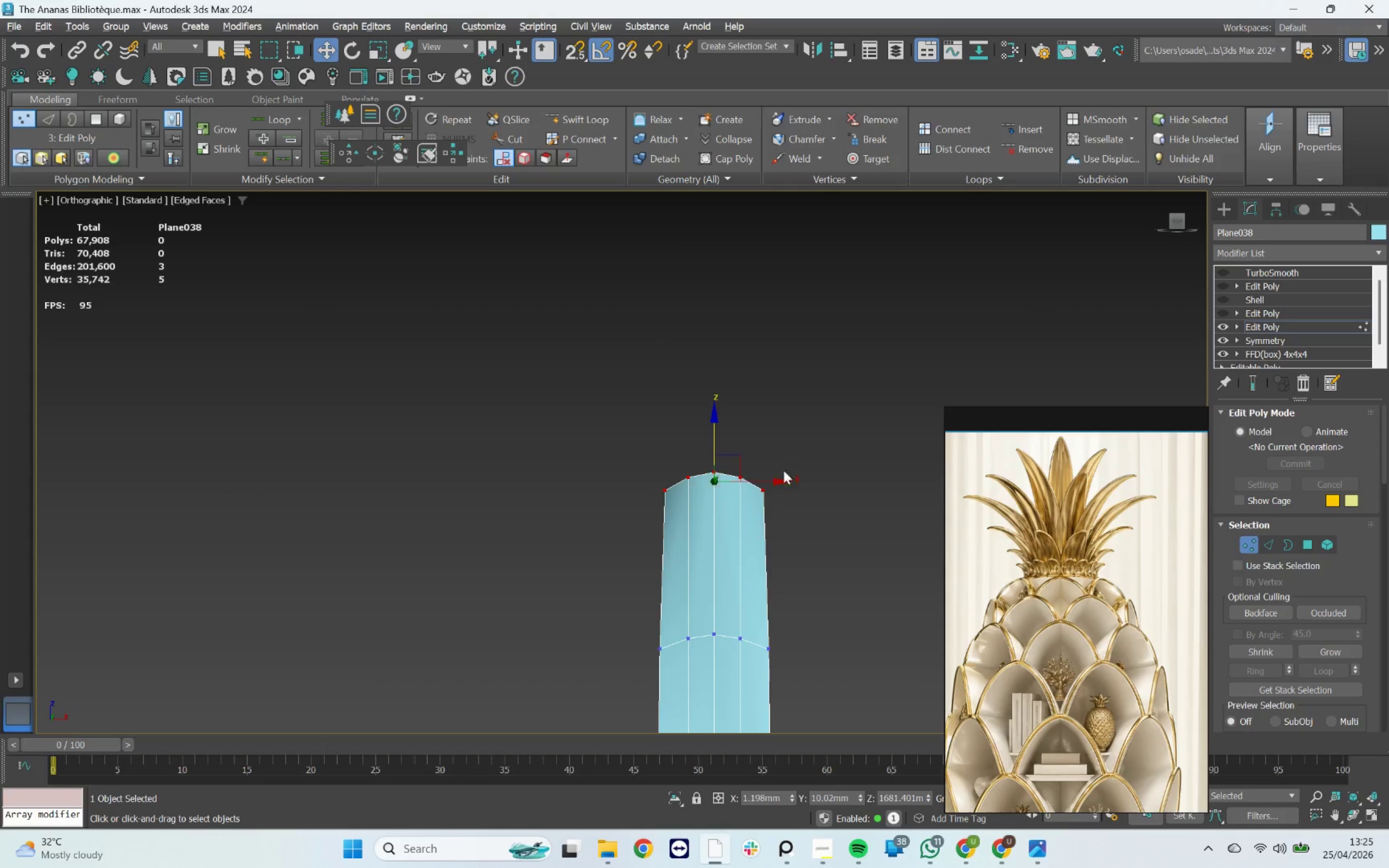 
left_click_drag(start_coordinate=[679, 437], to_coordinate=[749, 491])
 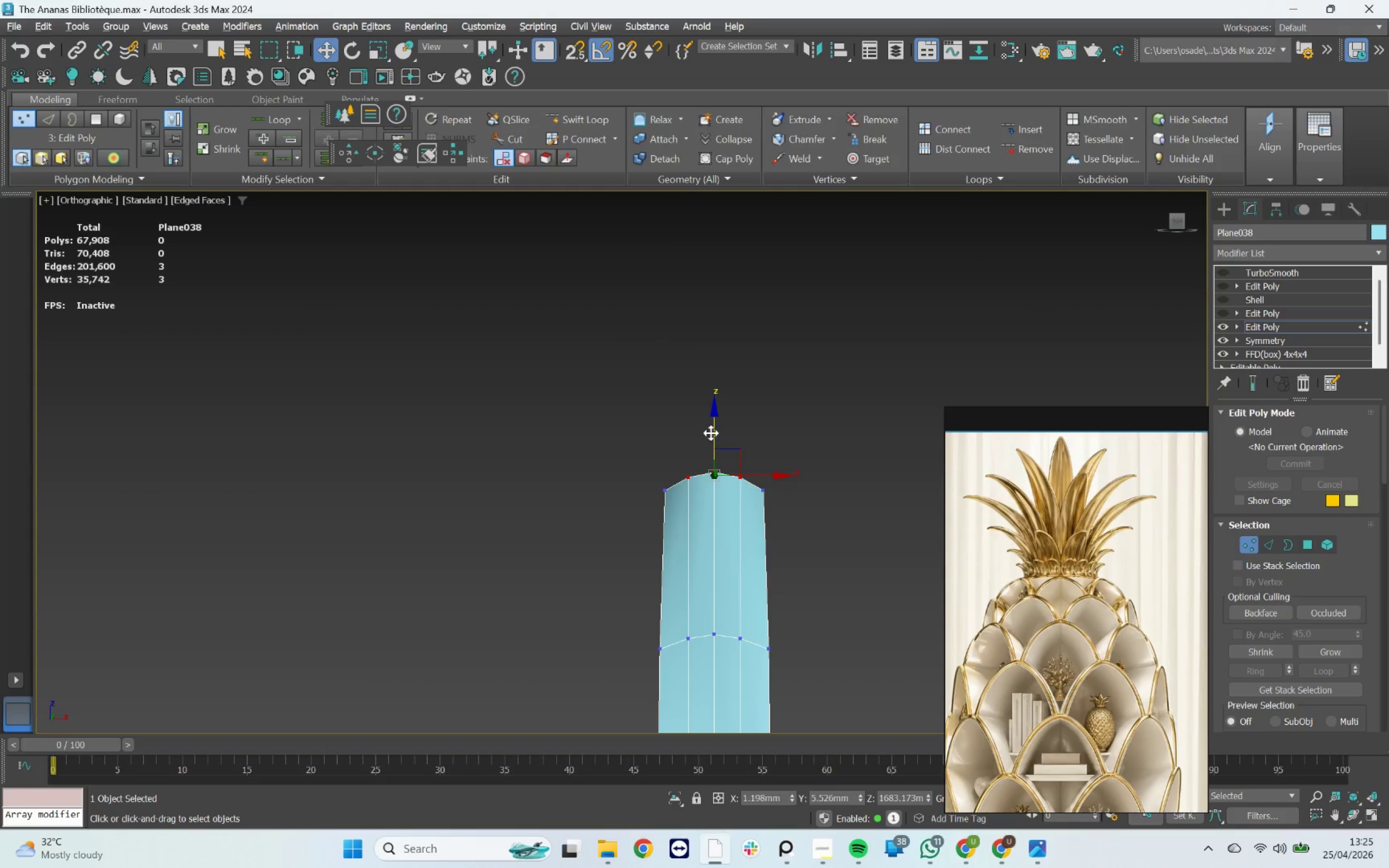 
left_click_drag(start_coordinate=[711, 430], to_coordinate=[711, 377])
 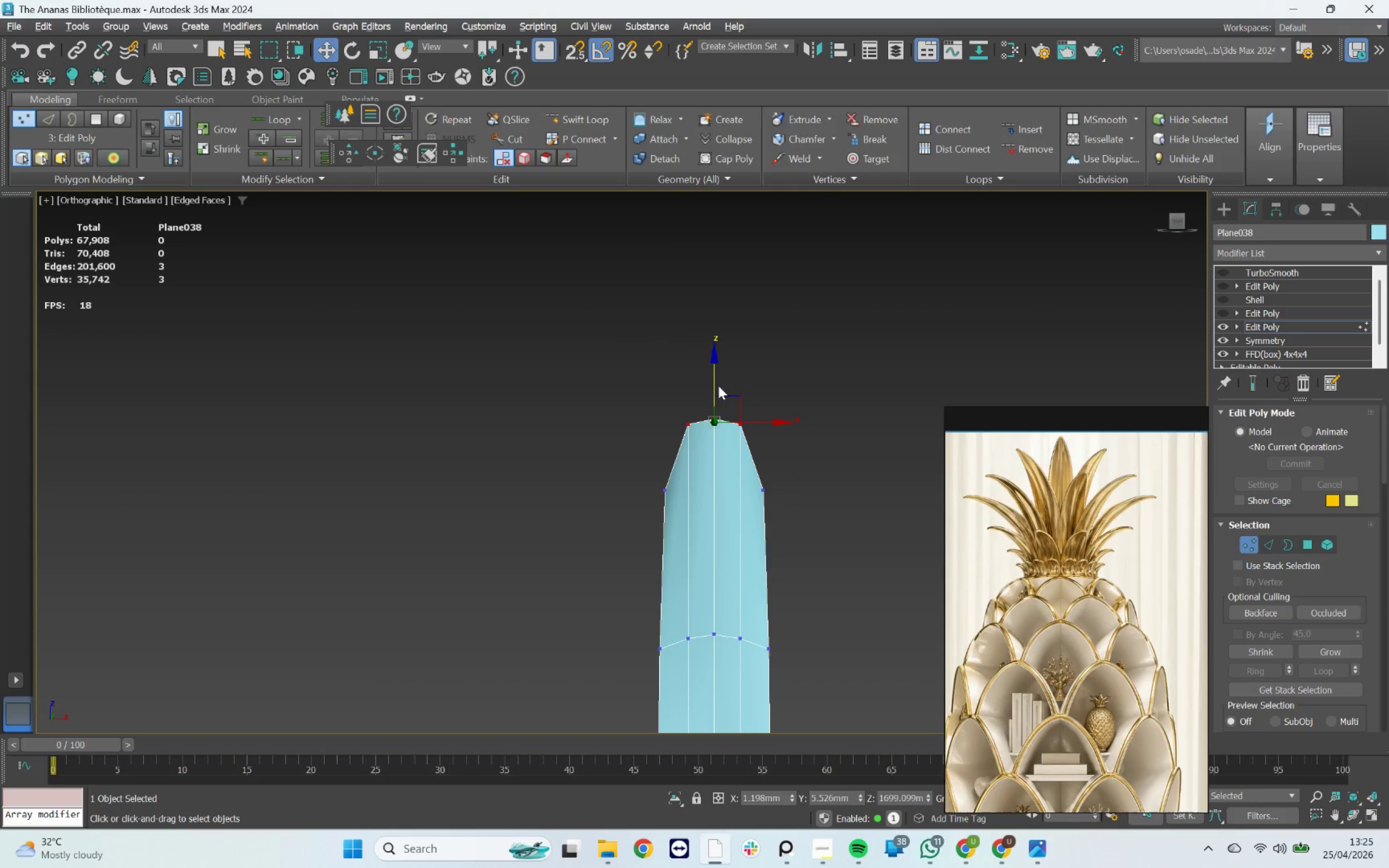 
left_click_drag(start_coordinate=[713, 380], to_coordinate=[712, 372])
 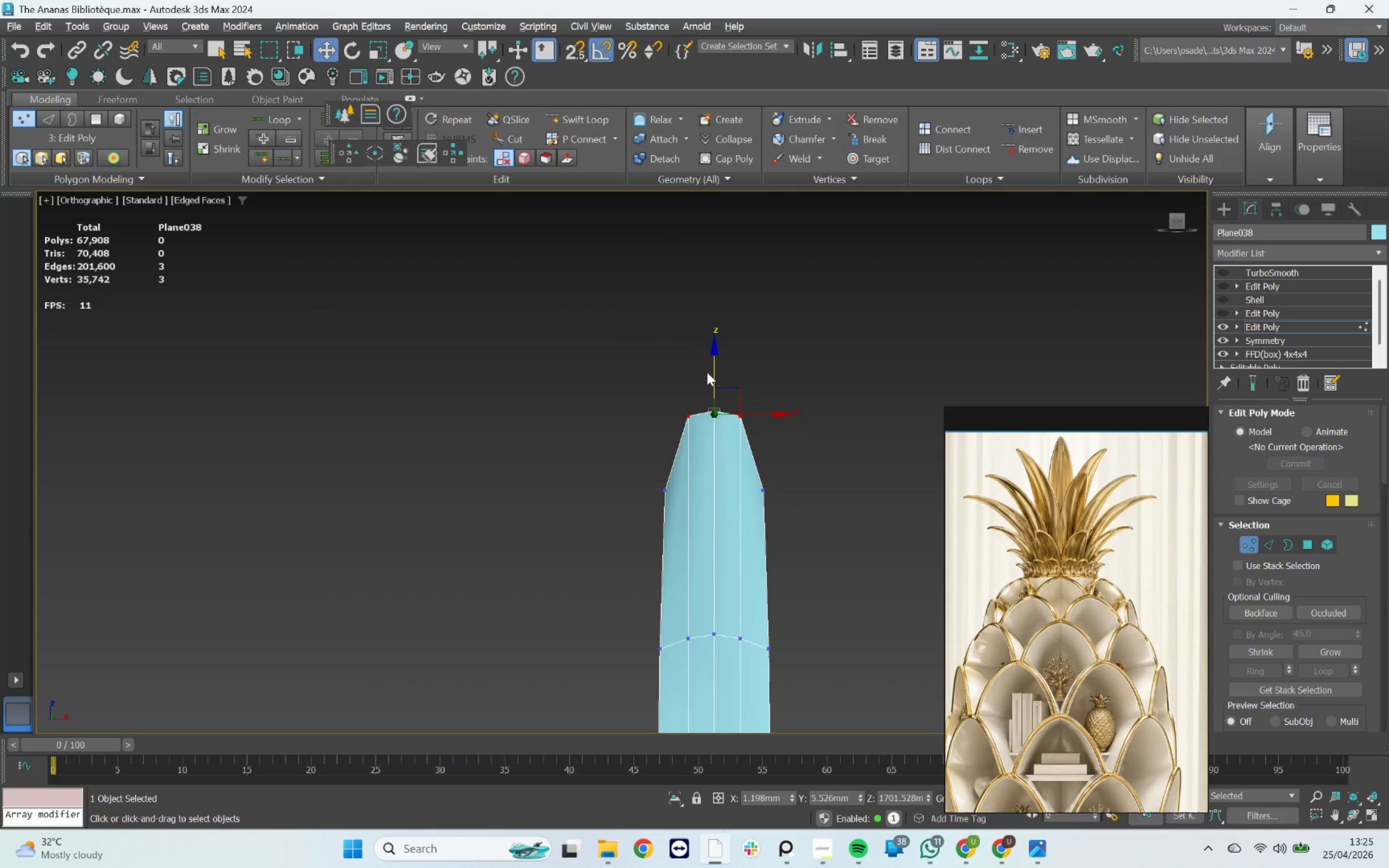 
left_click_drag(start_coordinate=[702, 372], to_coordinate=[725, 419])
 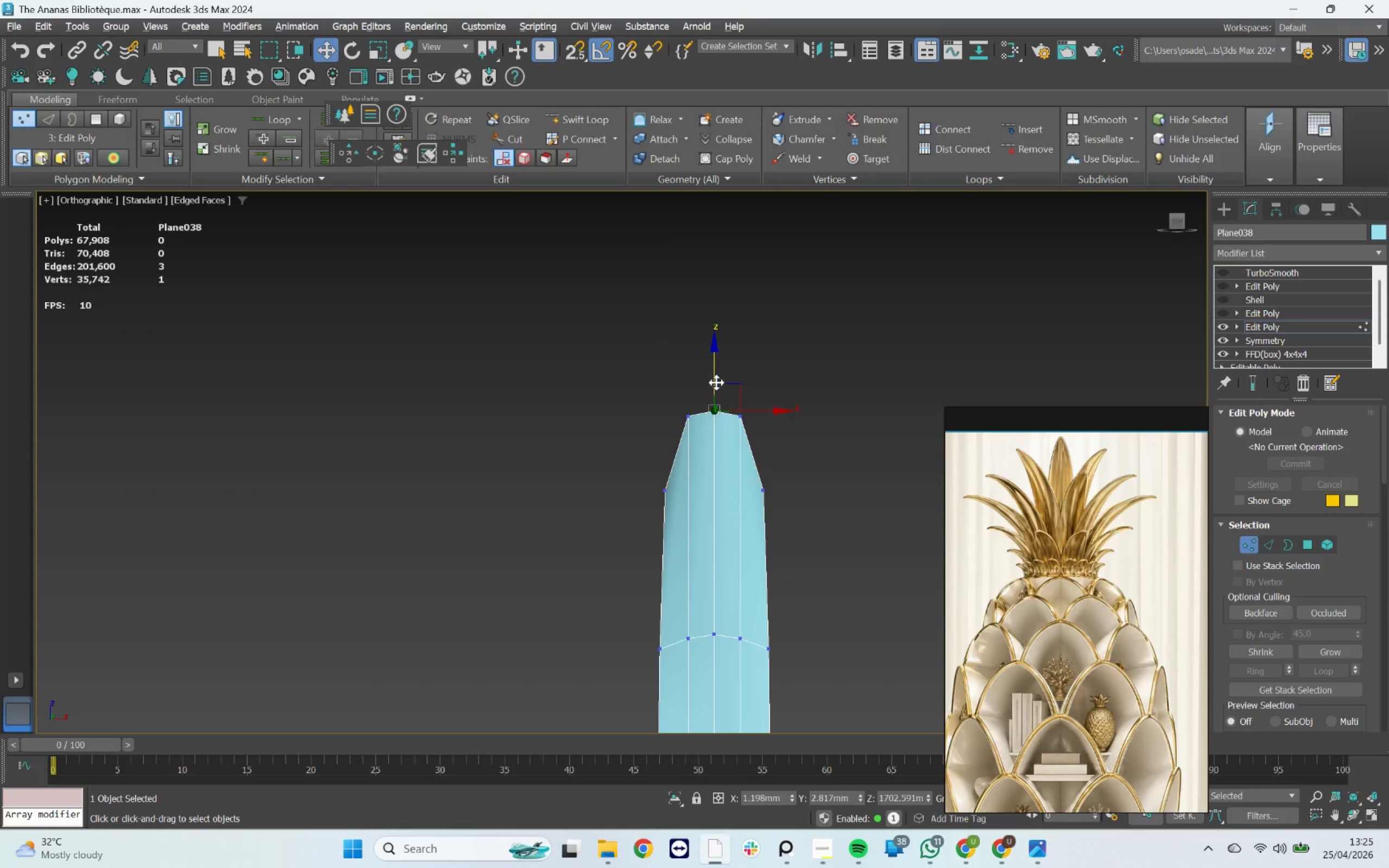 
left_click_drag(start_coordinate=[716, 382], to_coordinate=[717, 340])
 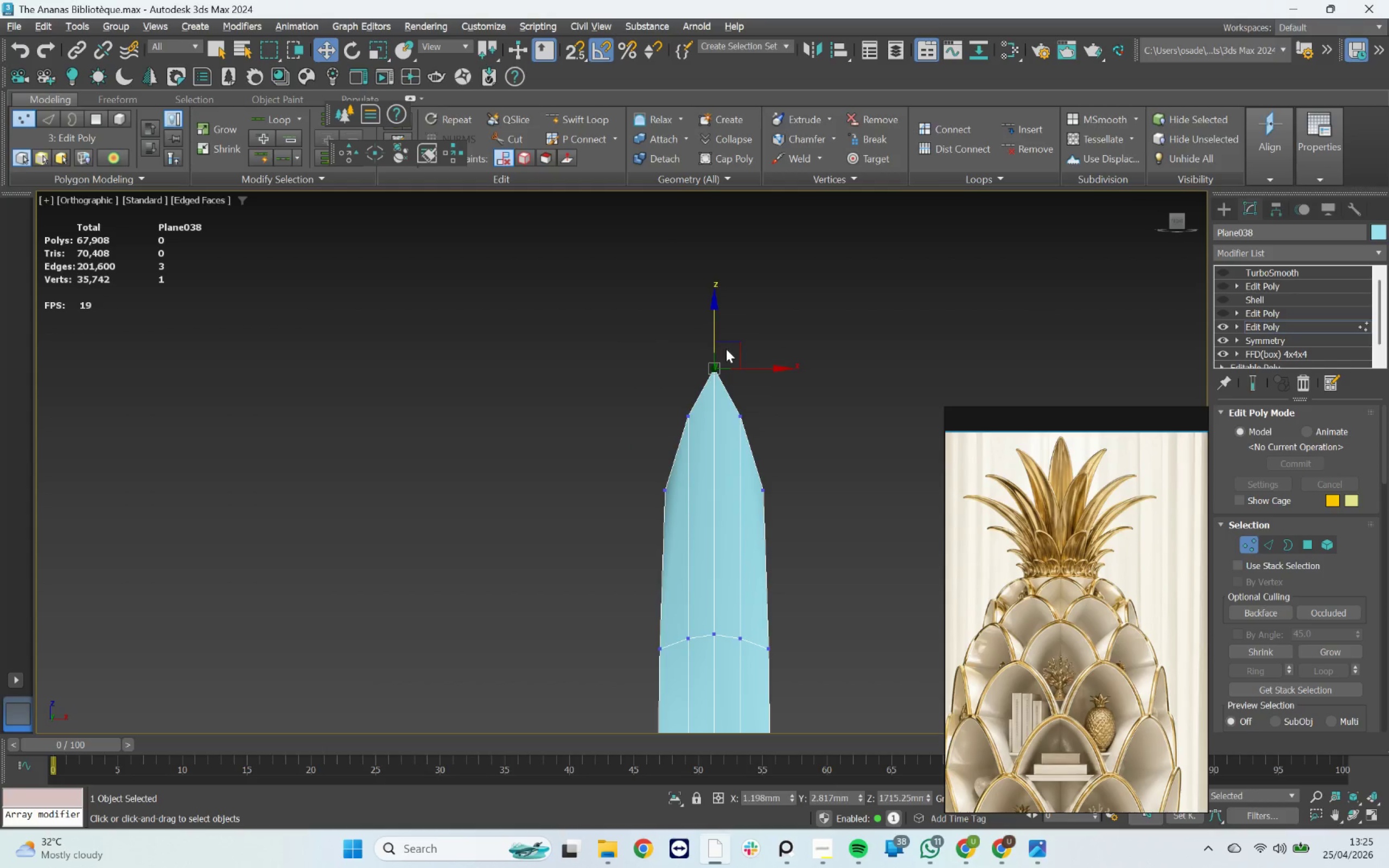 
scroll: coordinate [744, 381], scroll_direction: down, amount: 5.0
 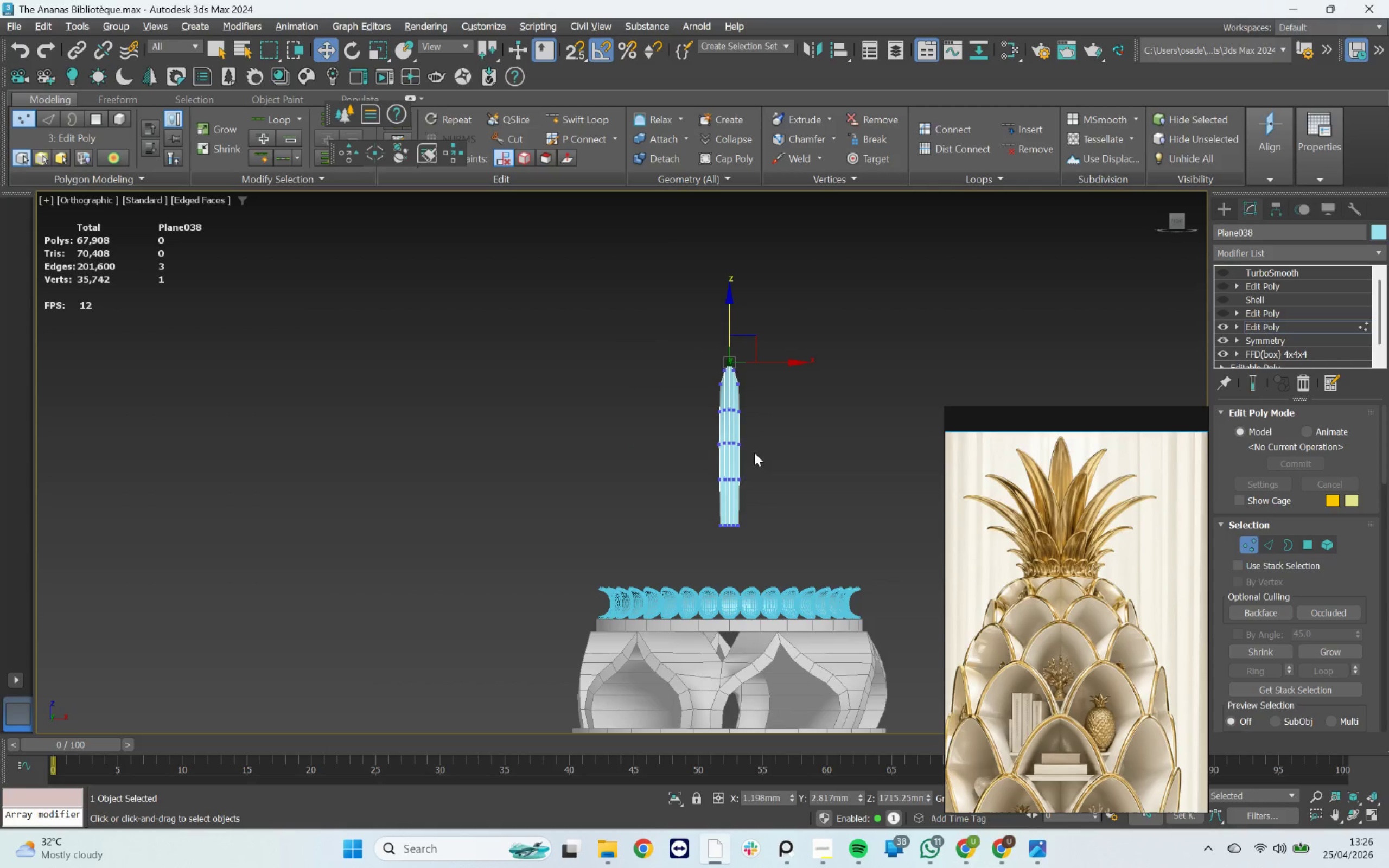 
hold_key(key=AltLeft, duration=1.61)
 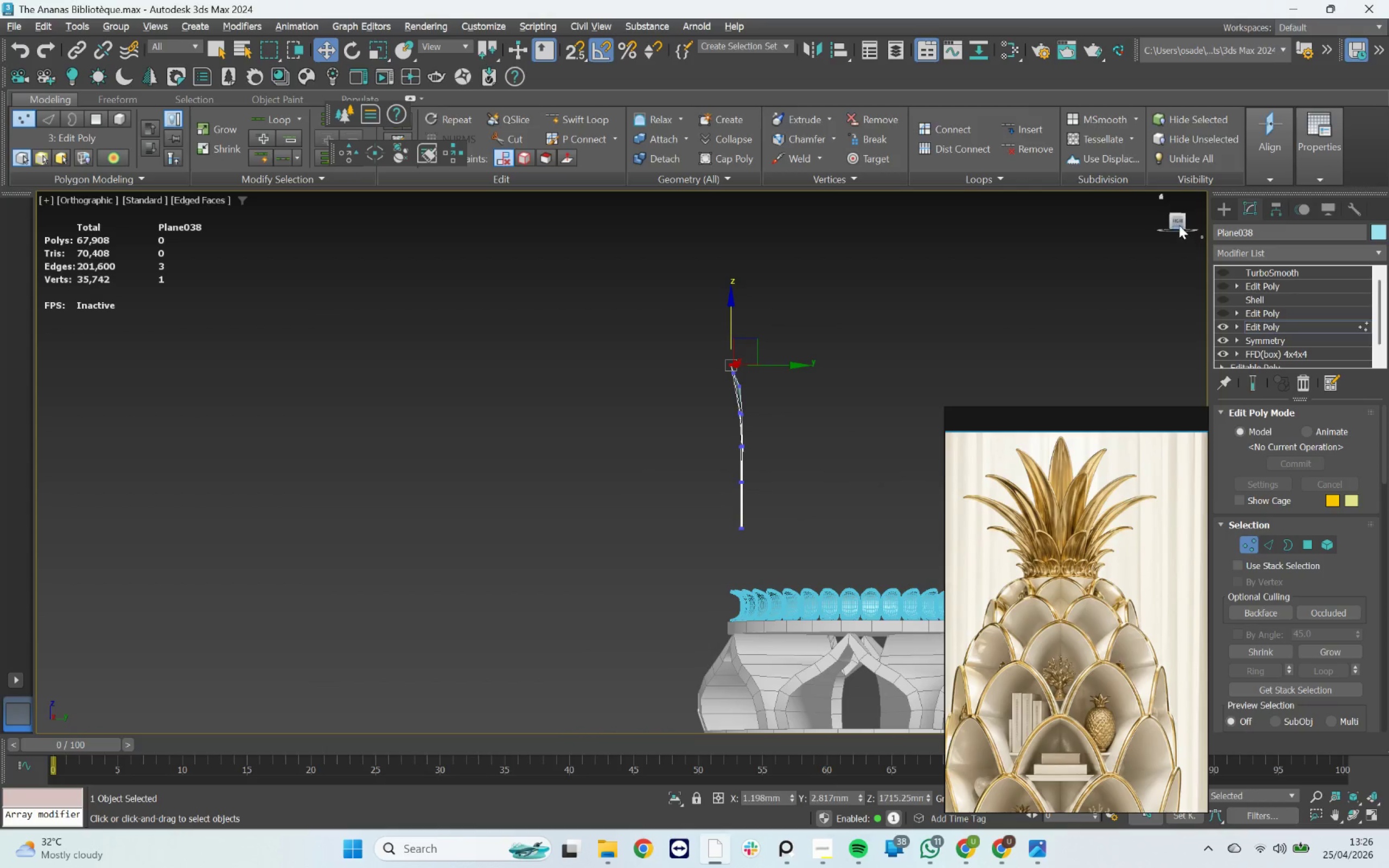 
left_click([1178, 224])
 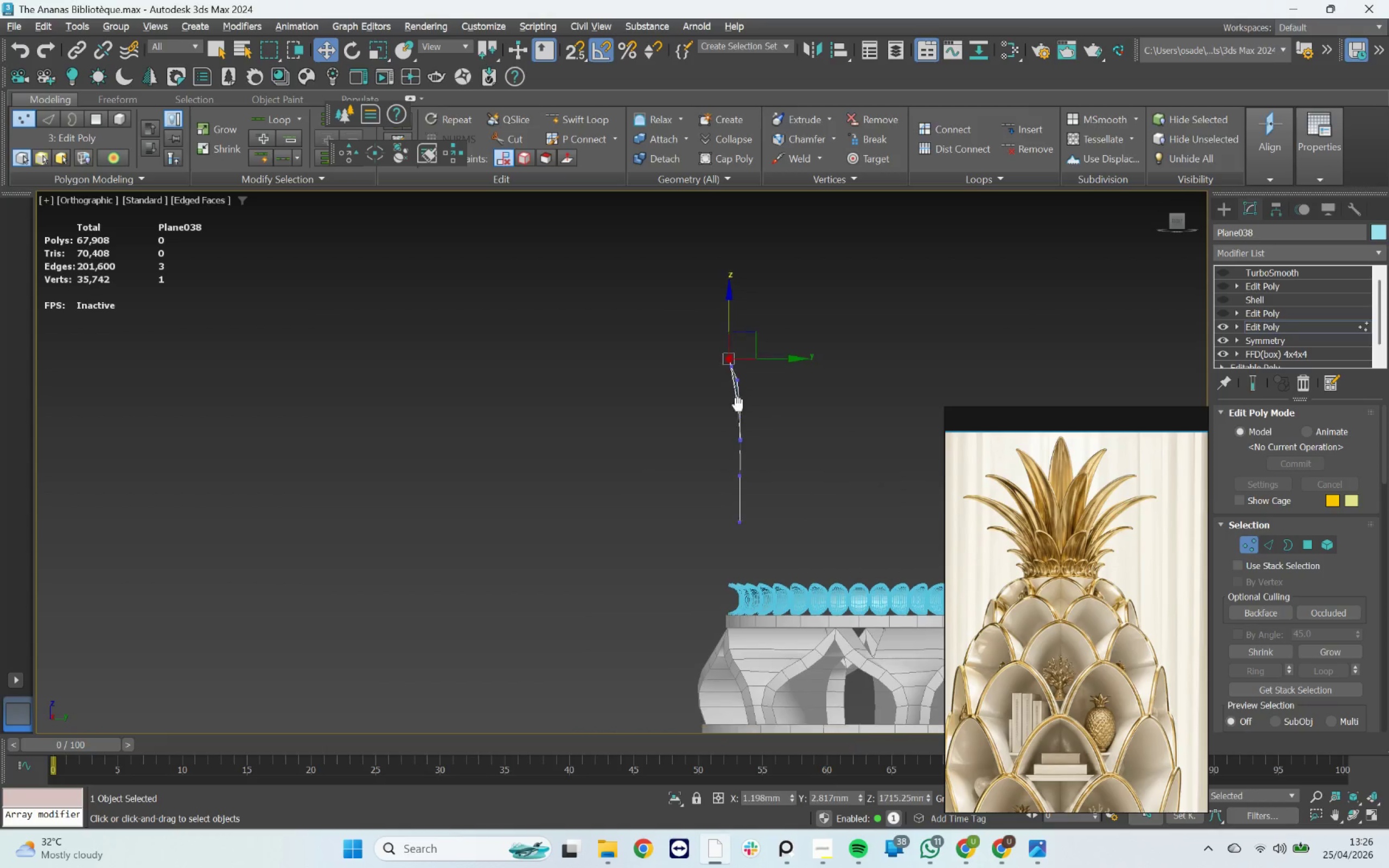 
scroll: coordinate [678, 358], scroll_direction: up, amount: 1.0
 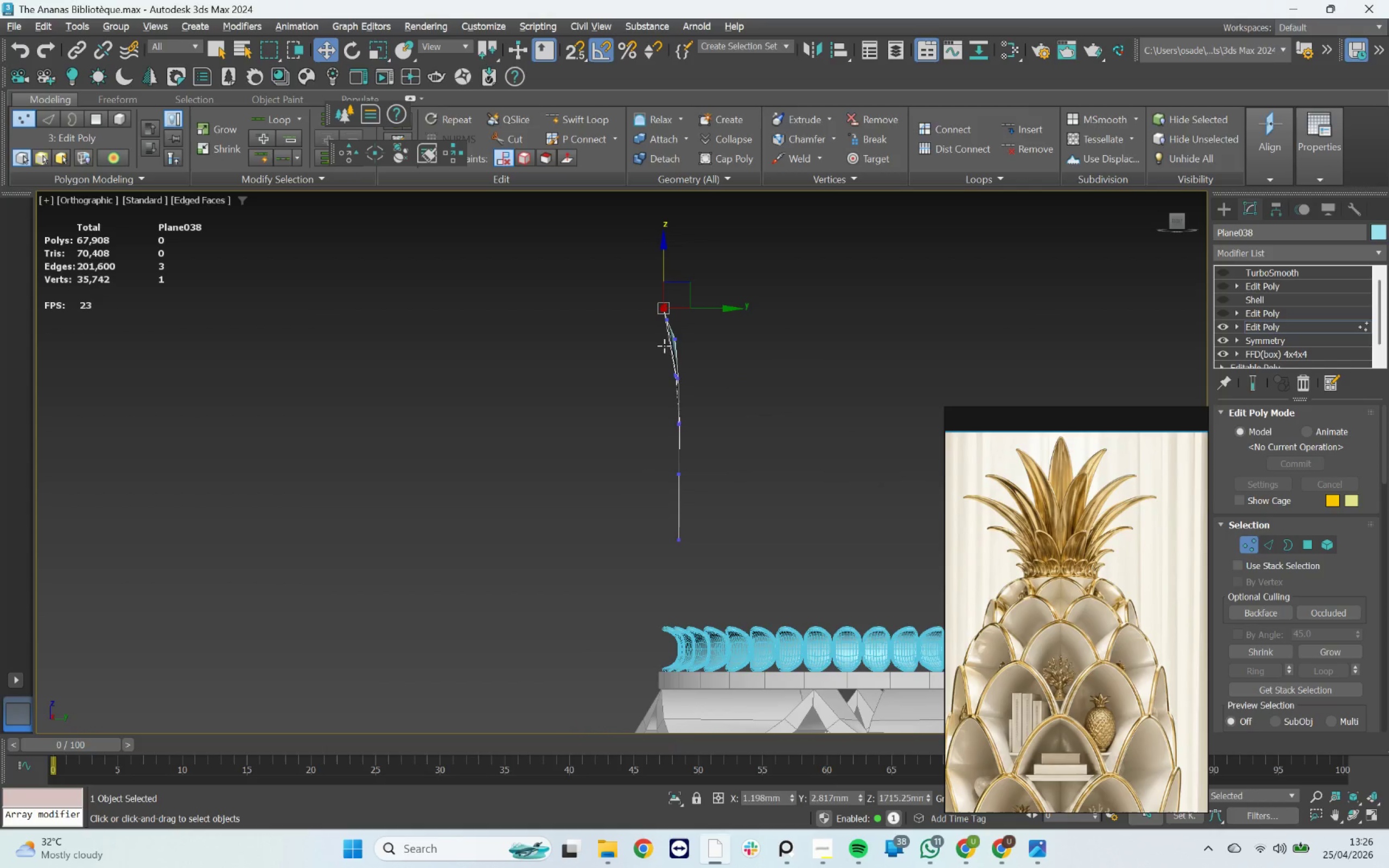 
left_click_drag(start_coordinate=[639, 334], to_coordinate=[687, 349])
 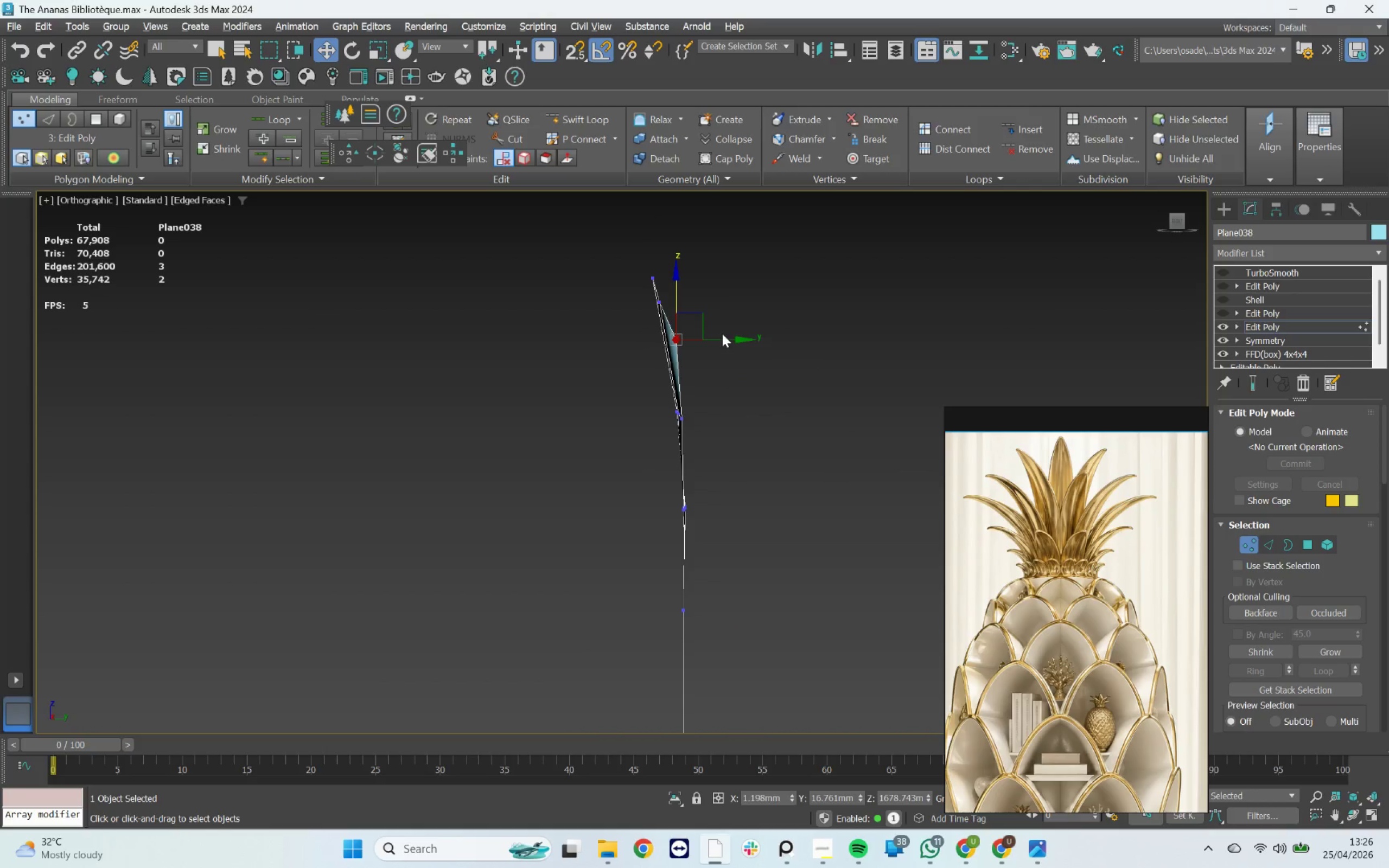 
scroll: coordinate [674, 339], scroll_direction: up, amount: 2.0
 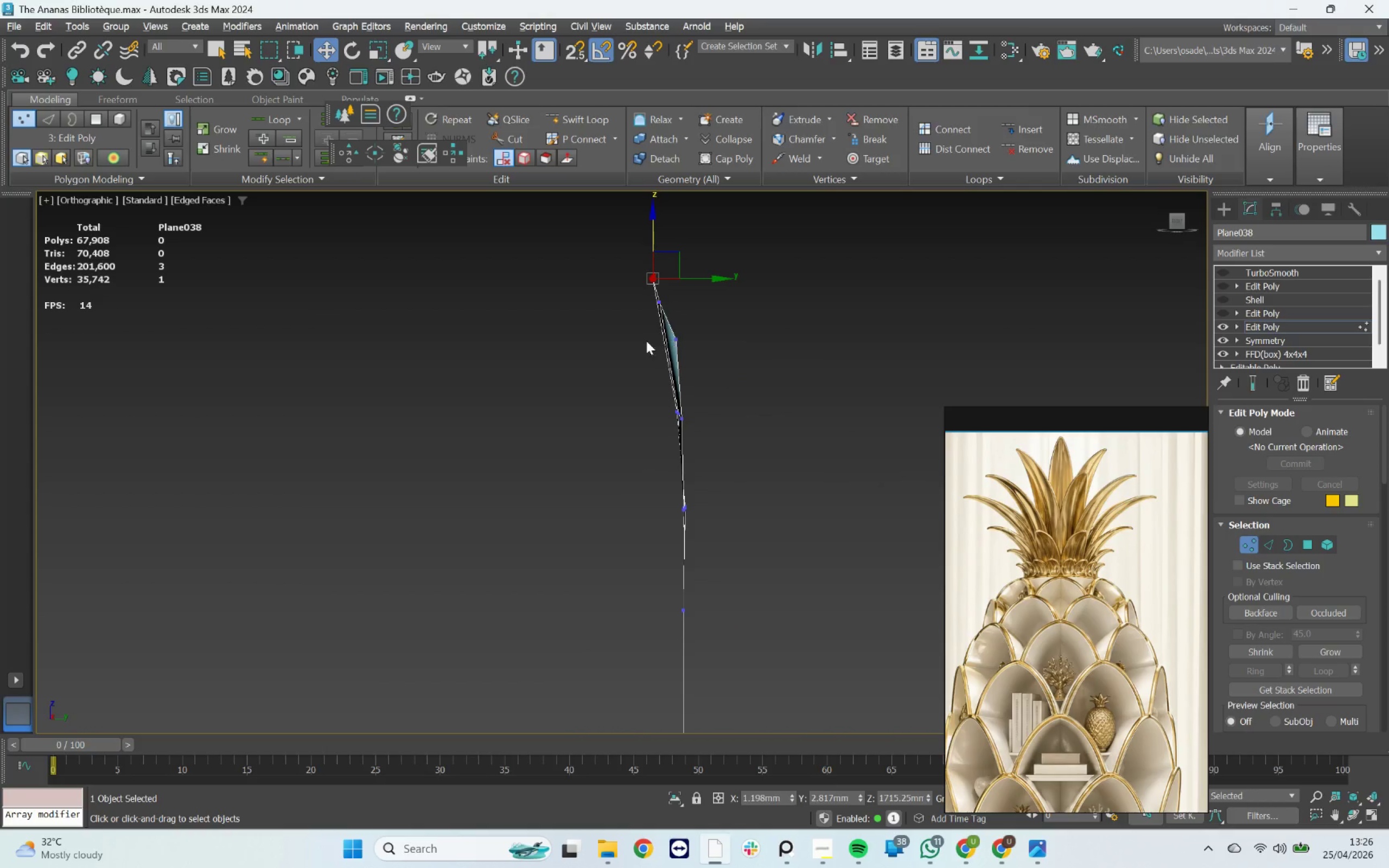 
left_click_drag(start_coordinate=[726, 339], to_coordinate=[717, 337])
 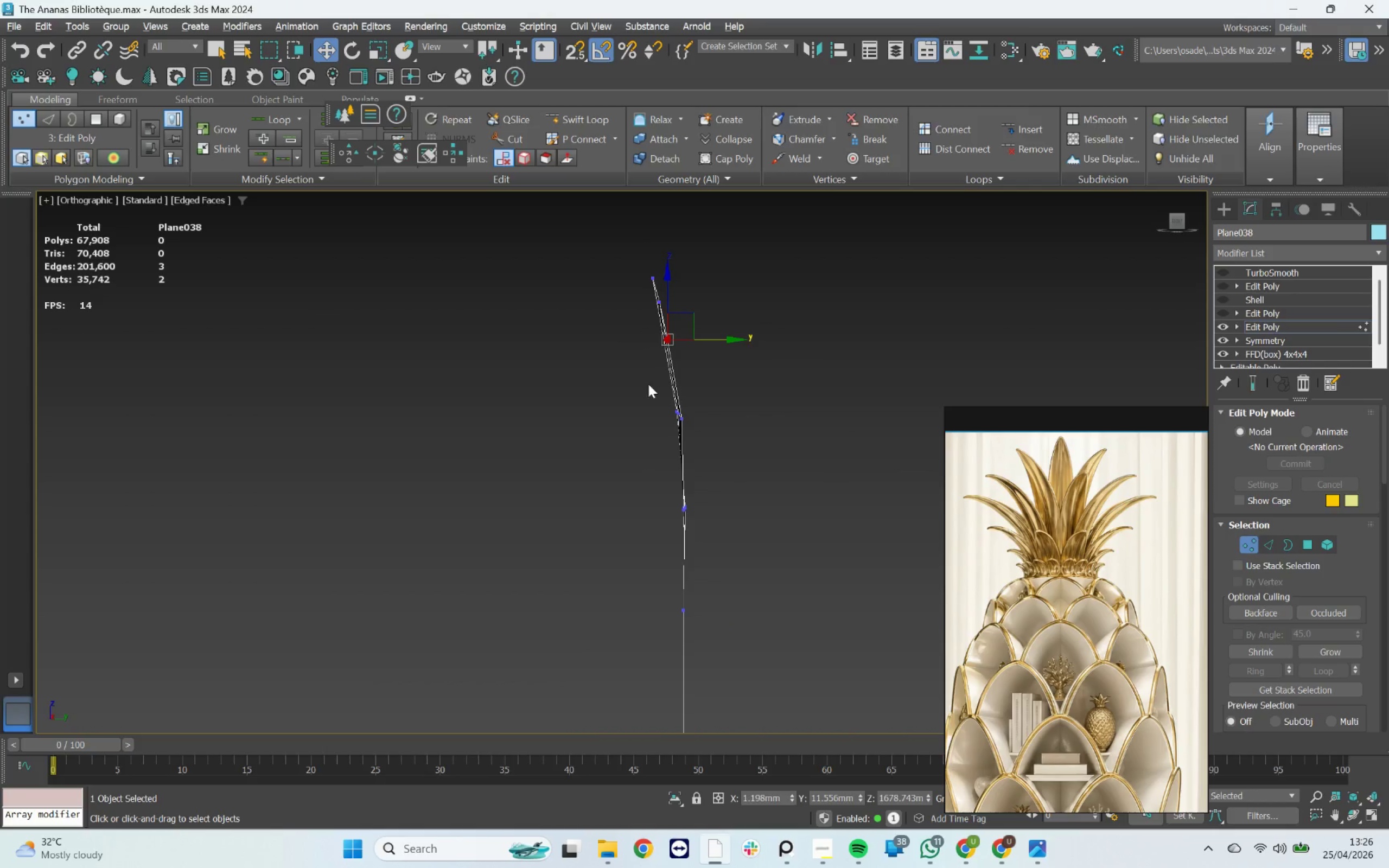 
left_click_drag(start_coordinate=[622, 394], to_coordinate=[709, 431])
 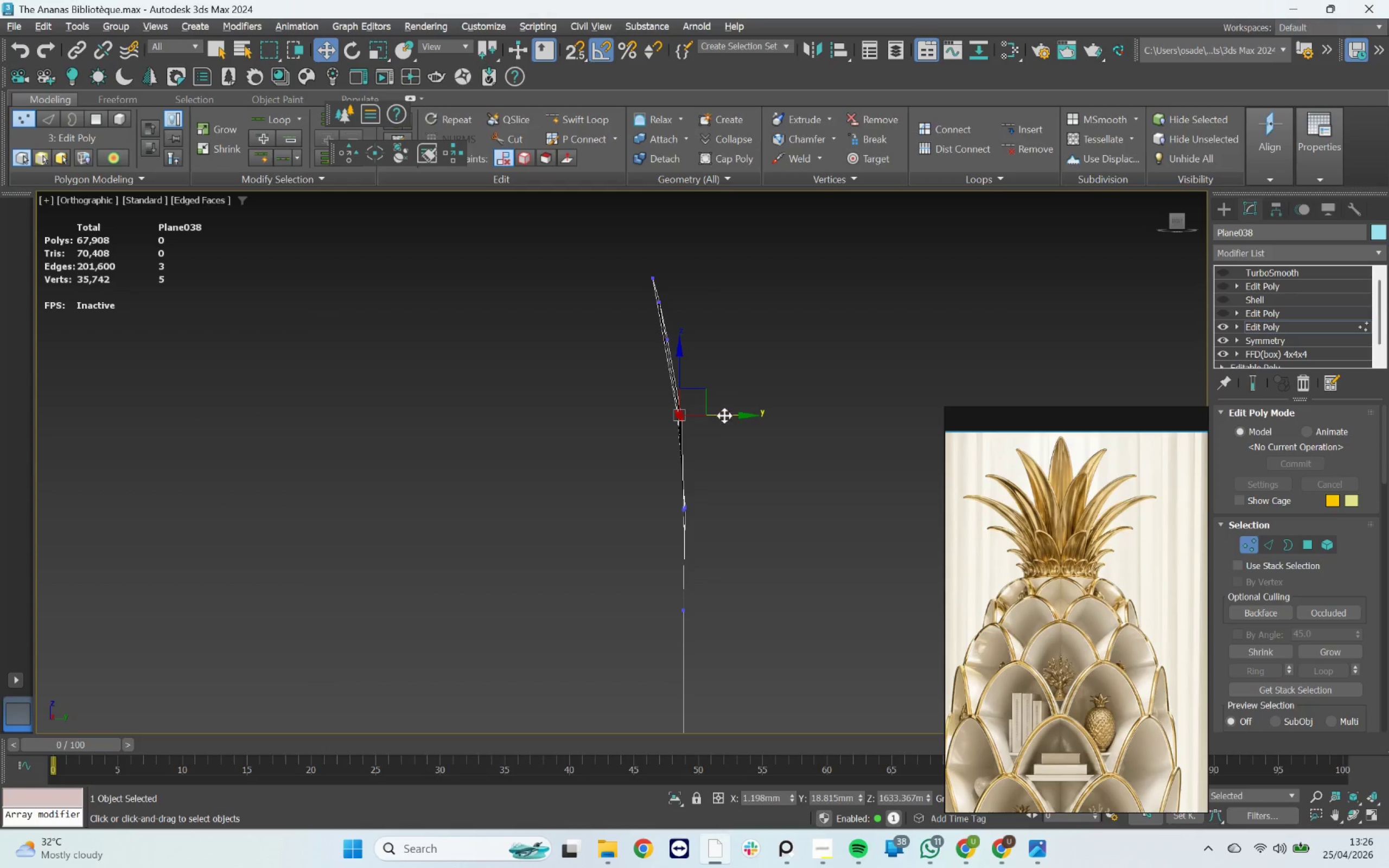 
left_click_drag(start_coordinate=[724, 415], to_coordinate=[732, 415])
 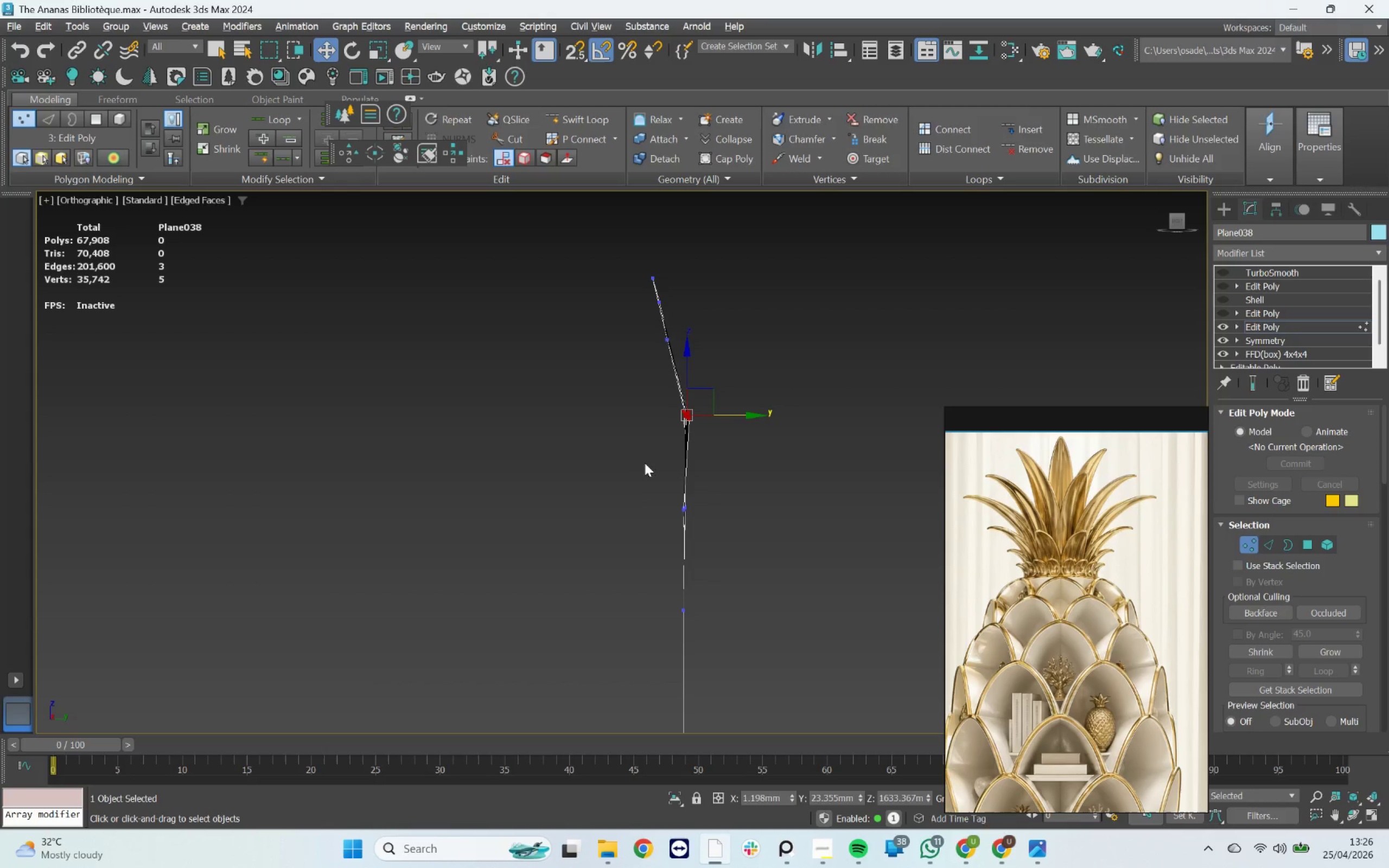 
left_click_drag(start_coordinate=[639, 462], to_coordinate=[706, 528])
 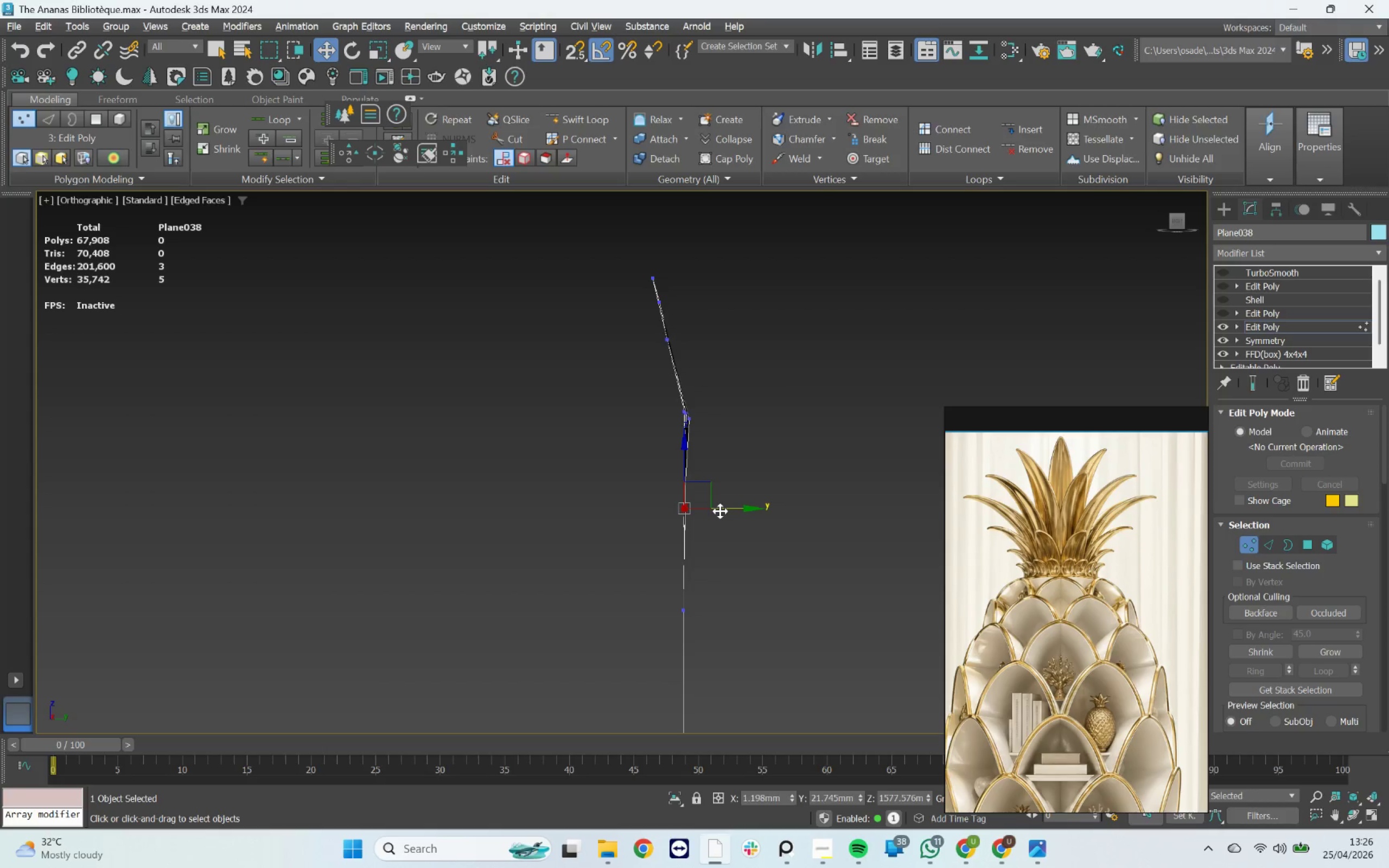 
left_click_drag(start_coordinate=[721, 511], to_coordinate=[743, 505])
 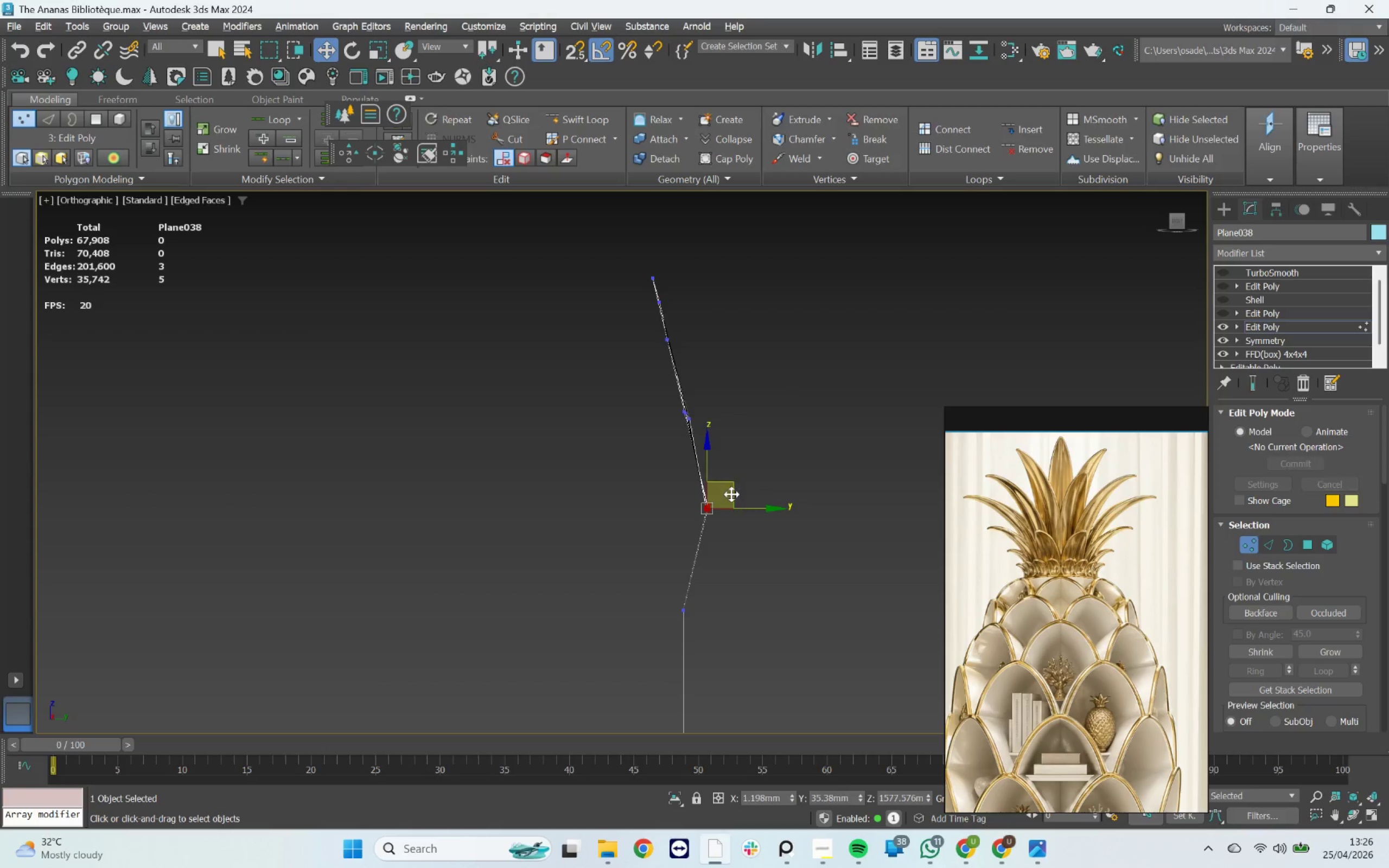 
scroll: coordinate [731, 494], scroll_direction: down, amount: 2.0
 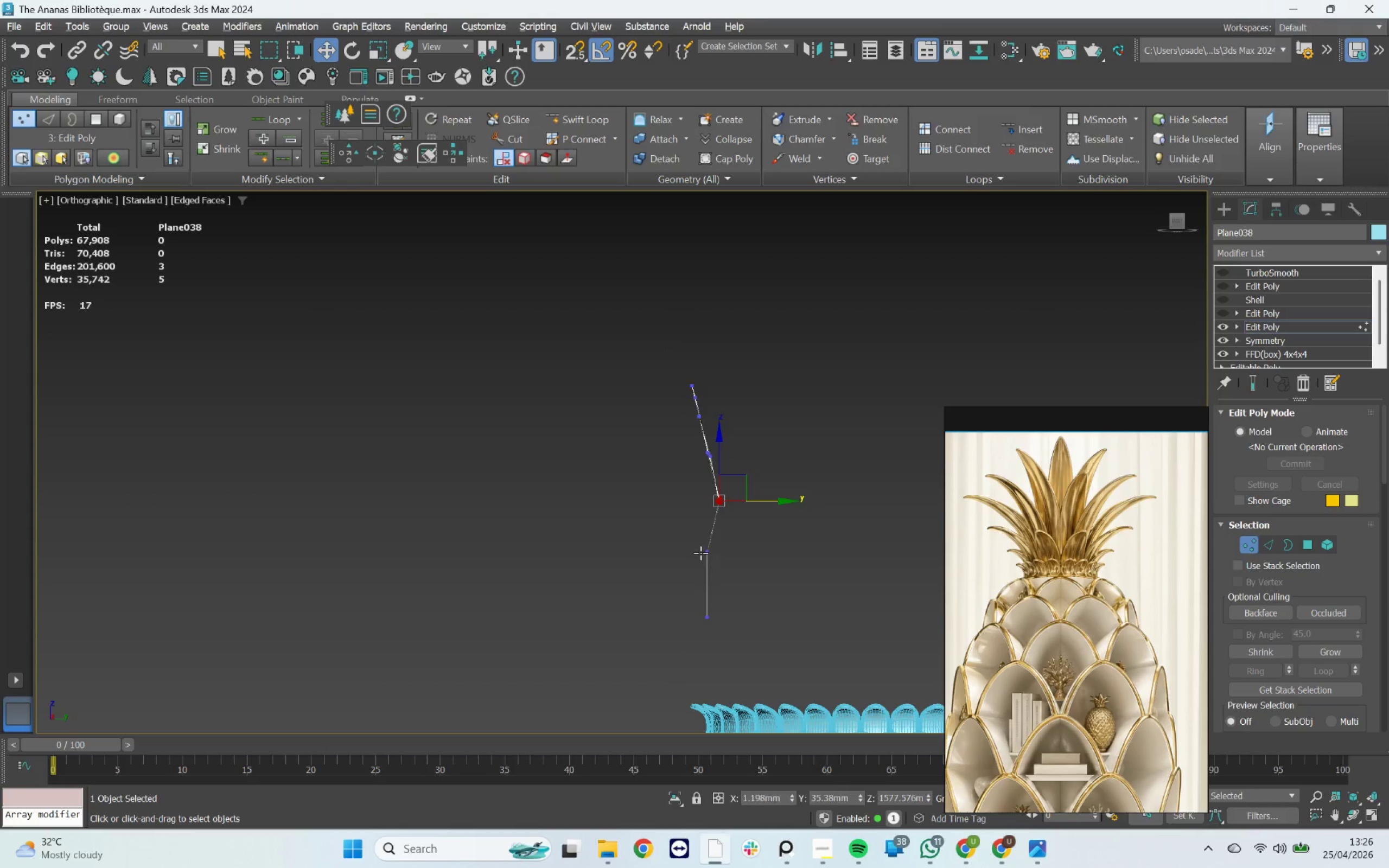 
left_click_drag(start_coordinate=[684, 533], to_coordinate=[743, 561])
 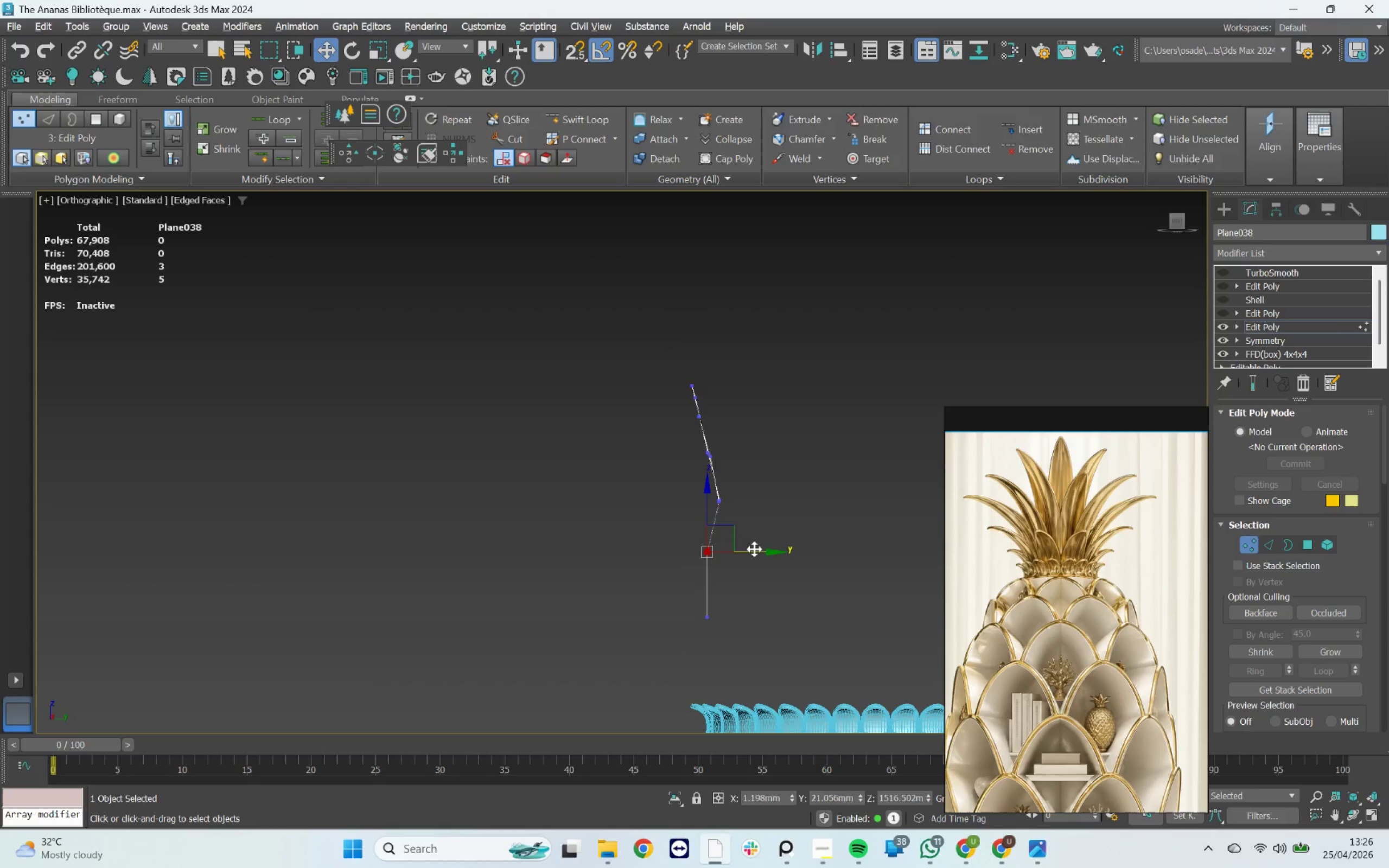 
left_click_drag(start_coordinate=[755, 551], to_coordinate=[769, 553])
 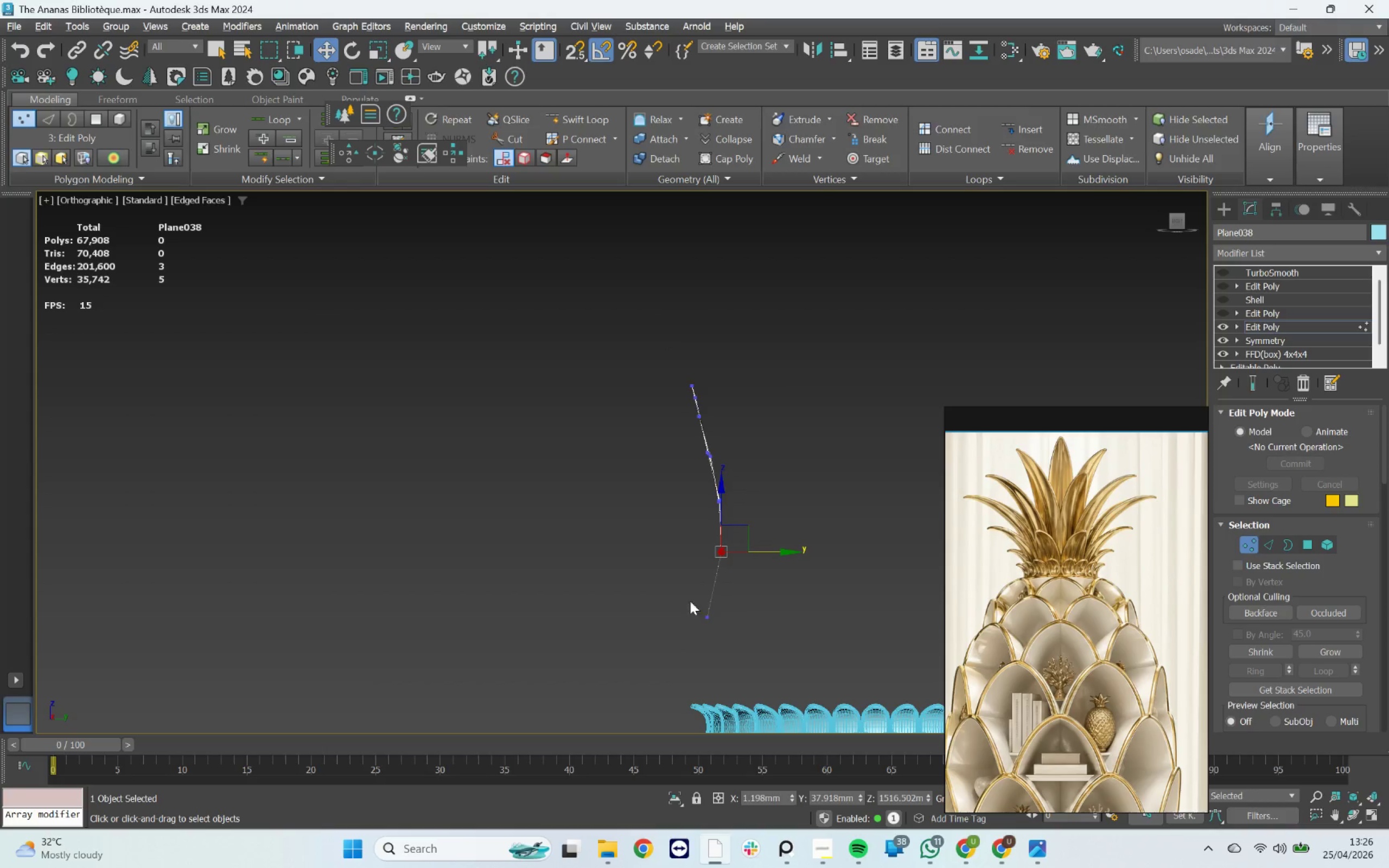 
left_click_drag(start_coordinate=[681, 590], to_coordinate=[723, 623])
 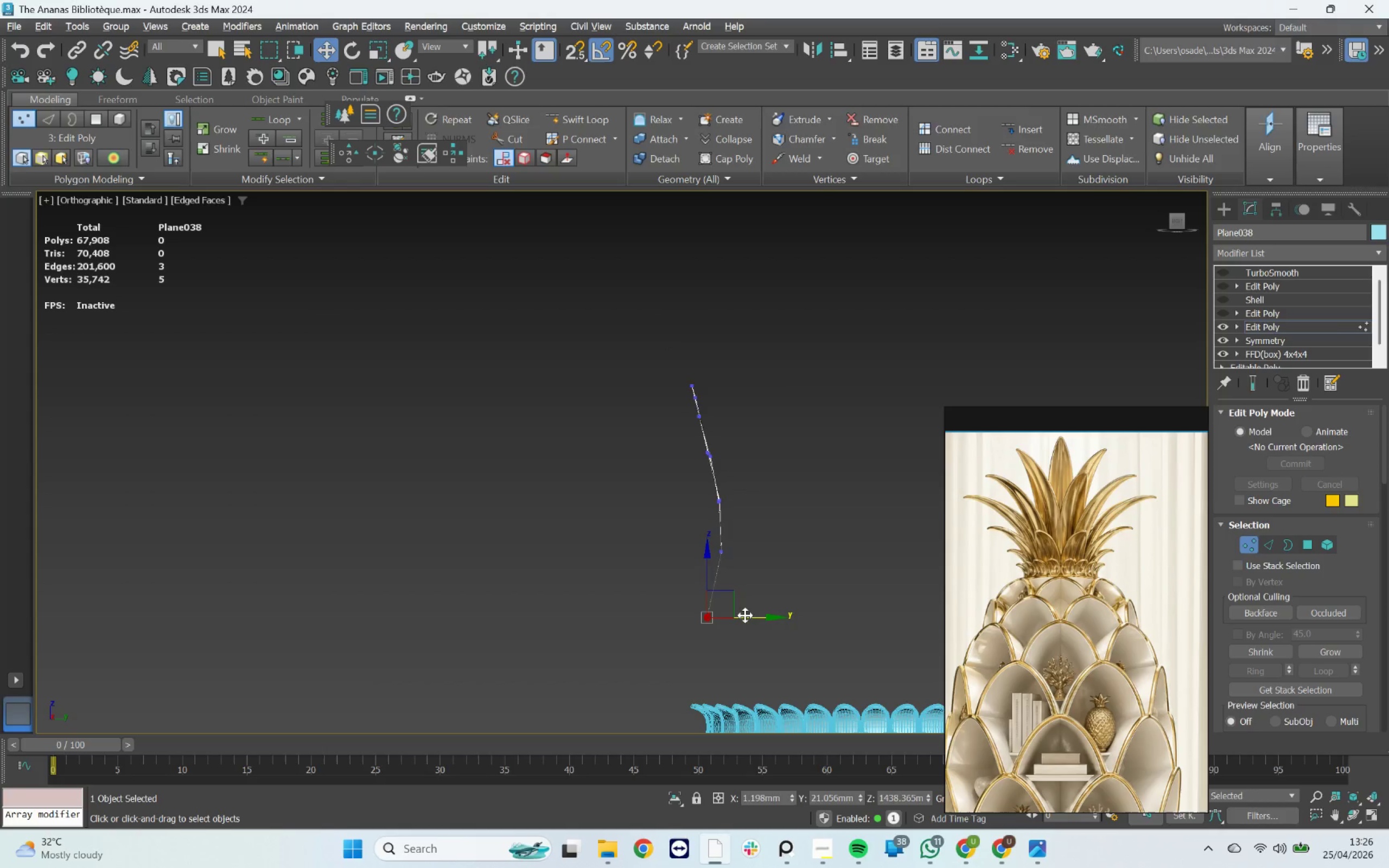 
left_click_drag(start_coordinate=[747, 617], to_coordinate=[752, 617])
 